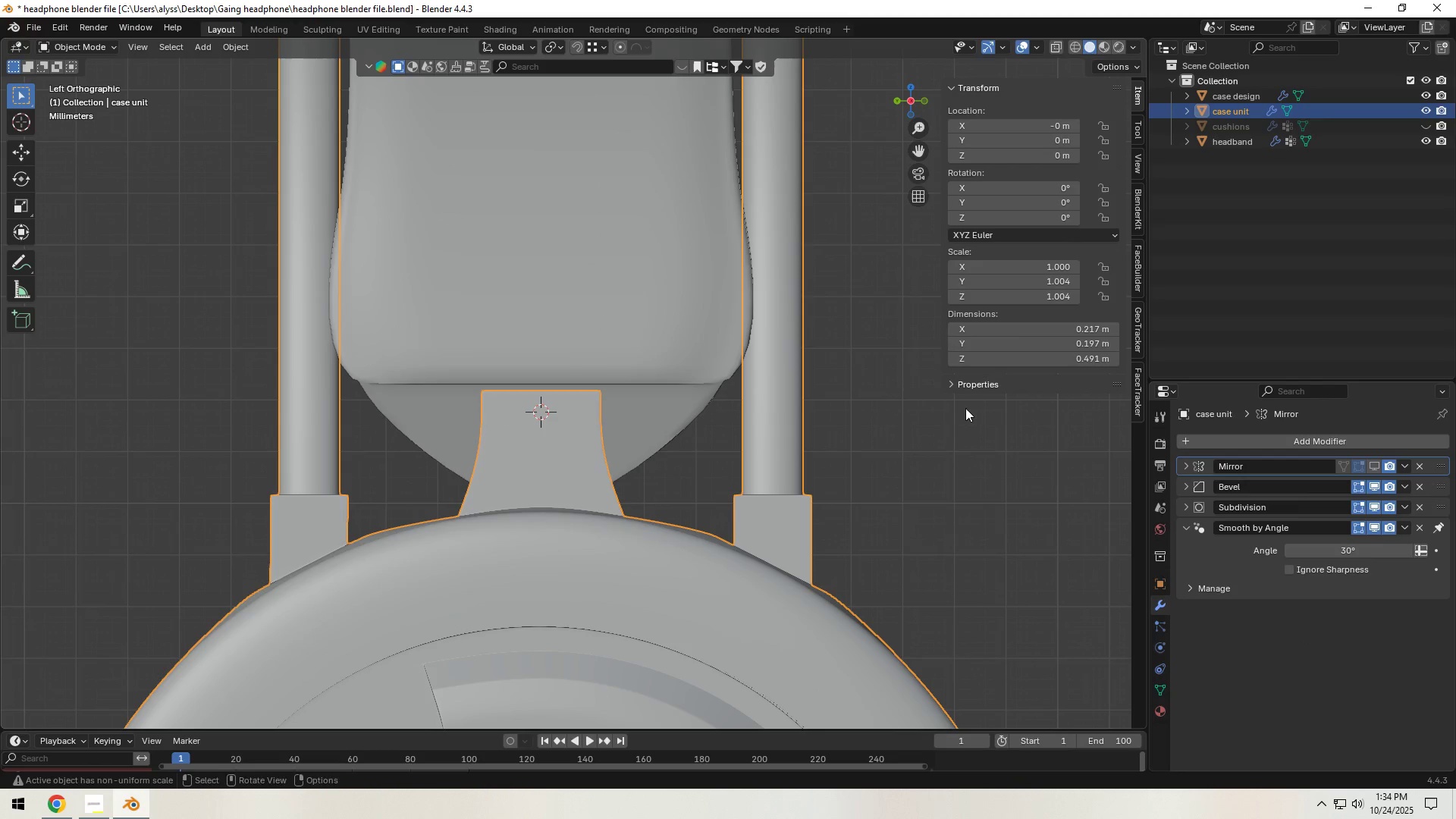 
wait(5.13)
 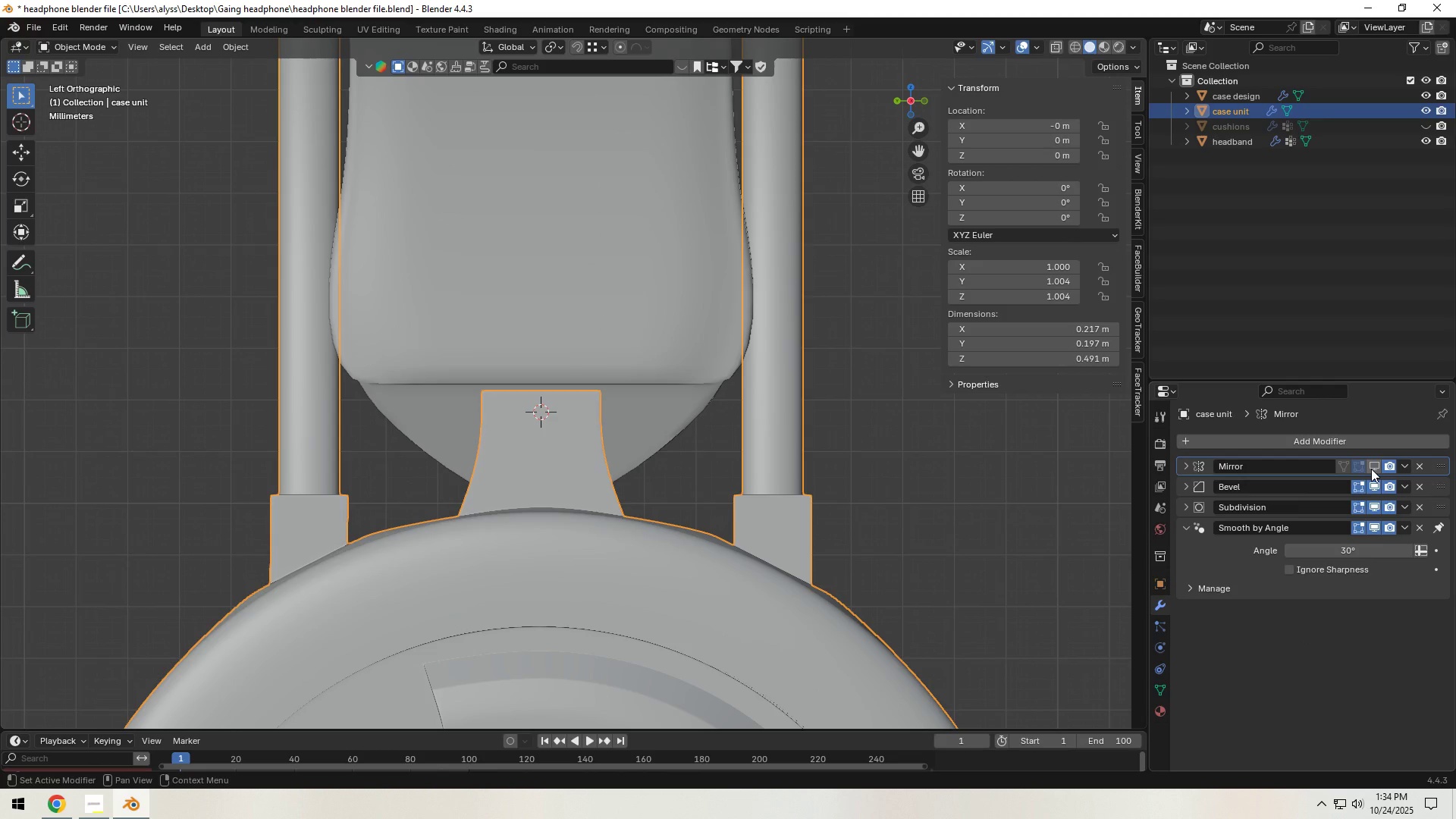 
left_click([1428, 93])
 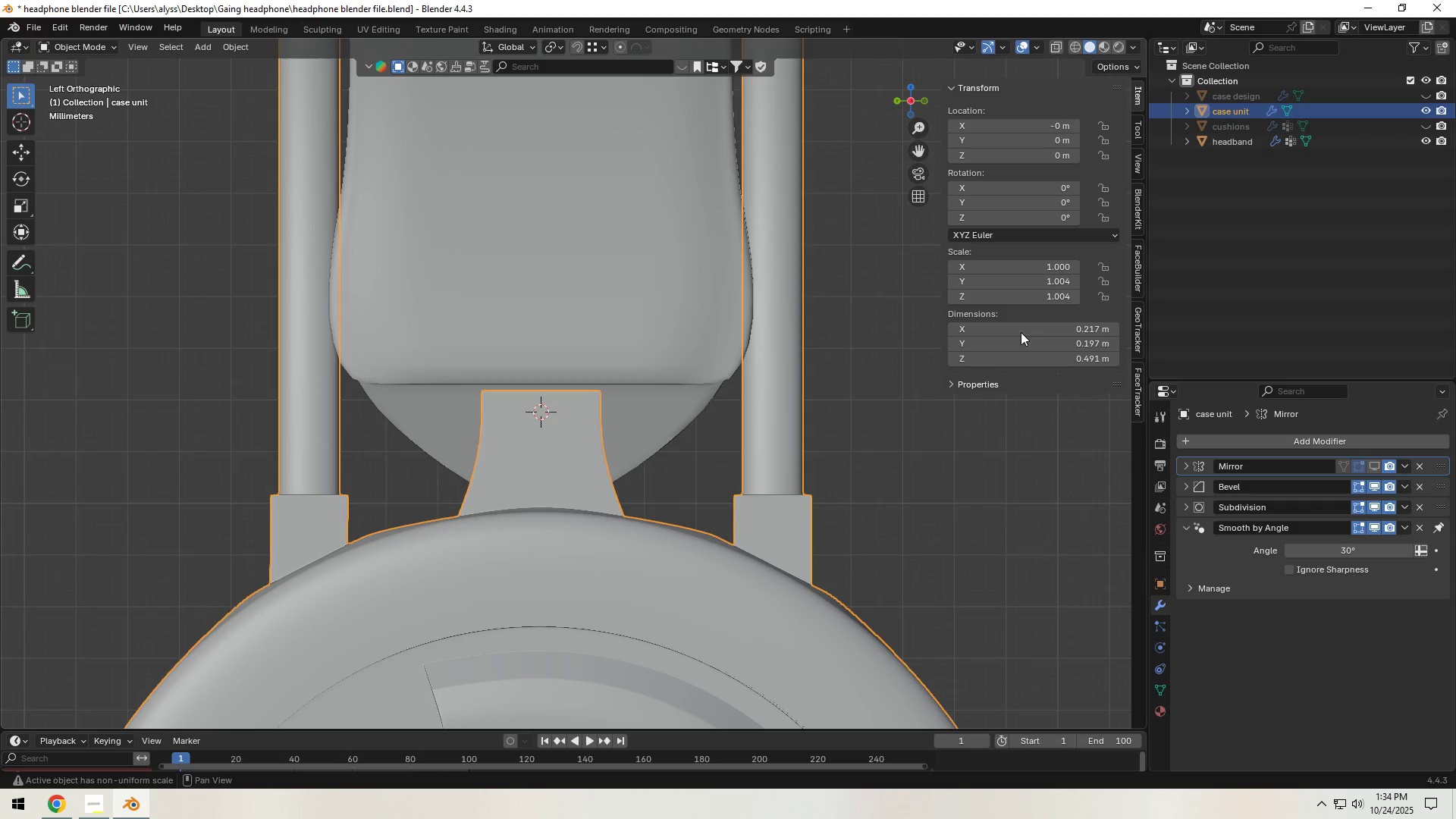 
scroll: coordinate [420, 455], scroll_direction: down, amount: 8.0
 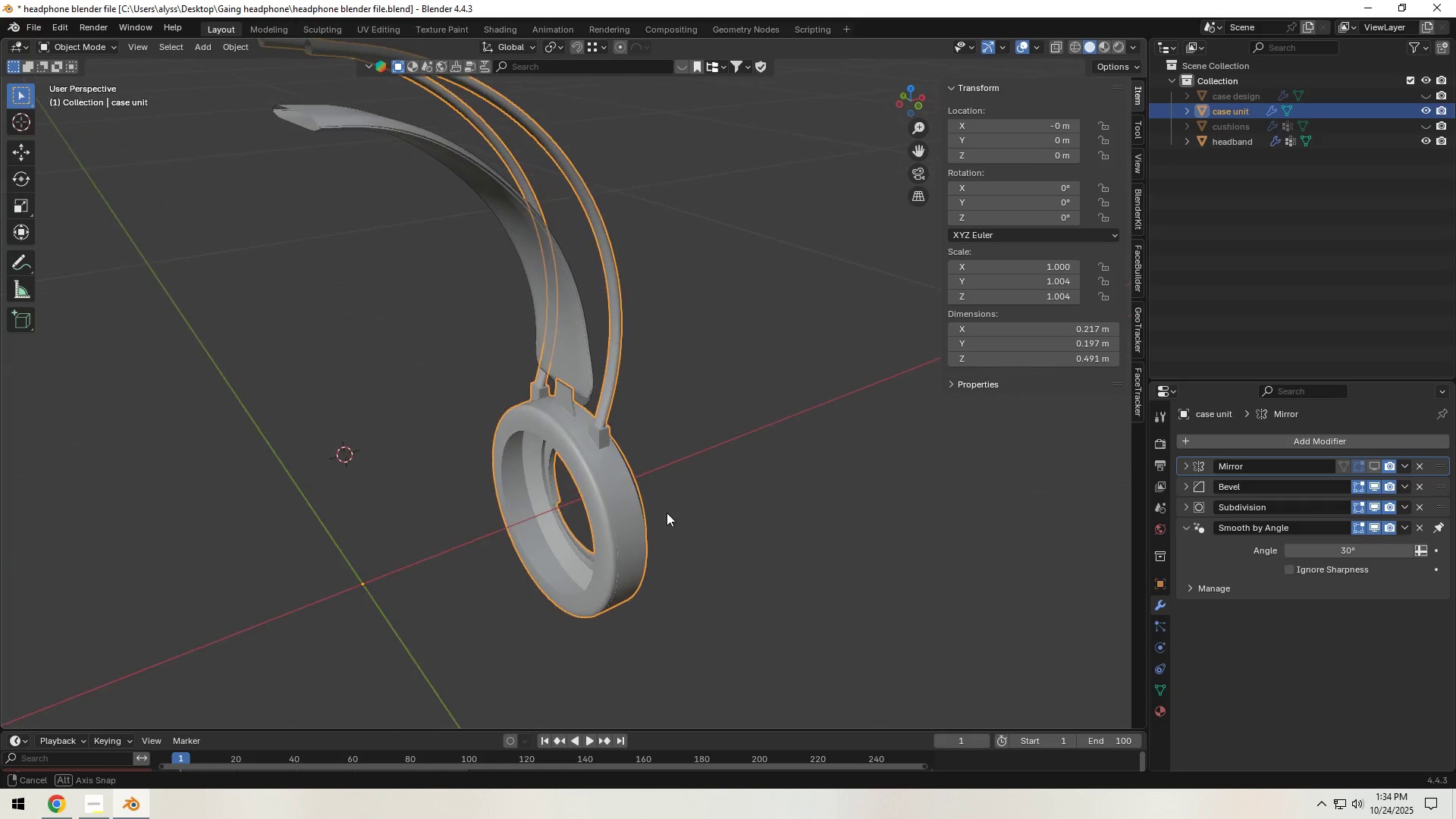 
hold_key(key=Tab, duration=0.62)
 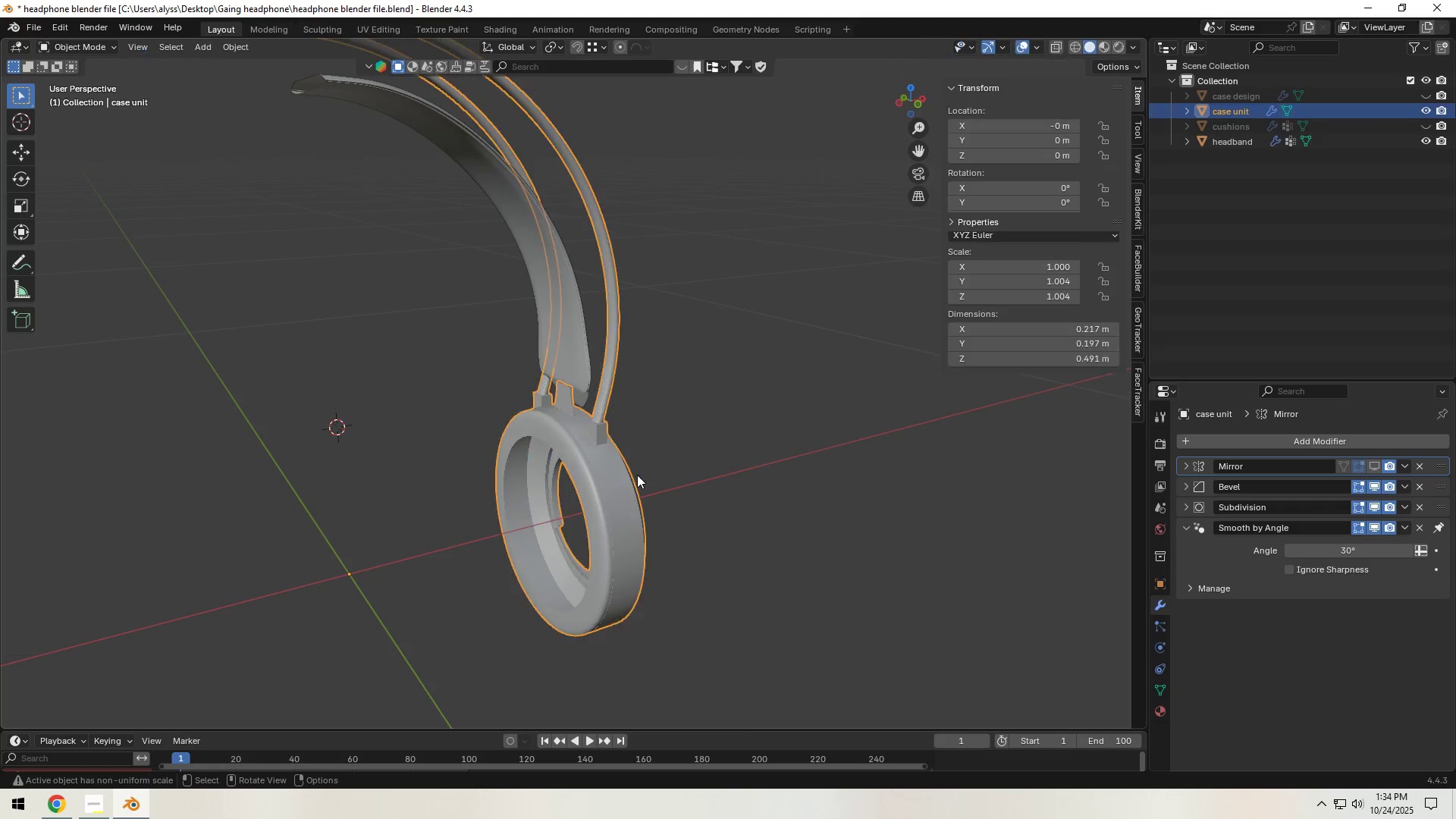 
key(Tab)
 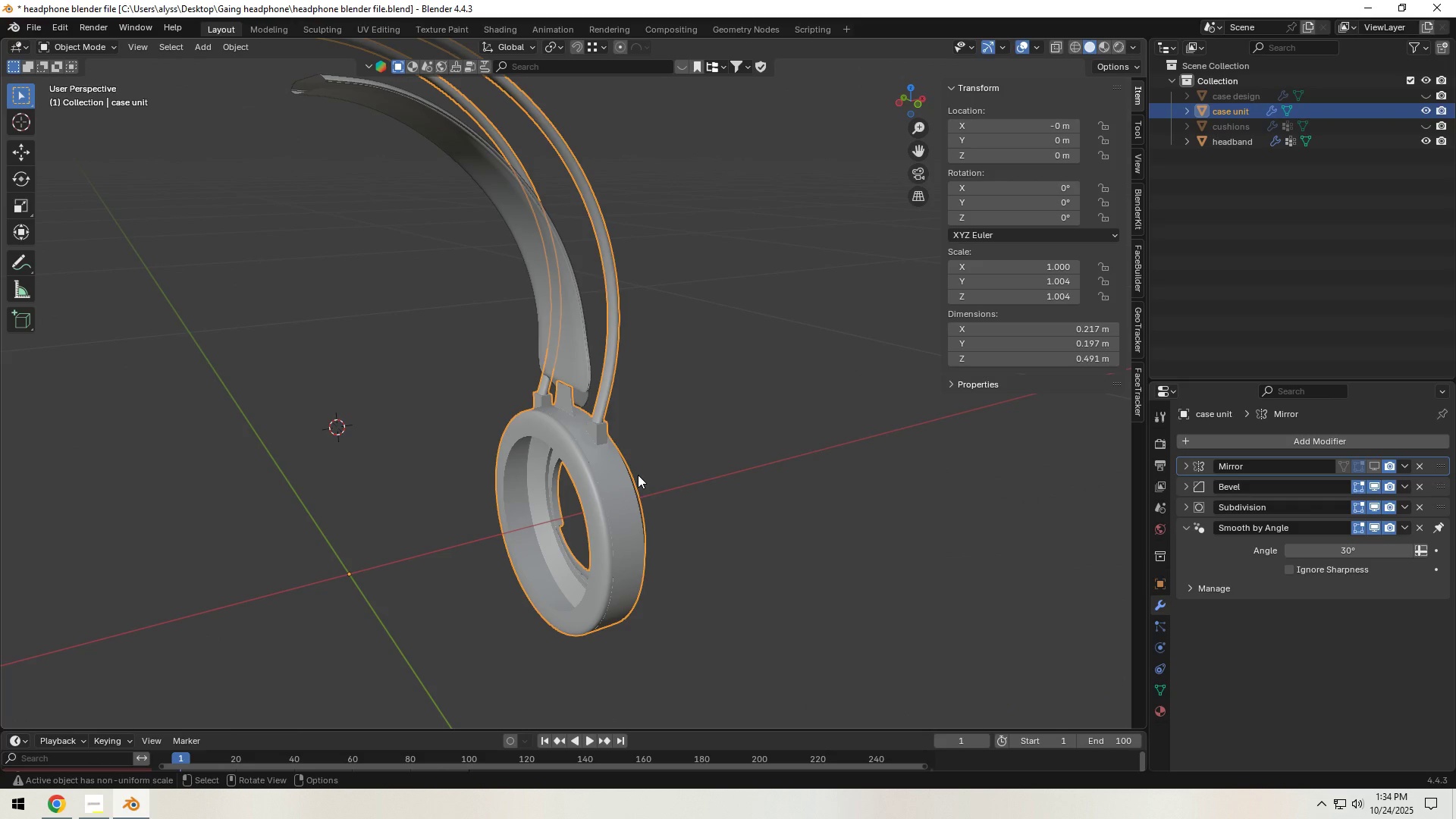 
hold_key(key=Backquote, duration=0.62)
 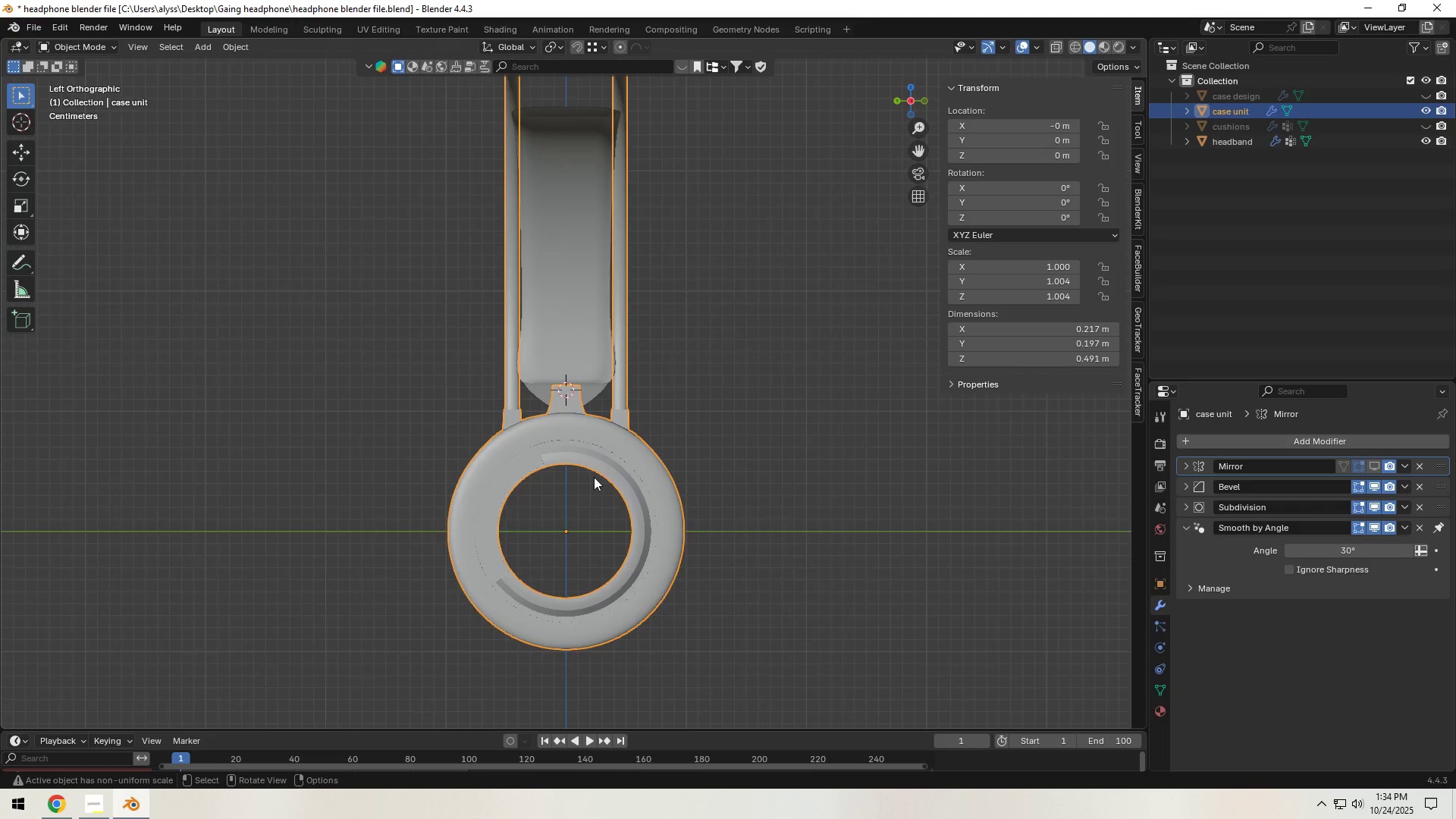 
scroll: coordinate [605, 477], scroll_direction: up, amount: 8.0
 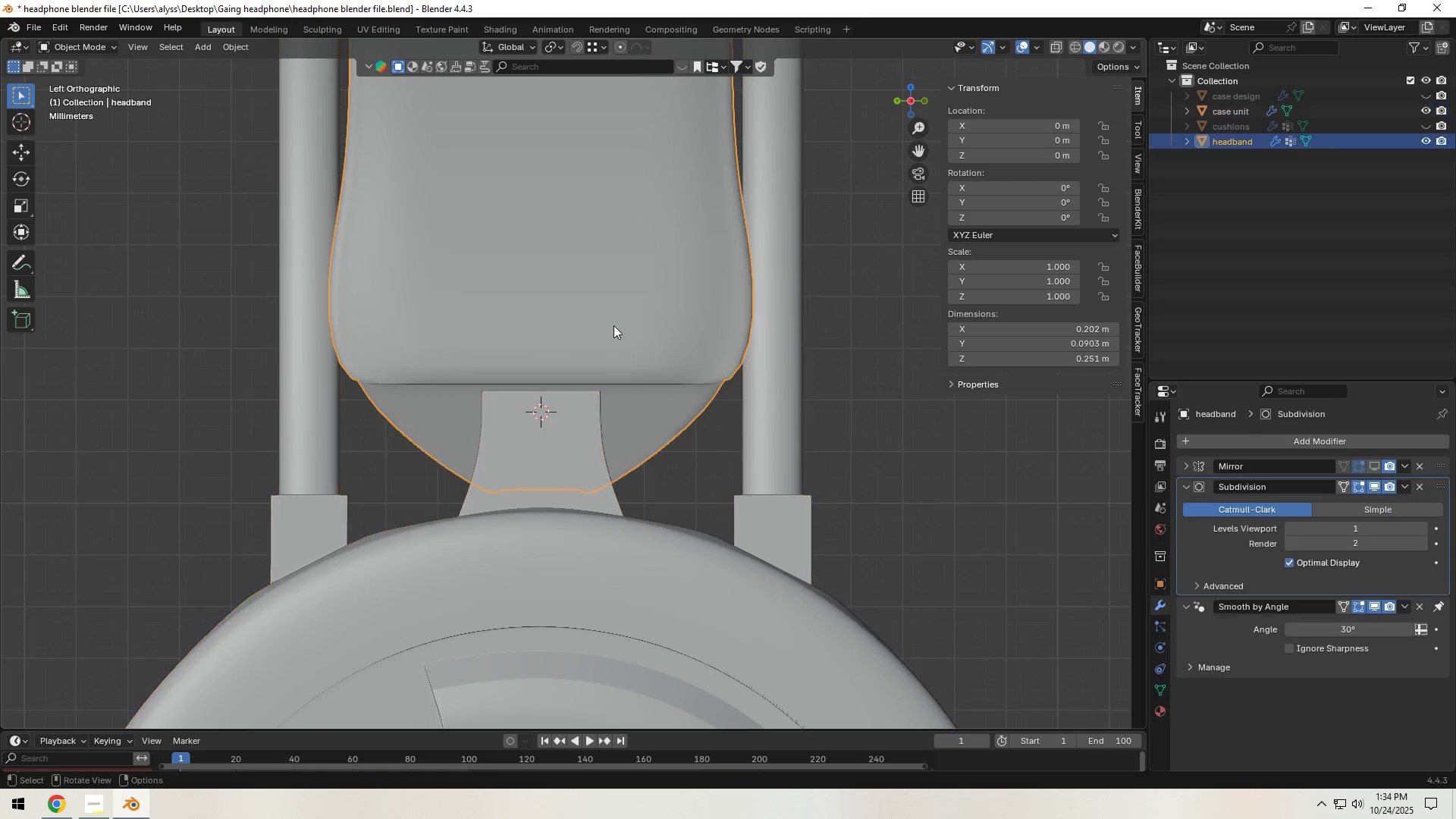 
key(Tab)
 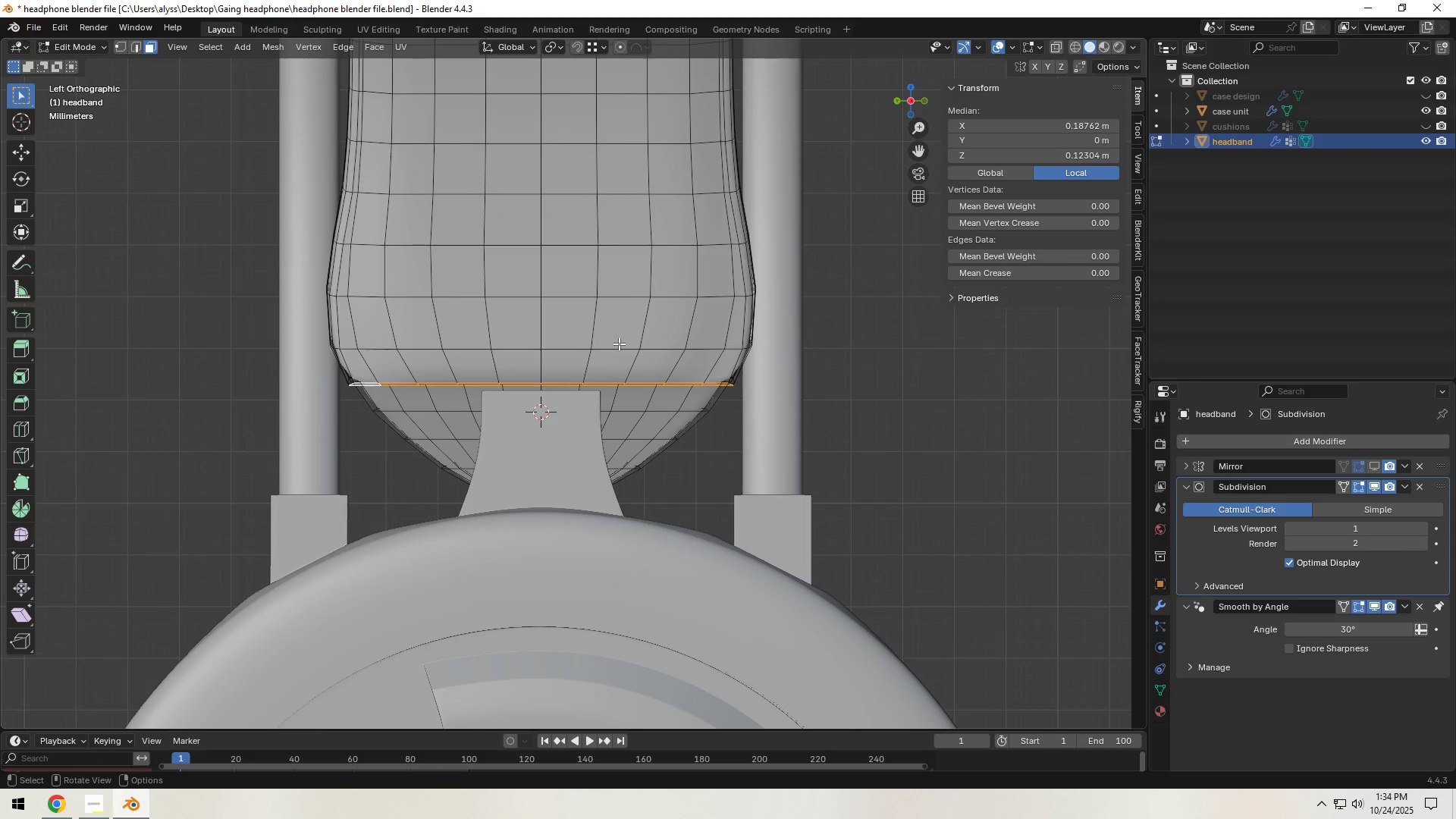 
scroll: coordinate [619, 365], scroll_direction: up, amount: 3.0
 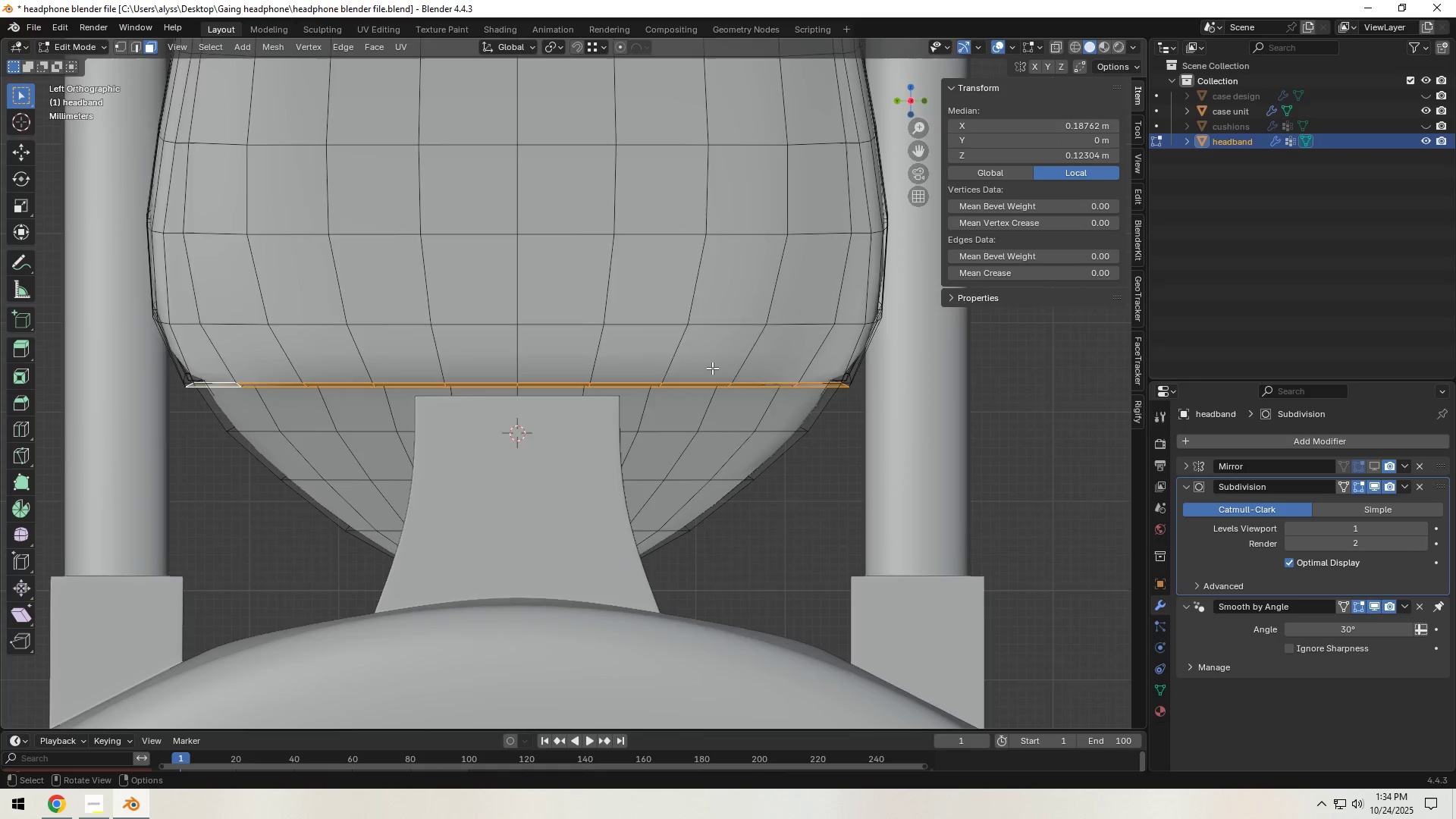 
scroll: coordinate [713, 368], scroll_direction: down, amount: 2.0
 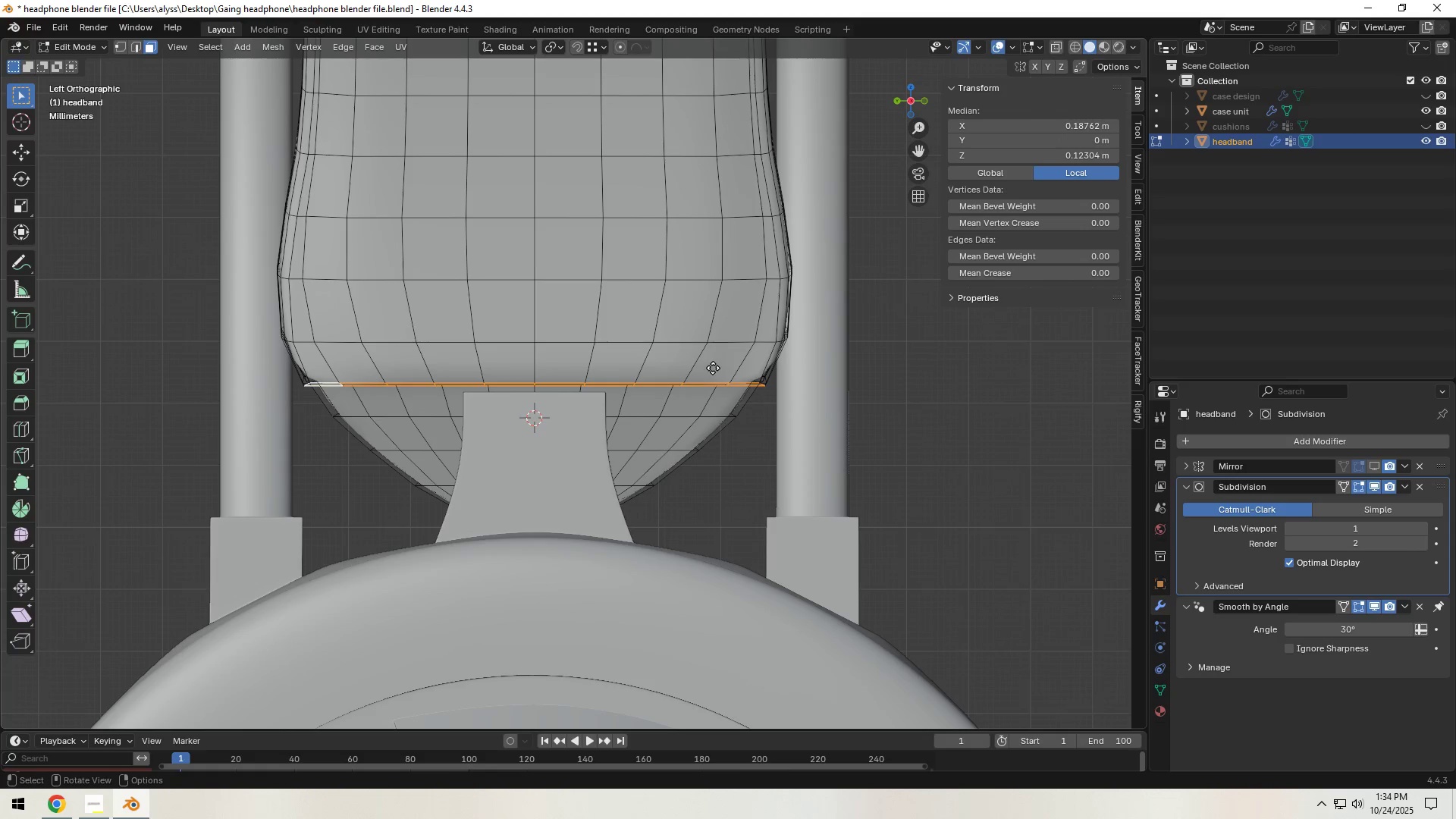 
key(E)
 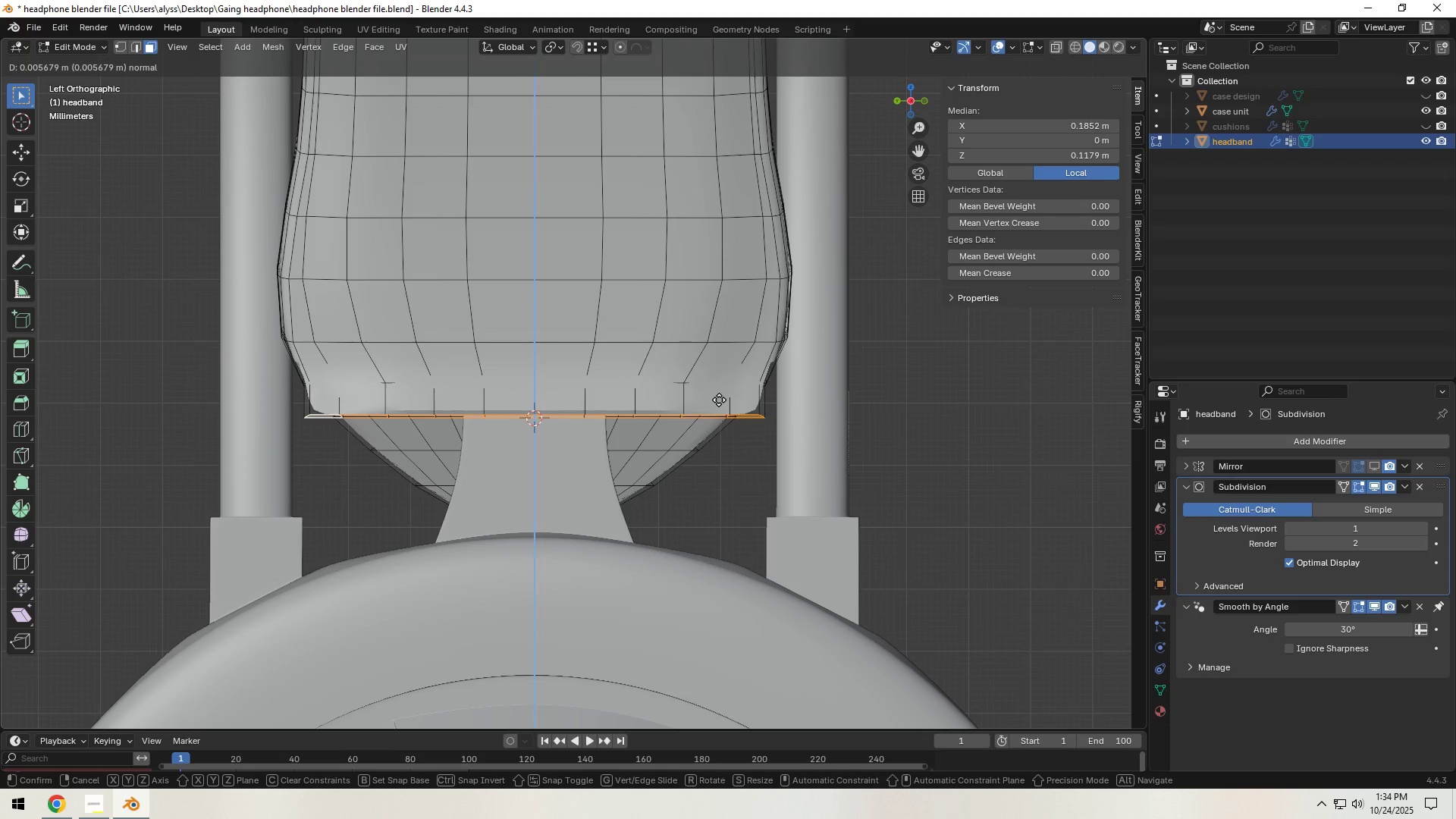 
left_click([719, 400])
 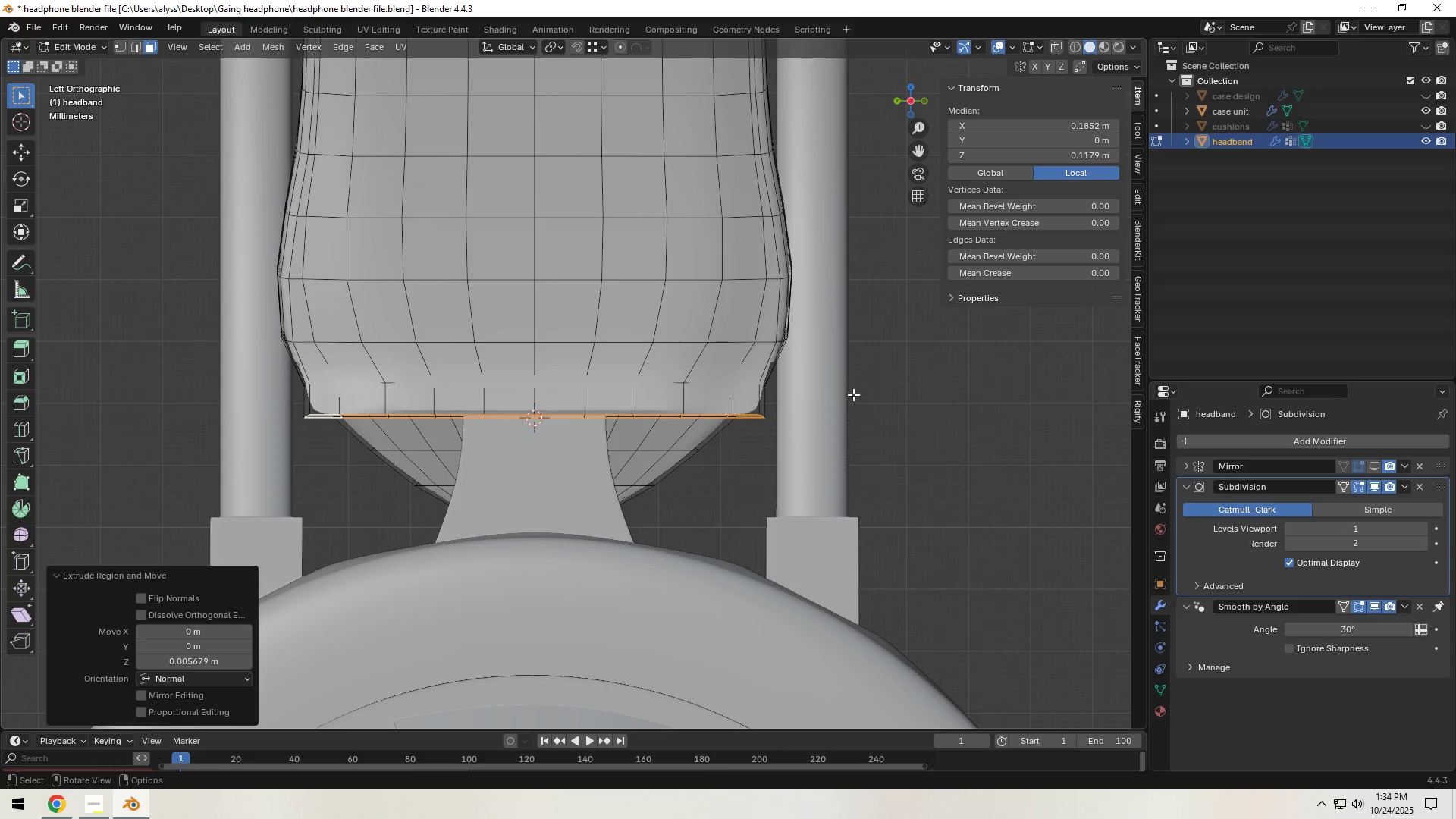 
key(S)
 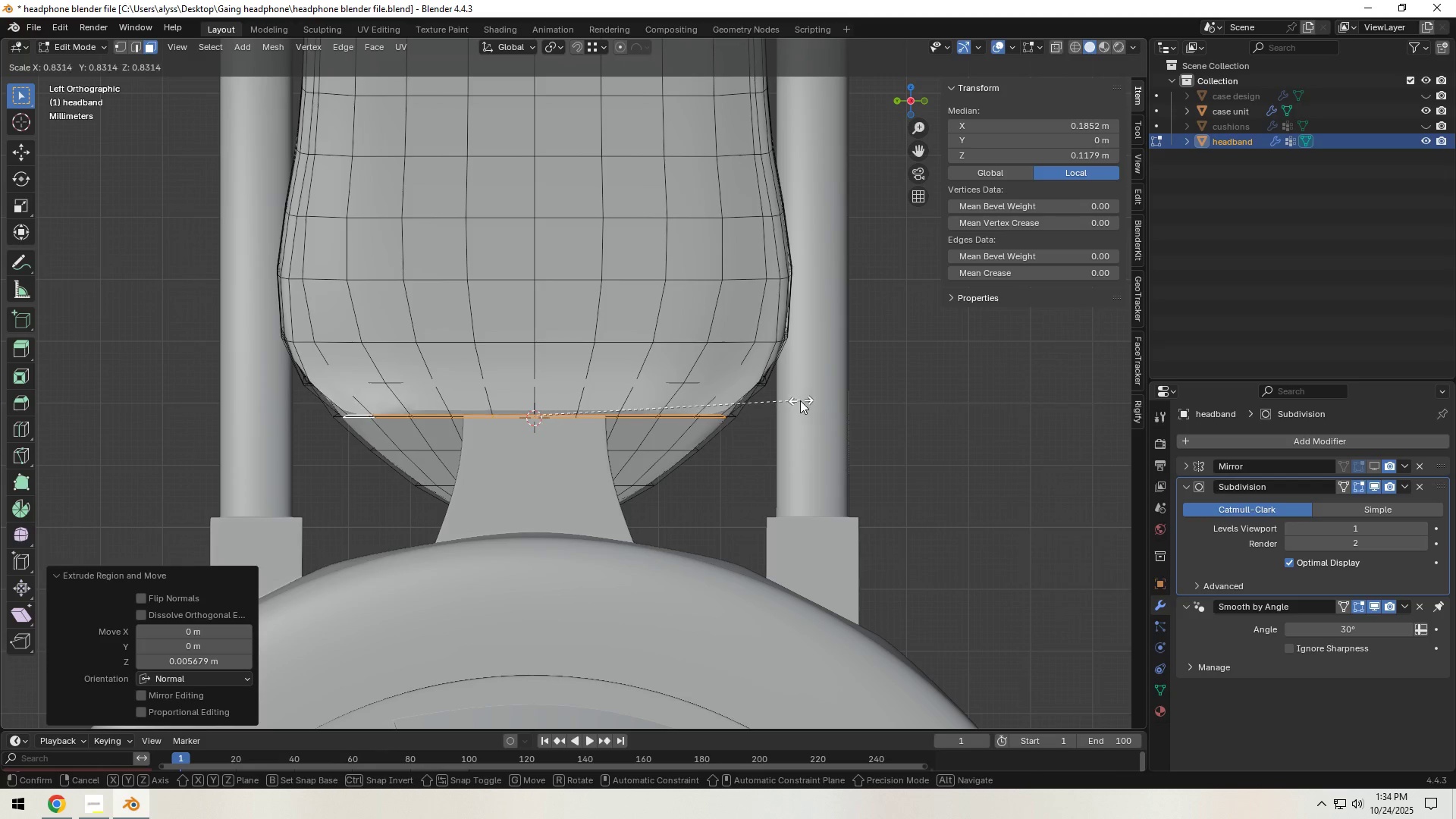 
left_click([796, 400])
 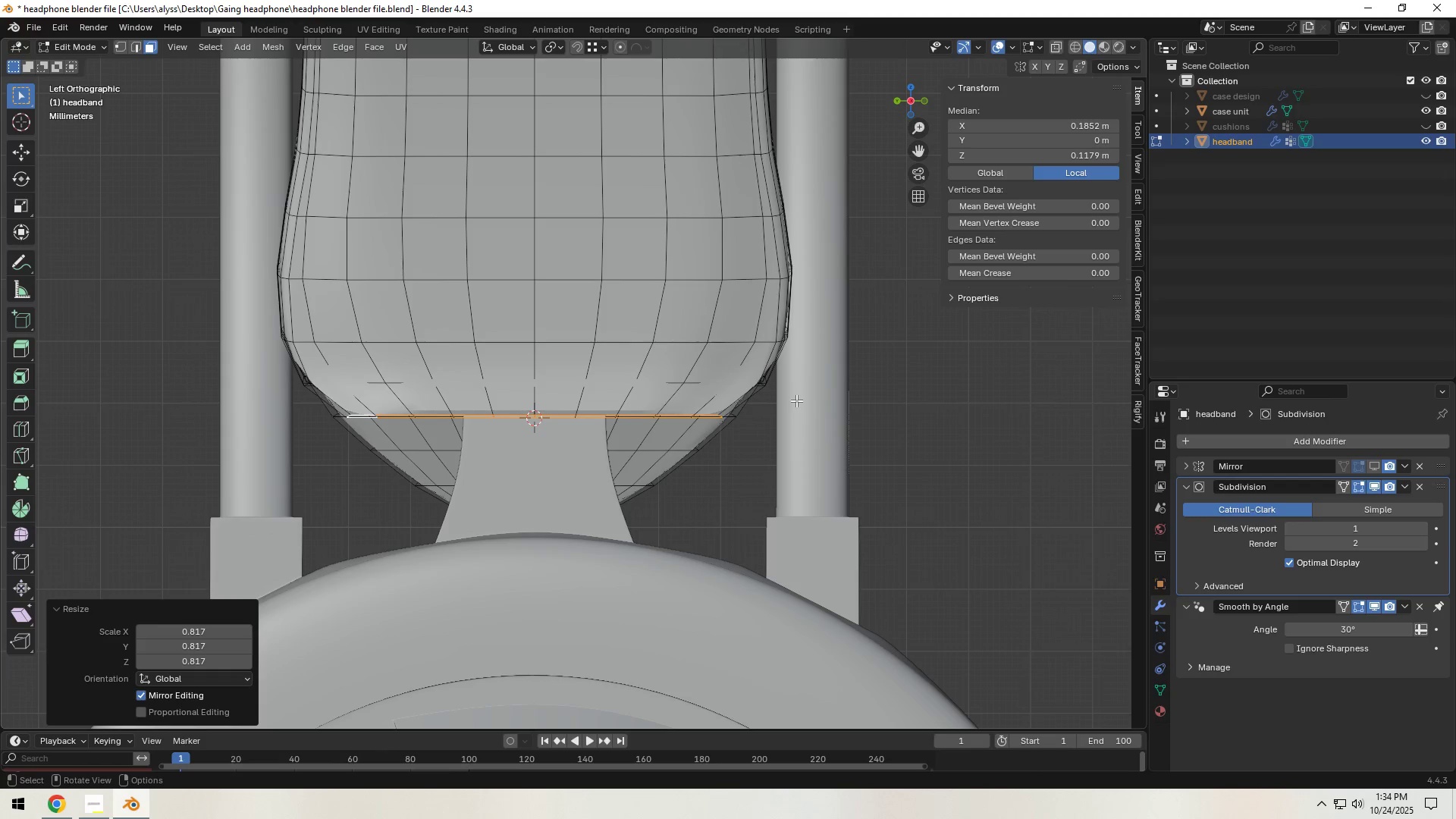 
key(E)
 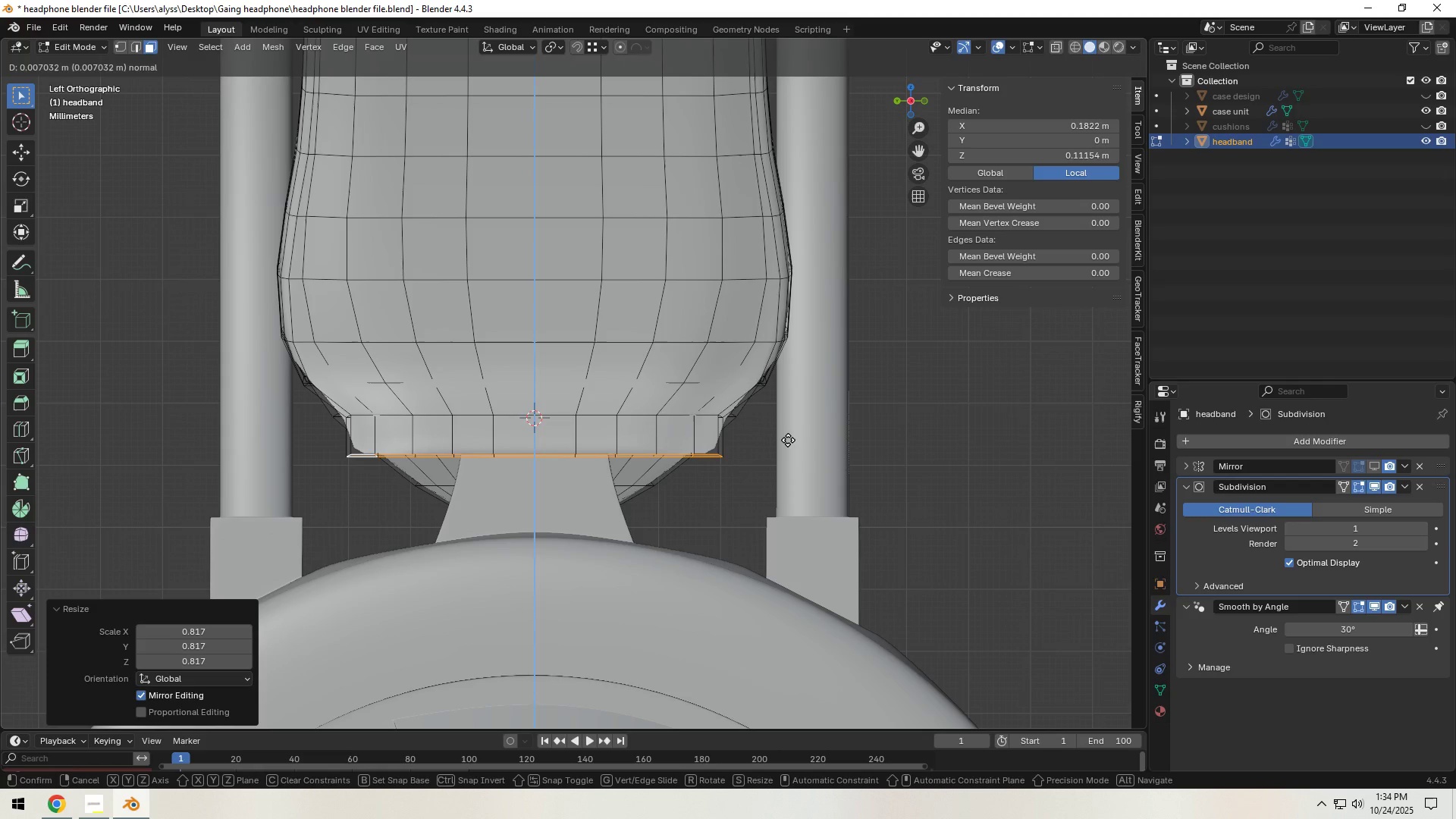 
right_click([788, 440])
 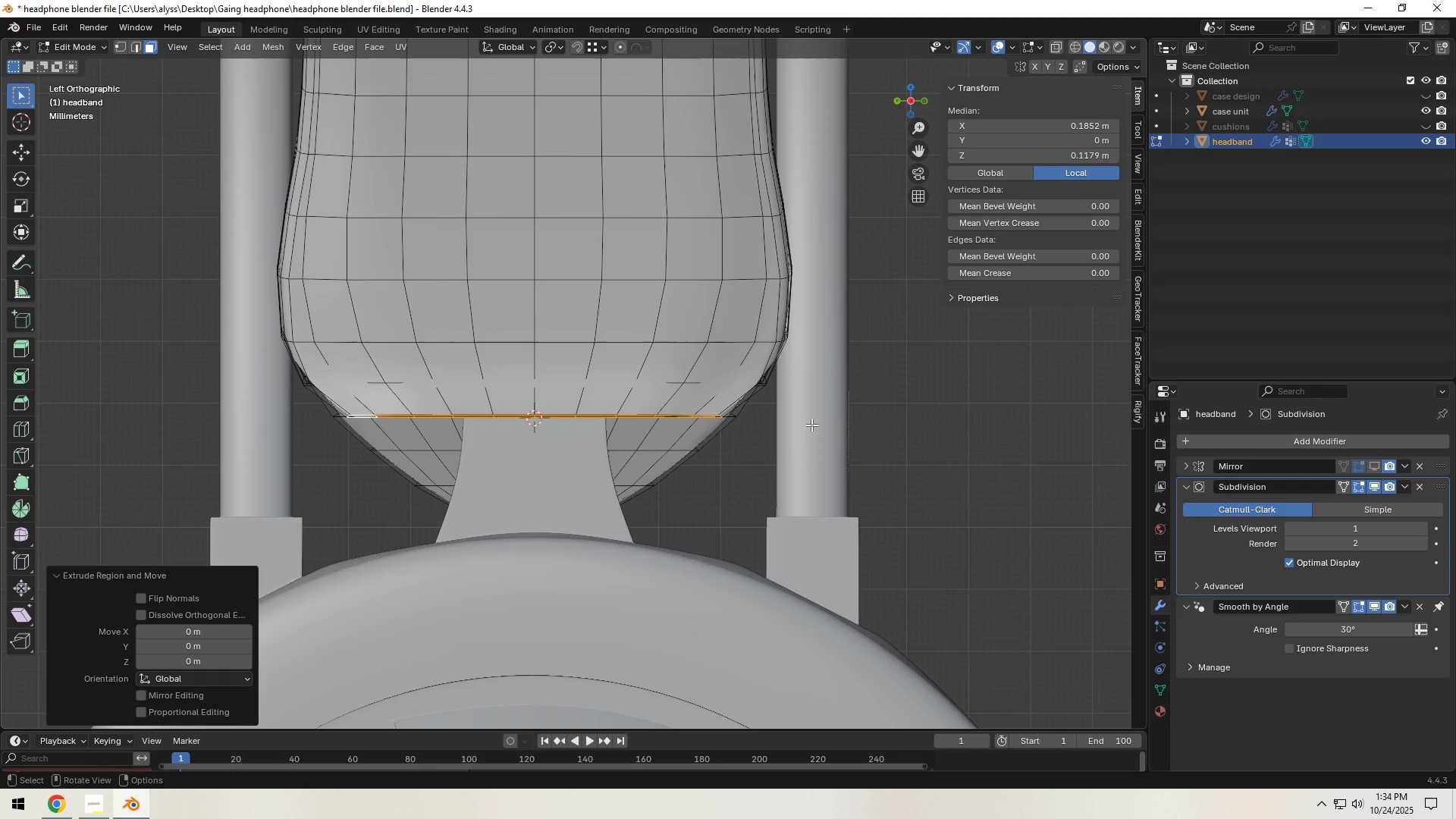 
key(Control+Z)
 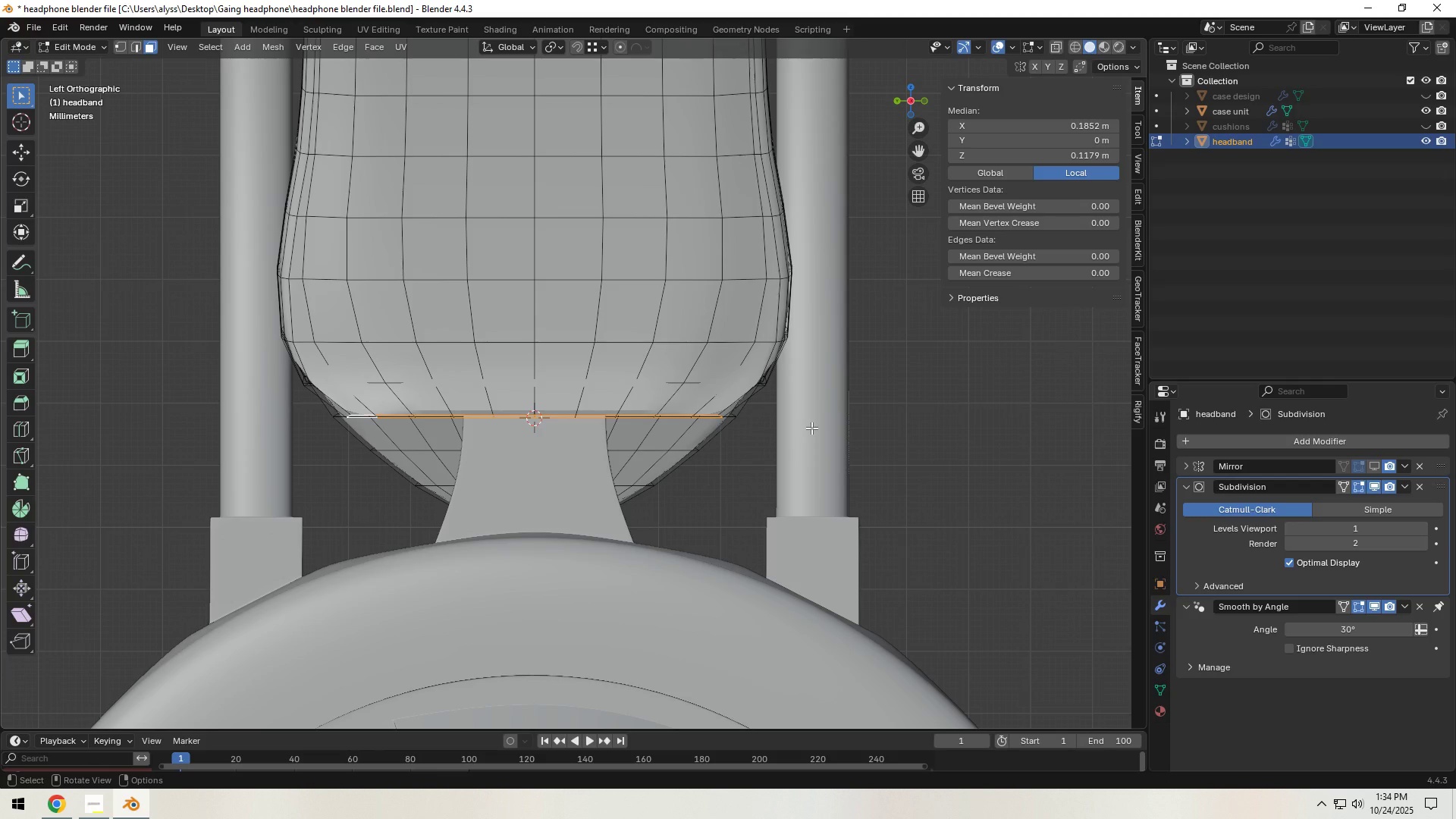 
key(E)
 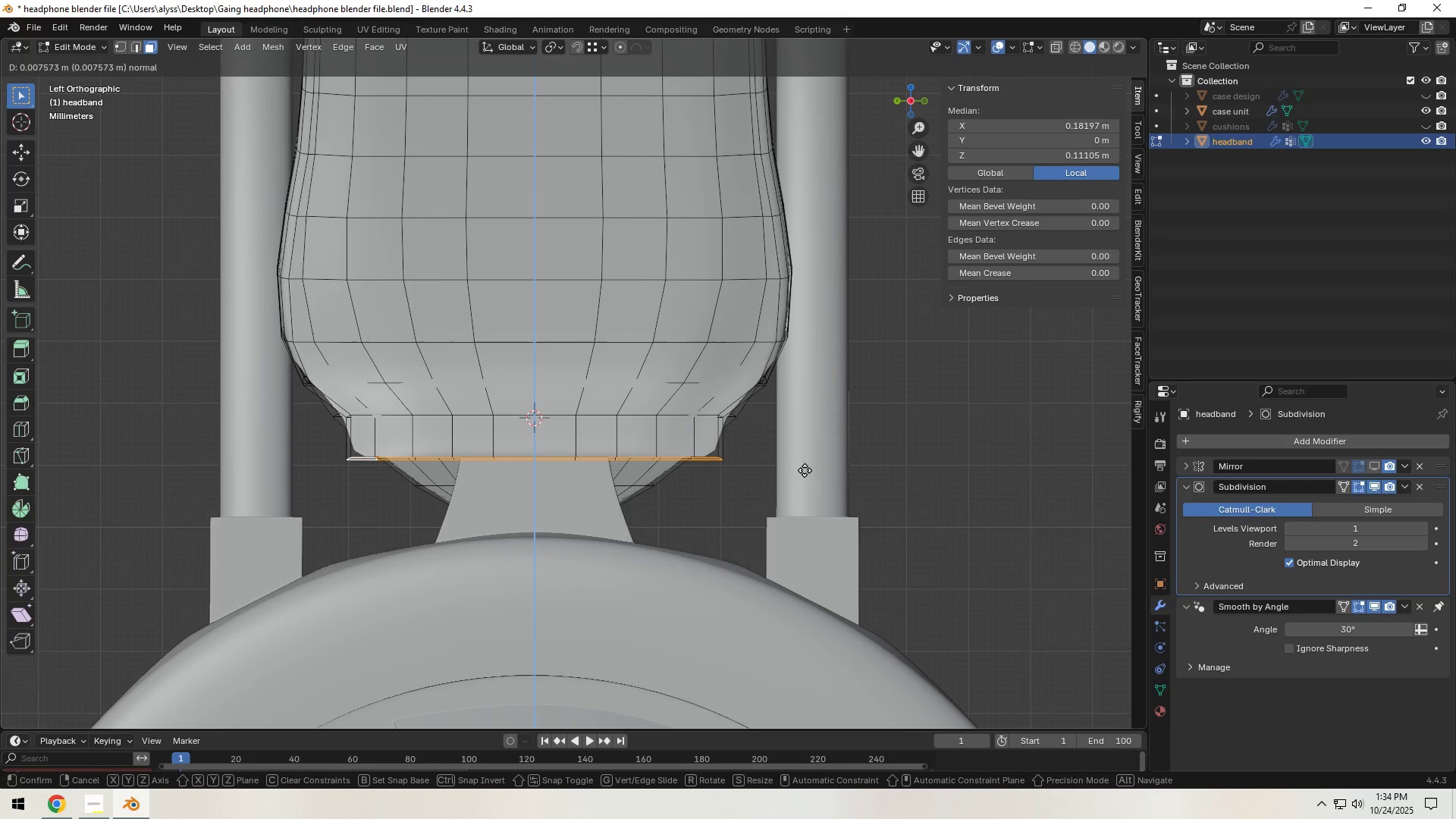 
left_click([805, 470])
 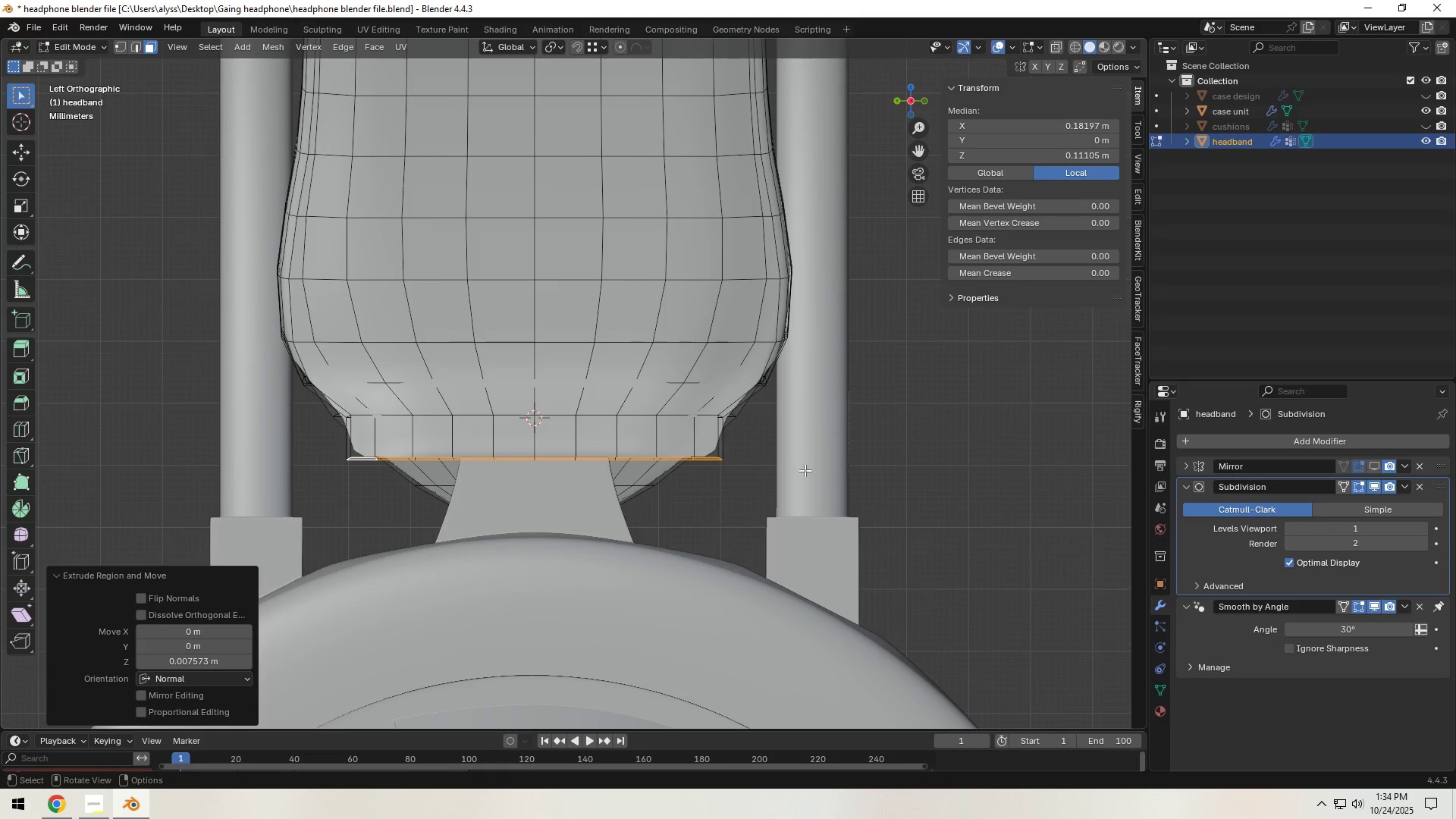 
key(S)
 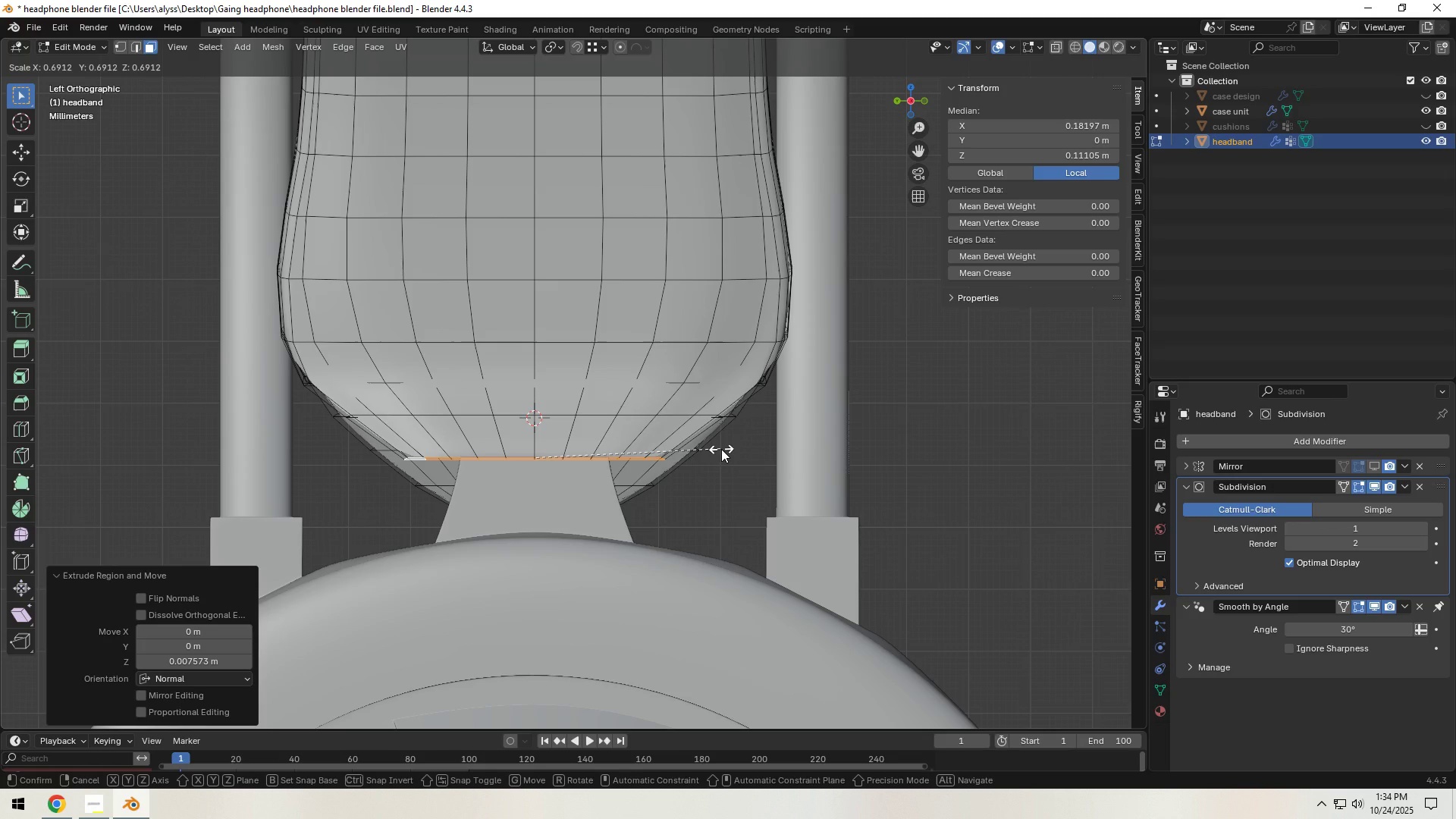 
left_click([721, 449])
 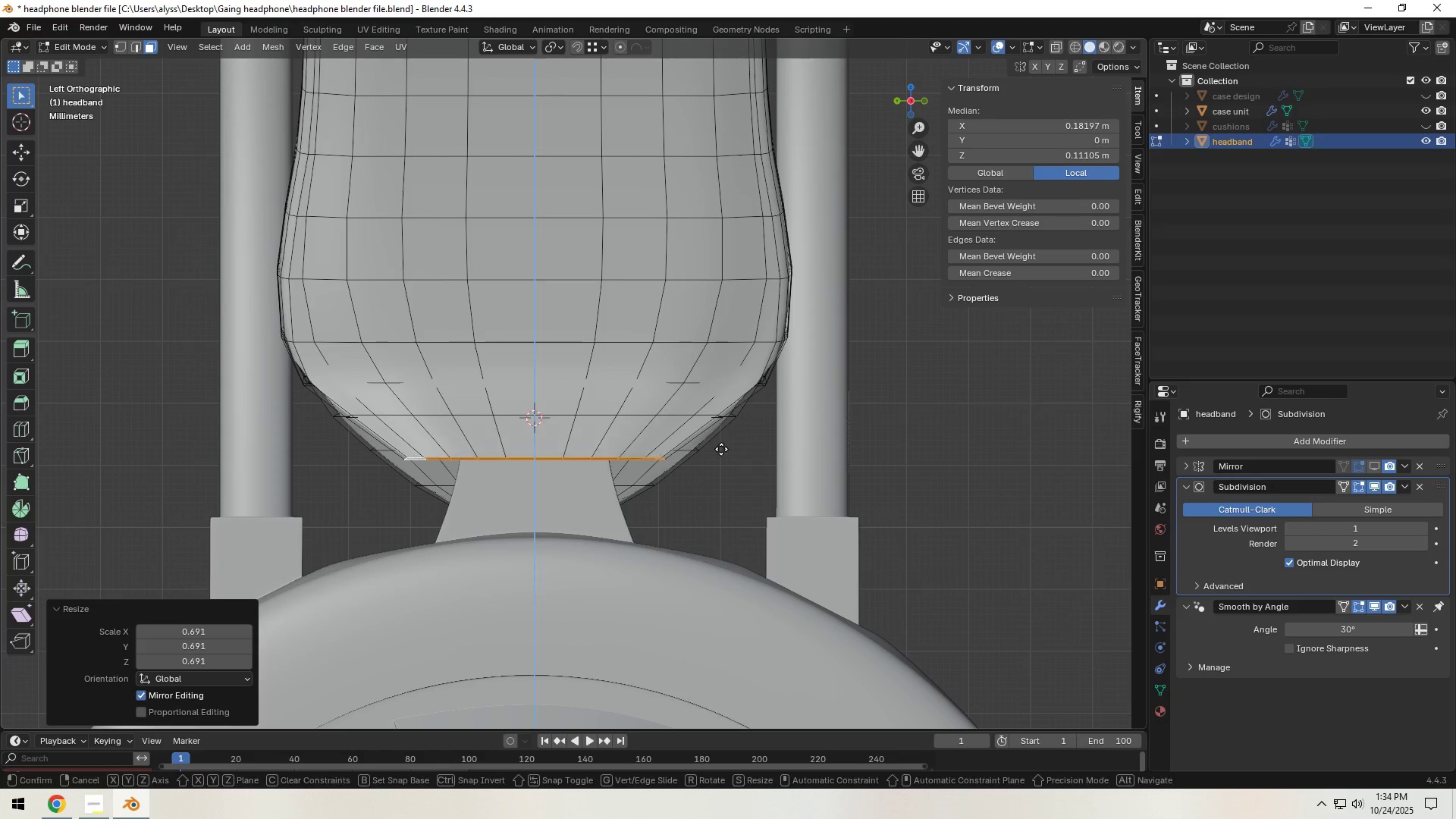 
key(E)
 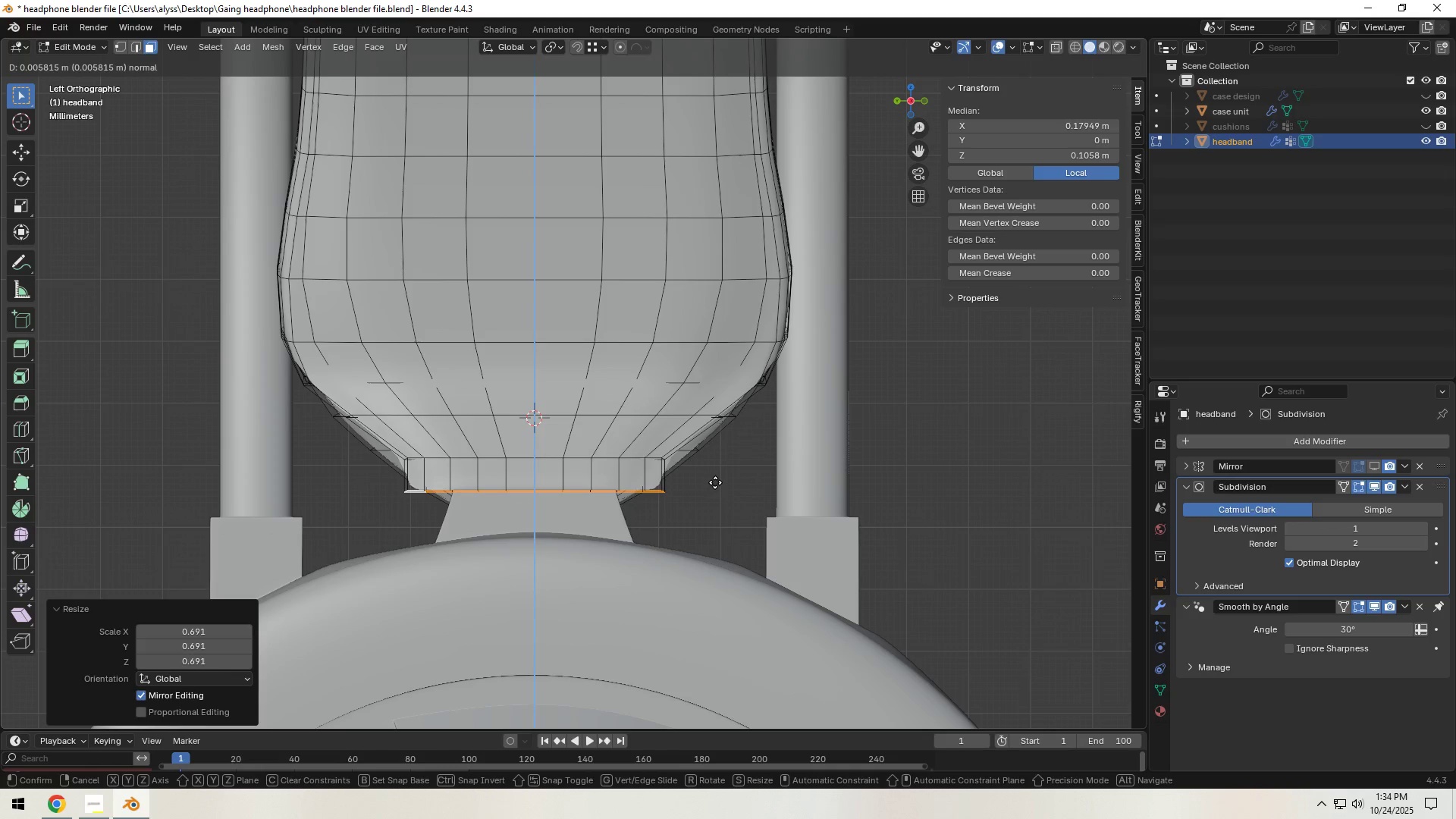 
left_click([714, 485])
 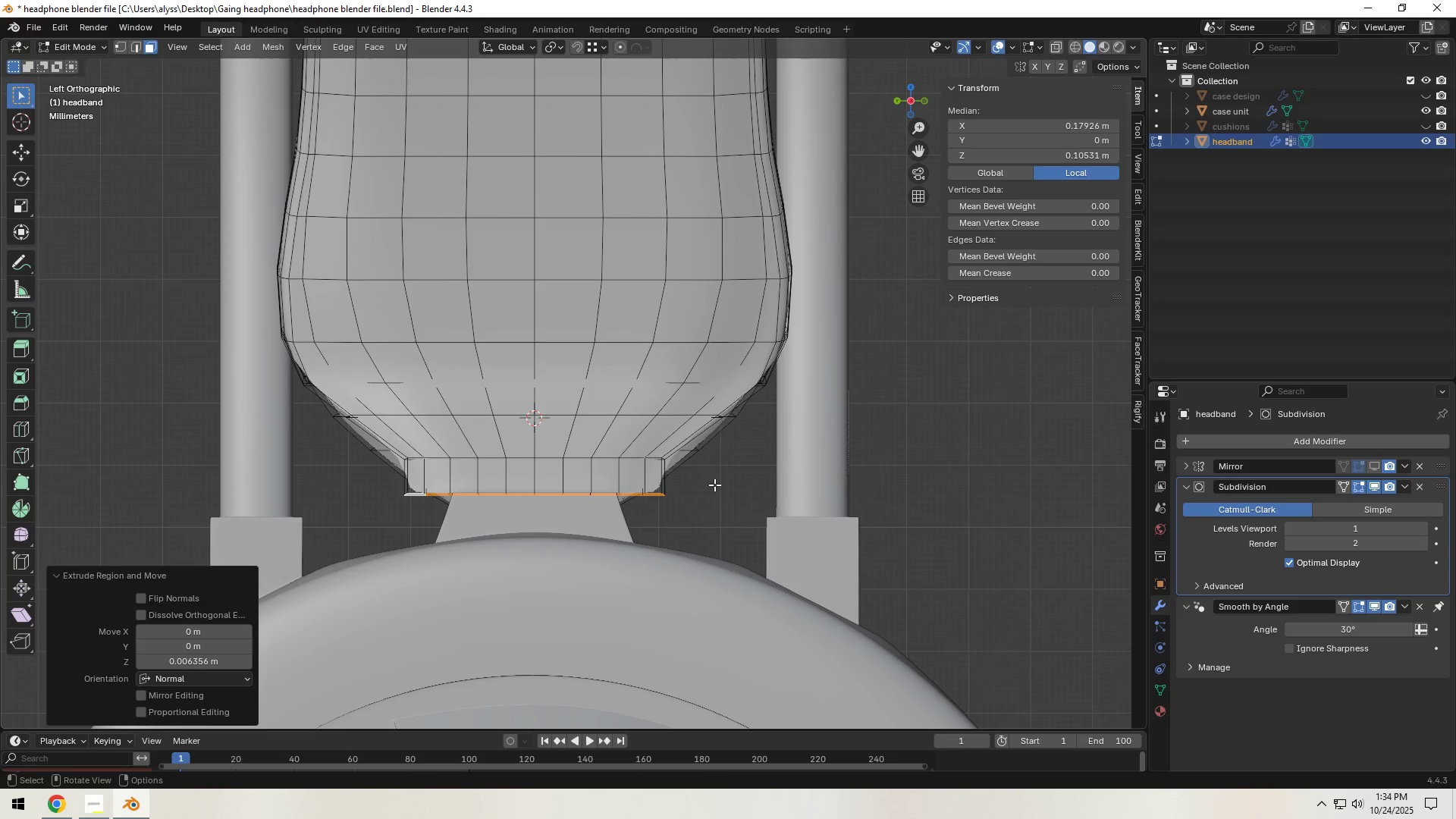 
key(S)
 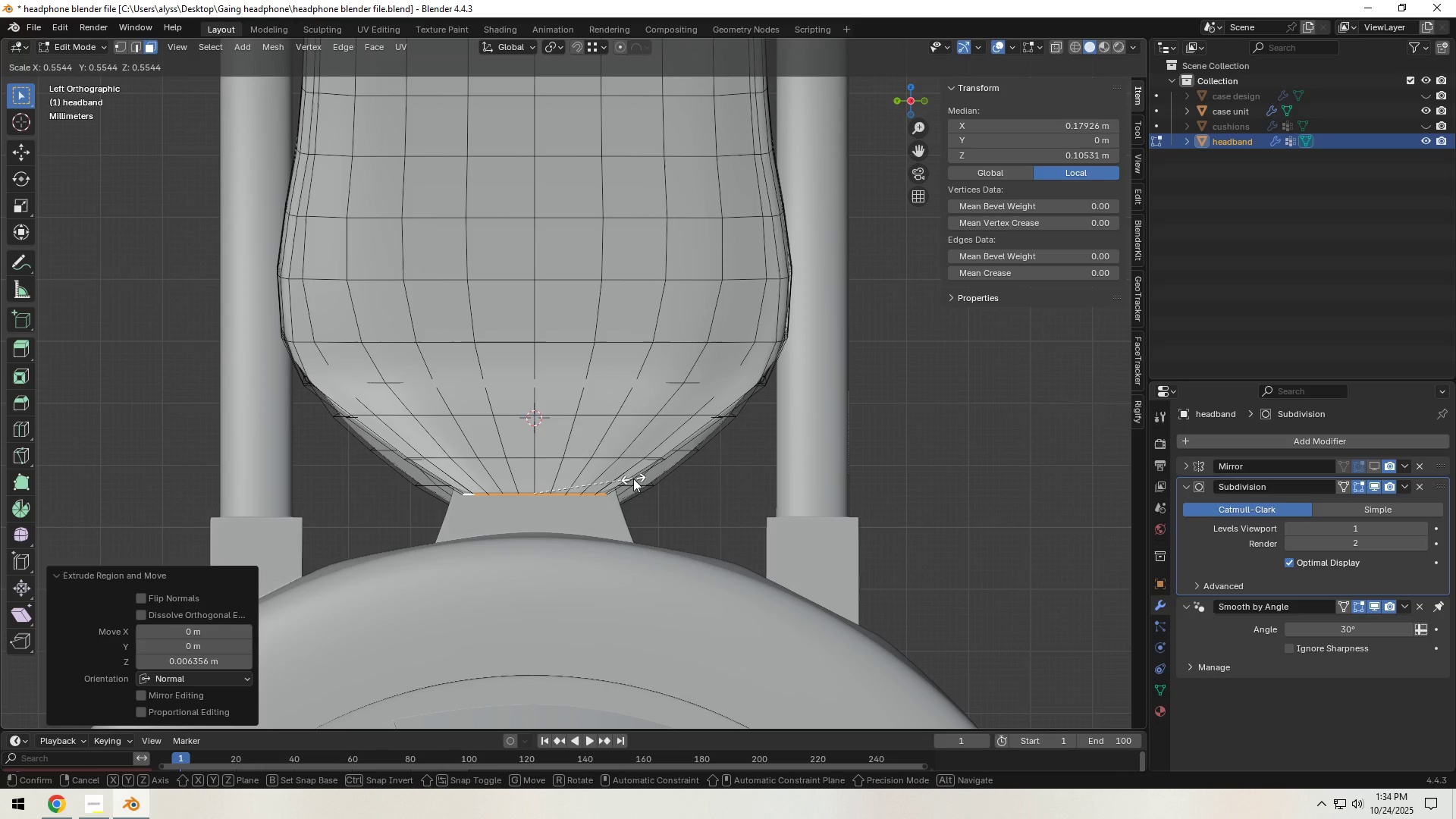 
left_click([633, 479])
 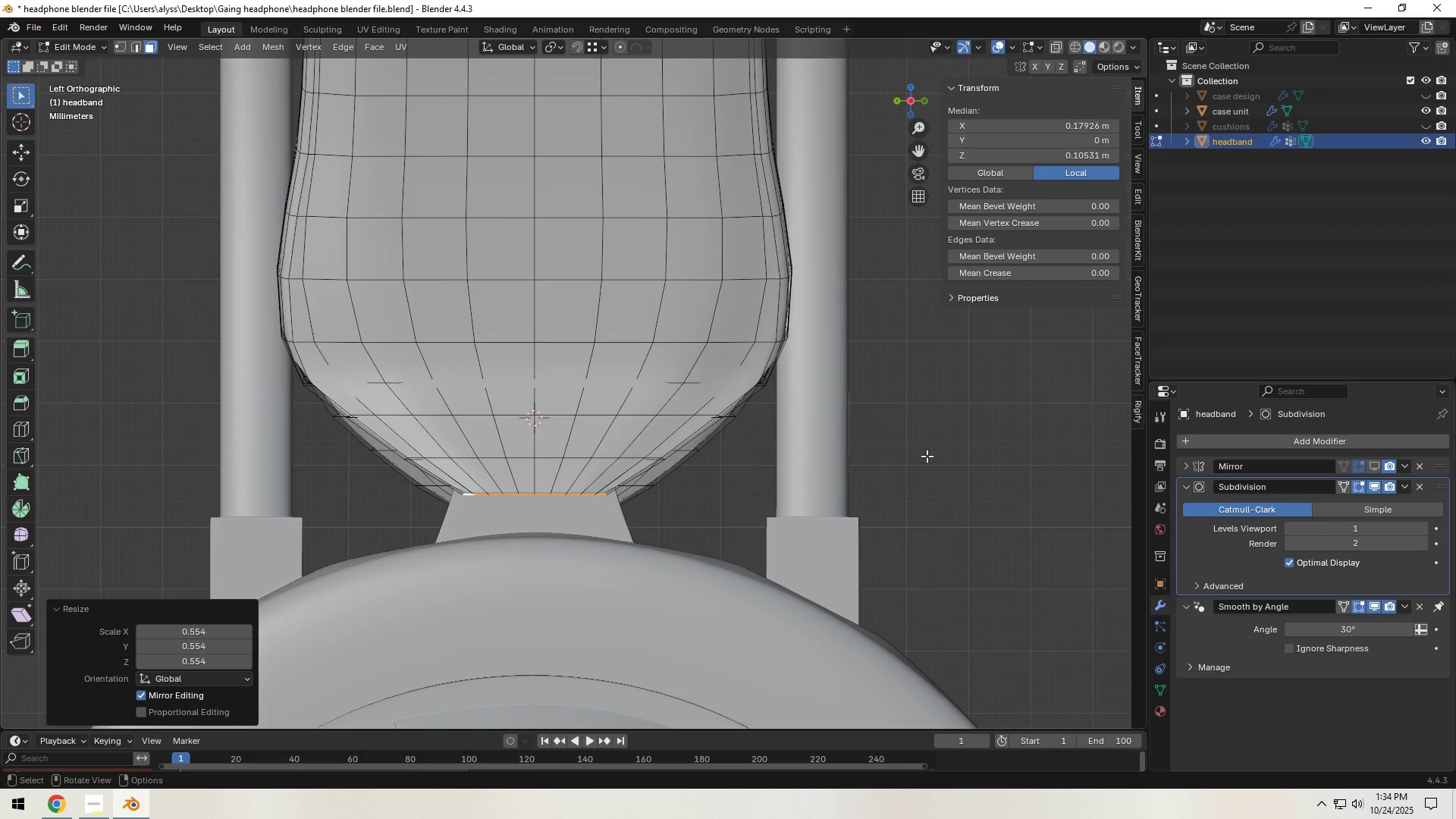 
left_click([927, 456])
 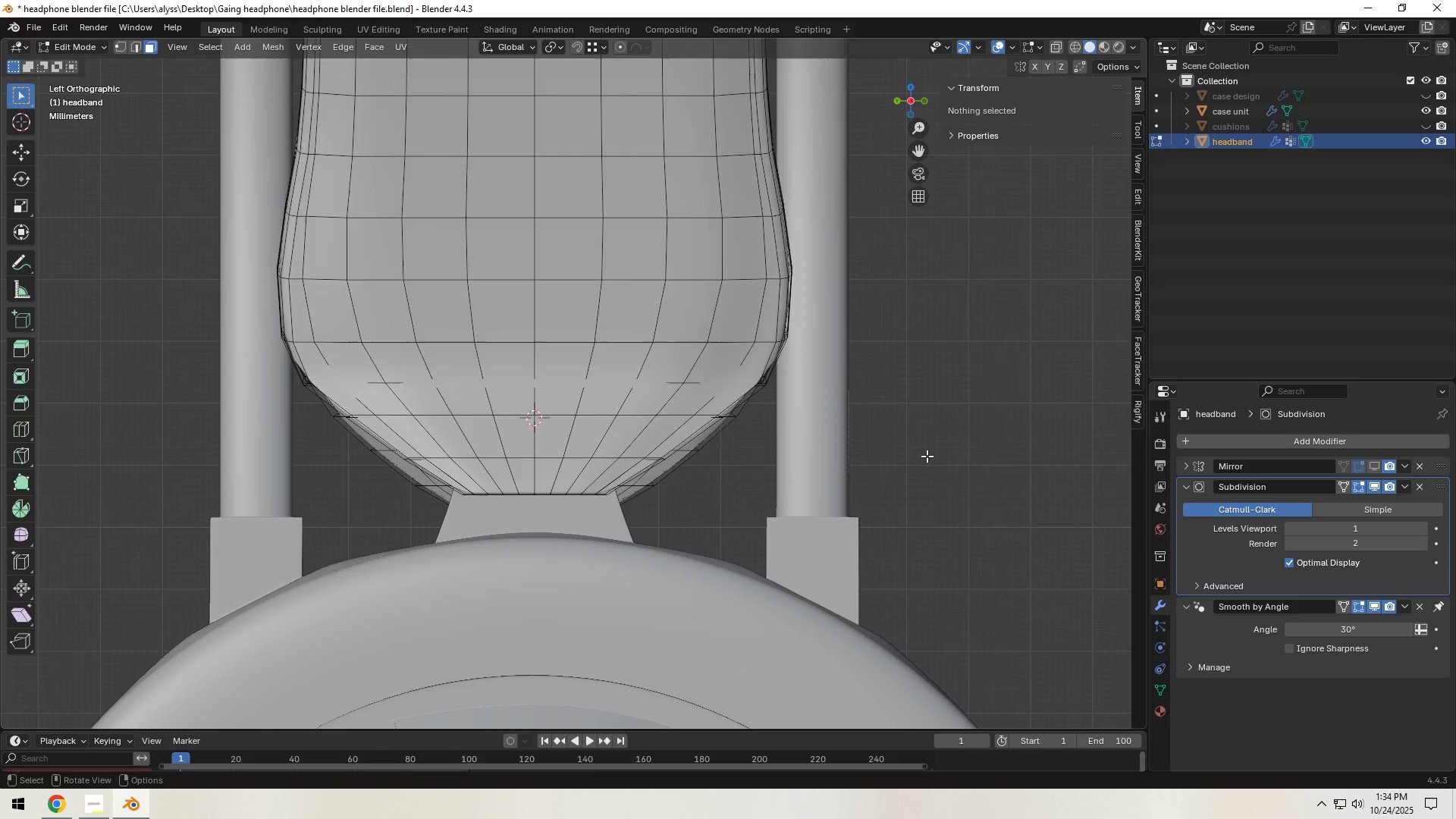 
key(Tab)
 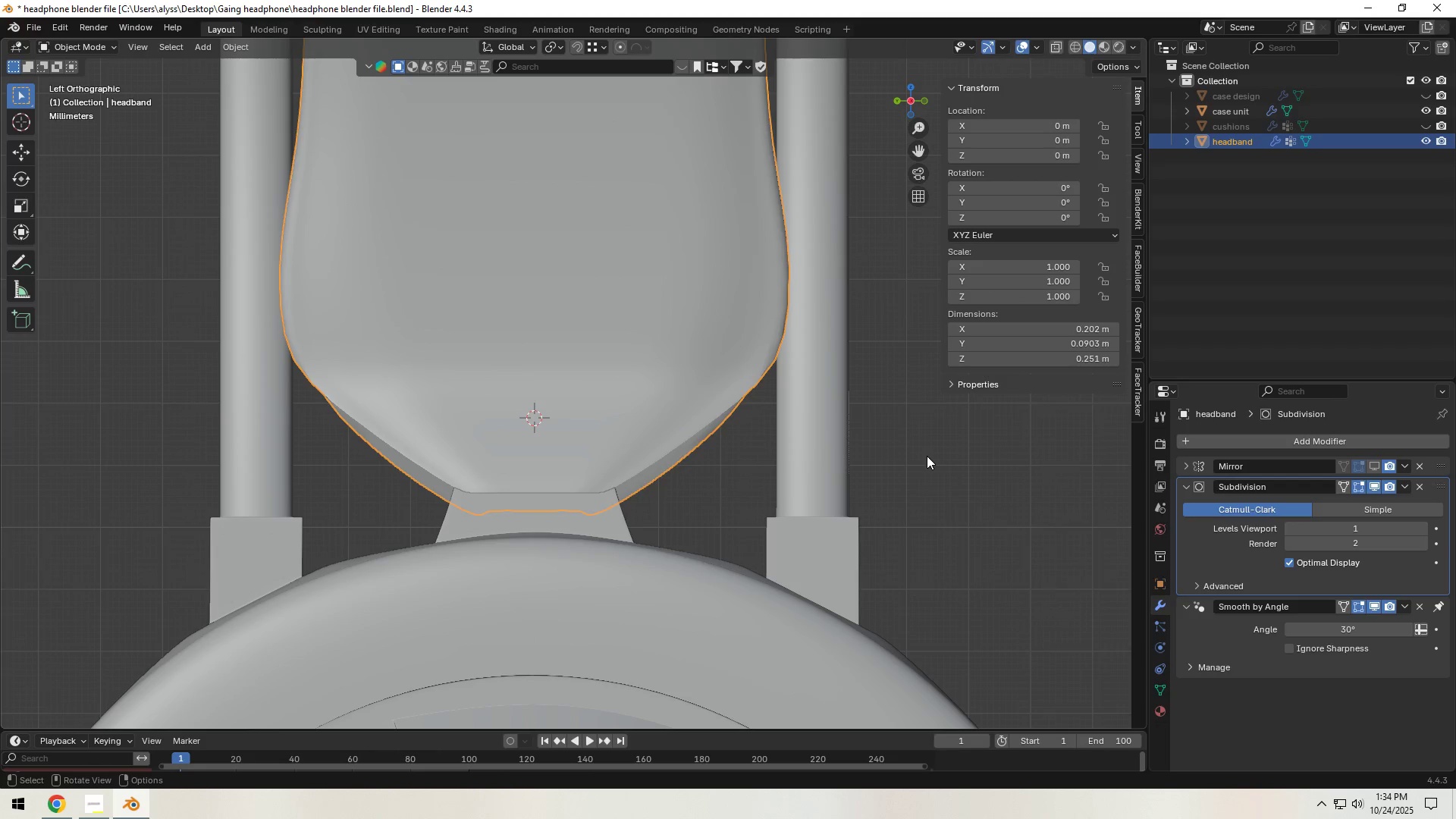 
left_click([927, 456])
 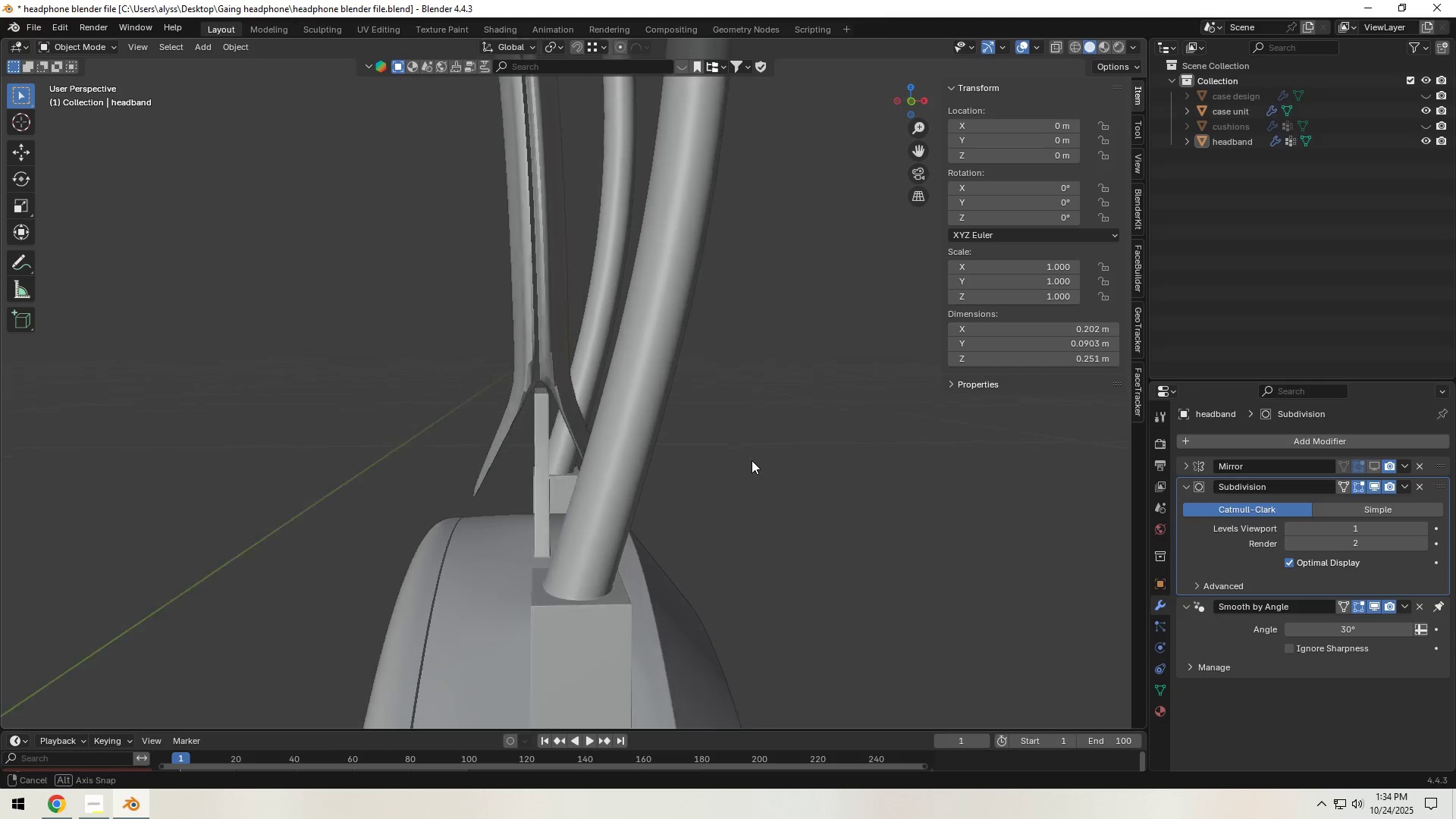 
hold_key(key=ShiftLeft, duration=0.48)
 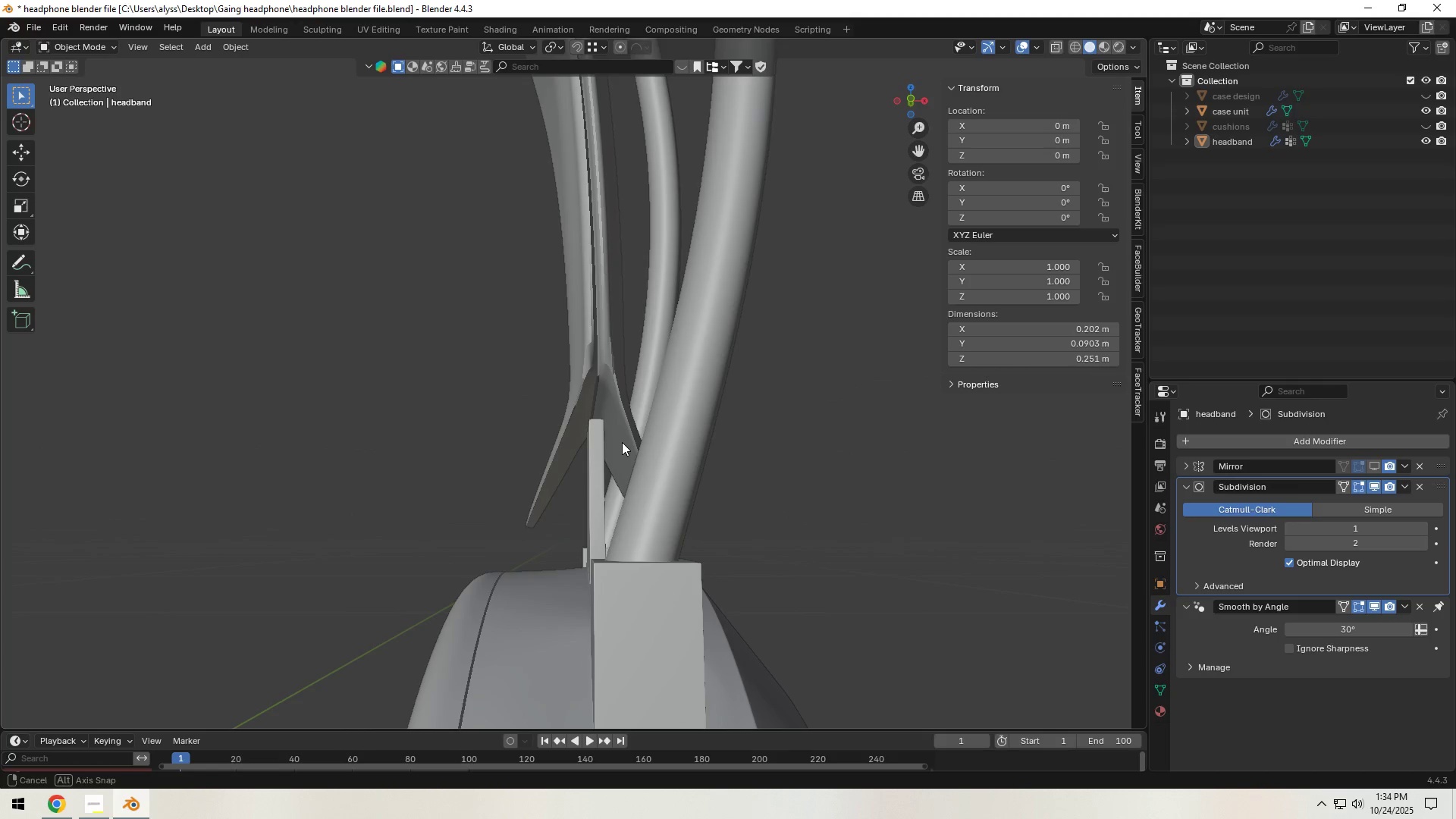 
key(Control+Z)
 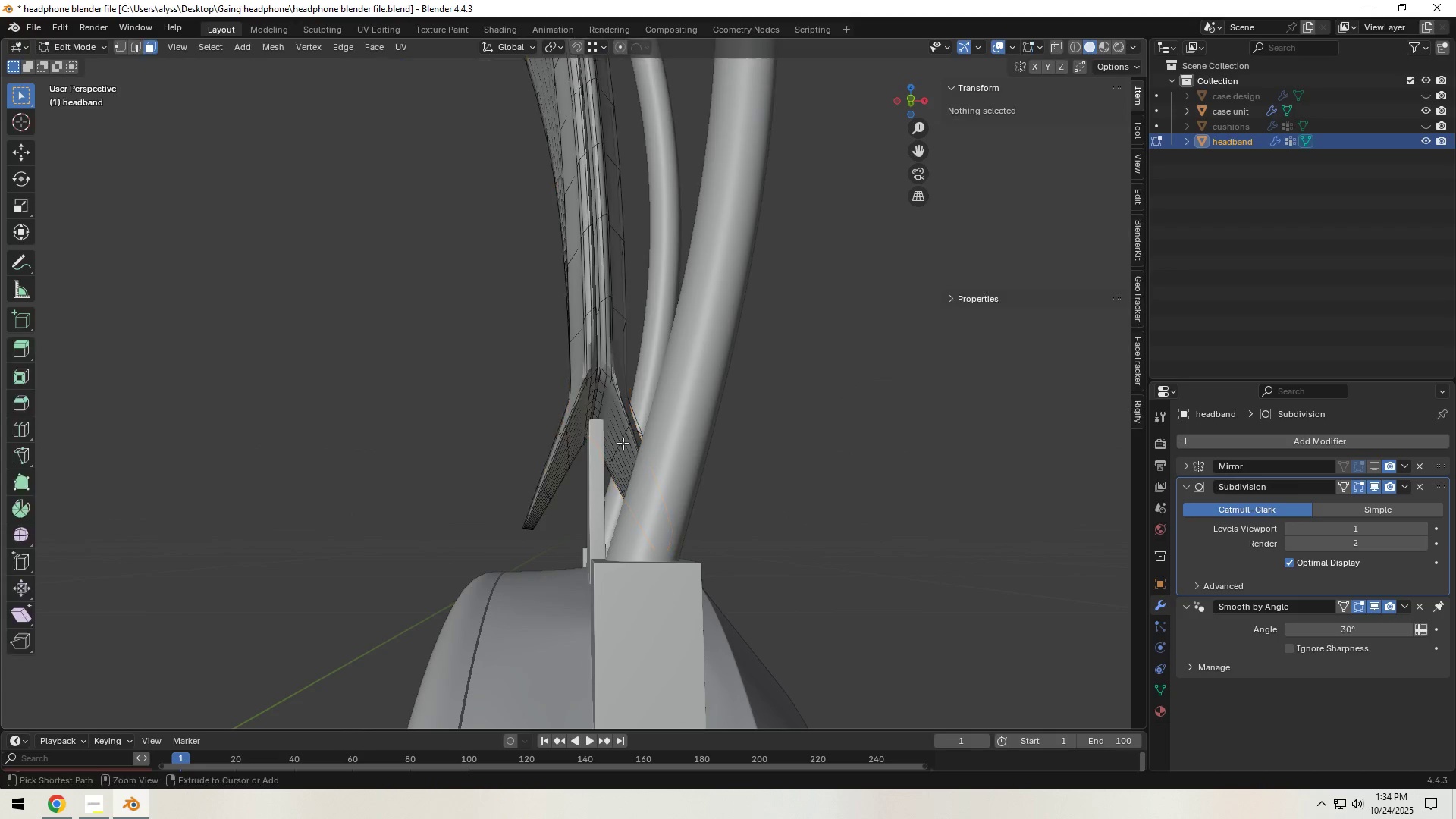 
key(Control+Z)
 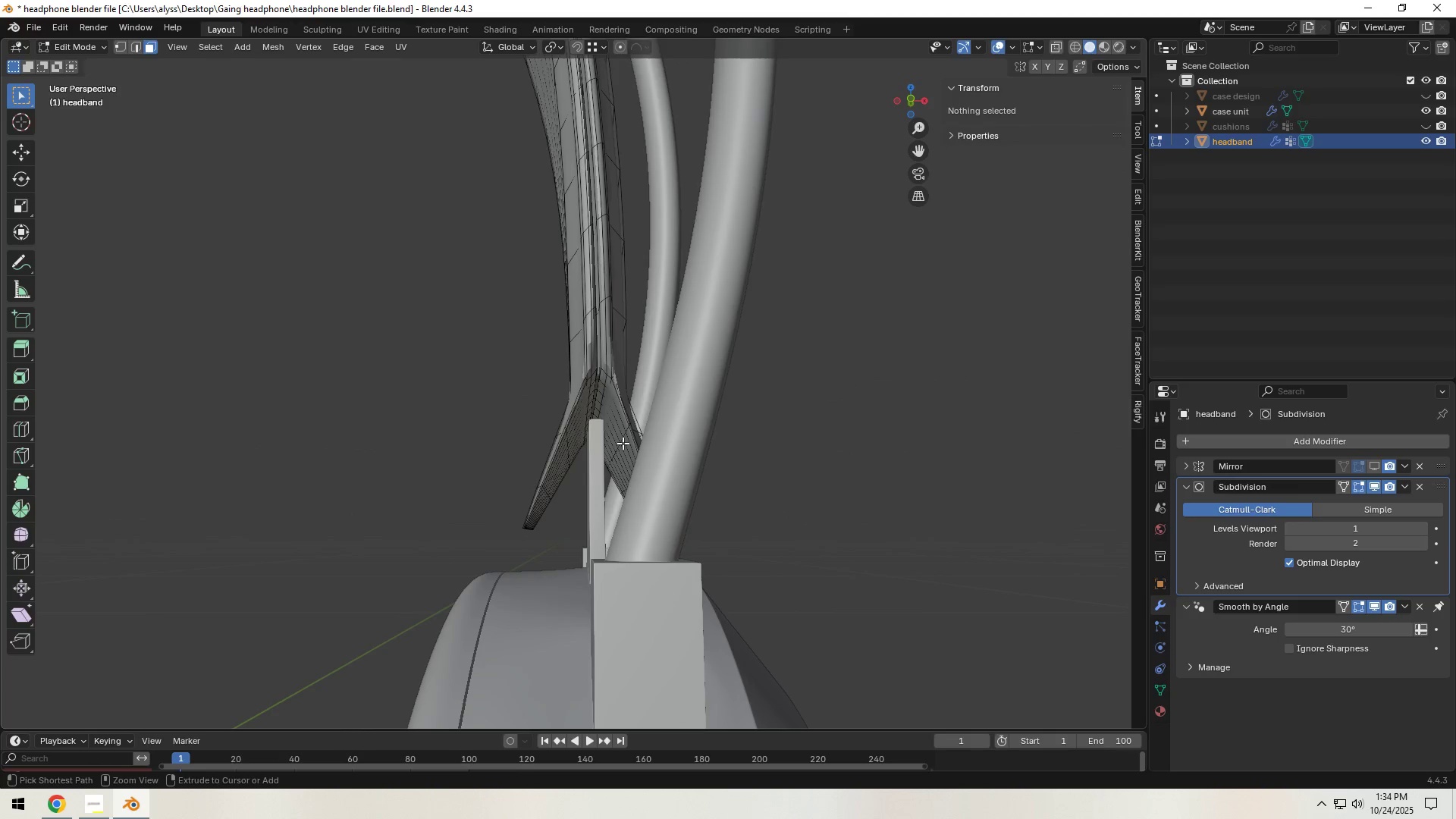 
key(Control+Z)
 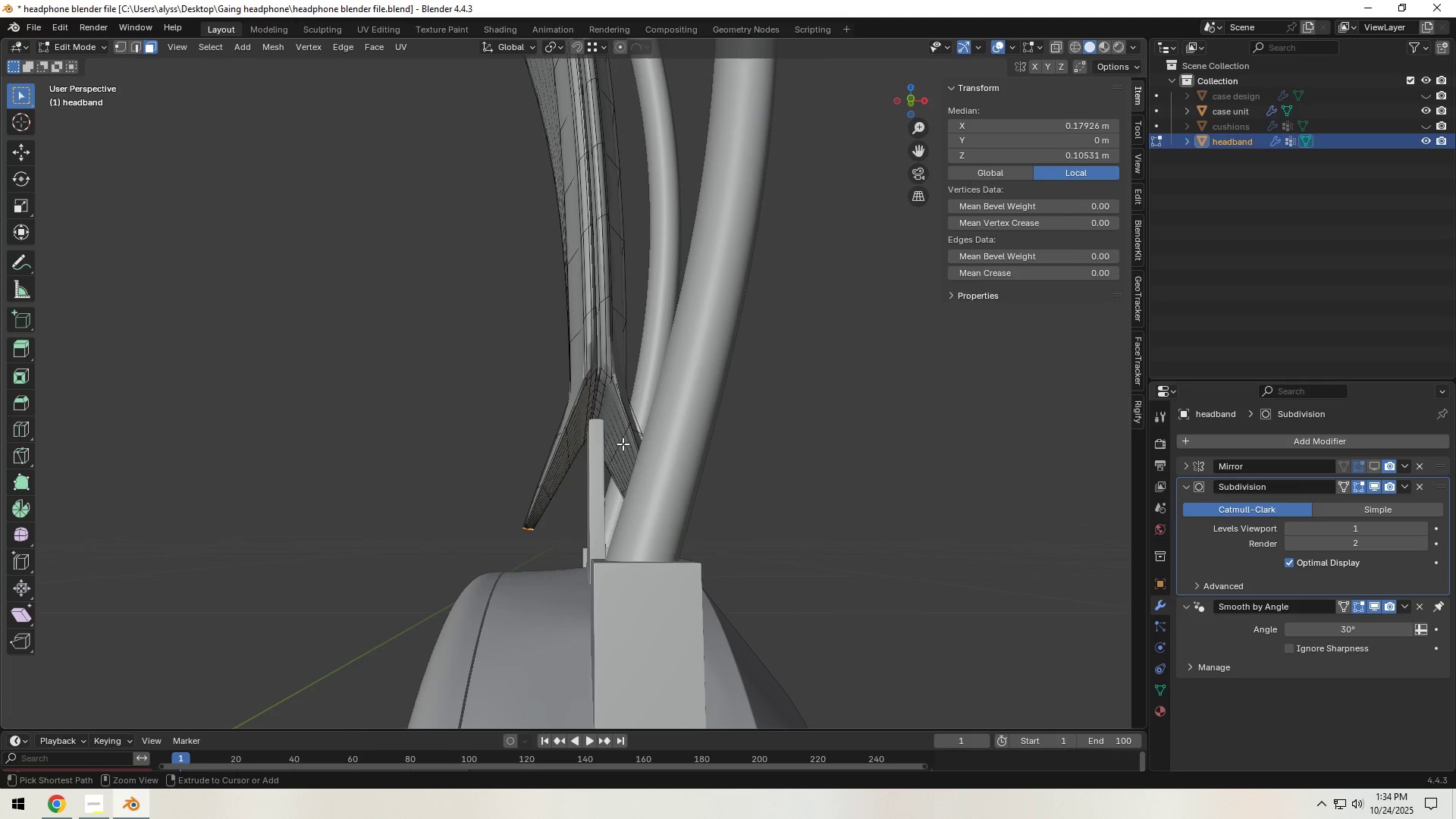 
key(Control+Z)
 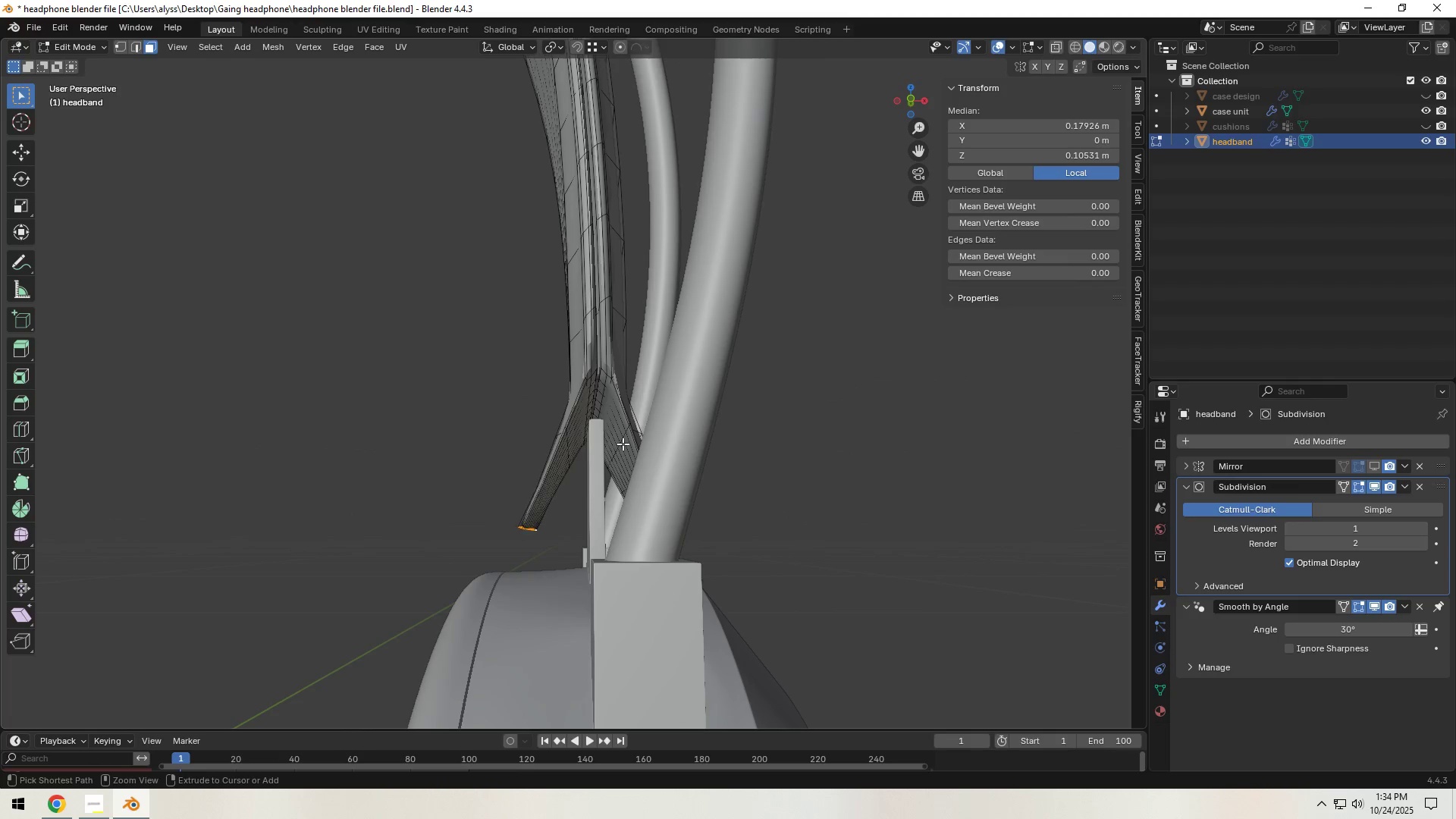 
key(Control+Z)
 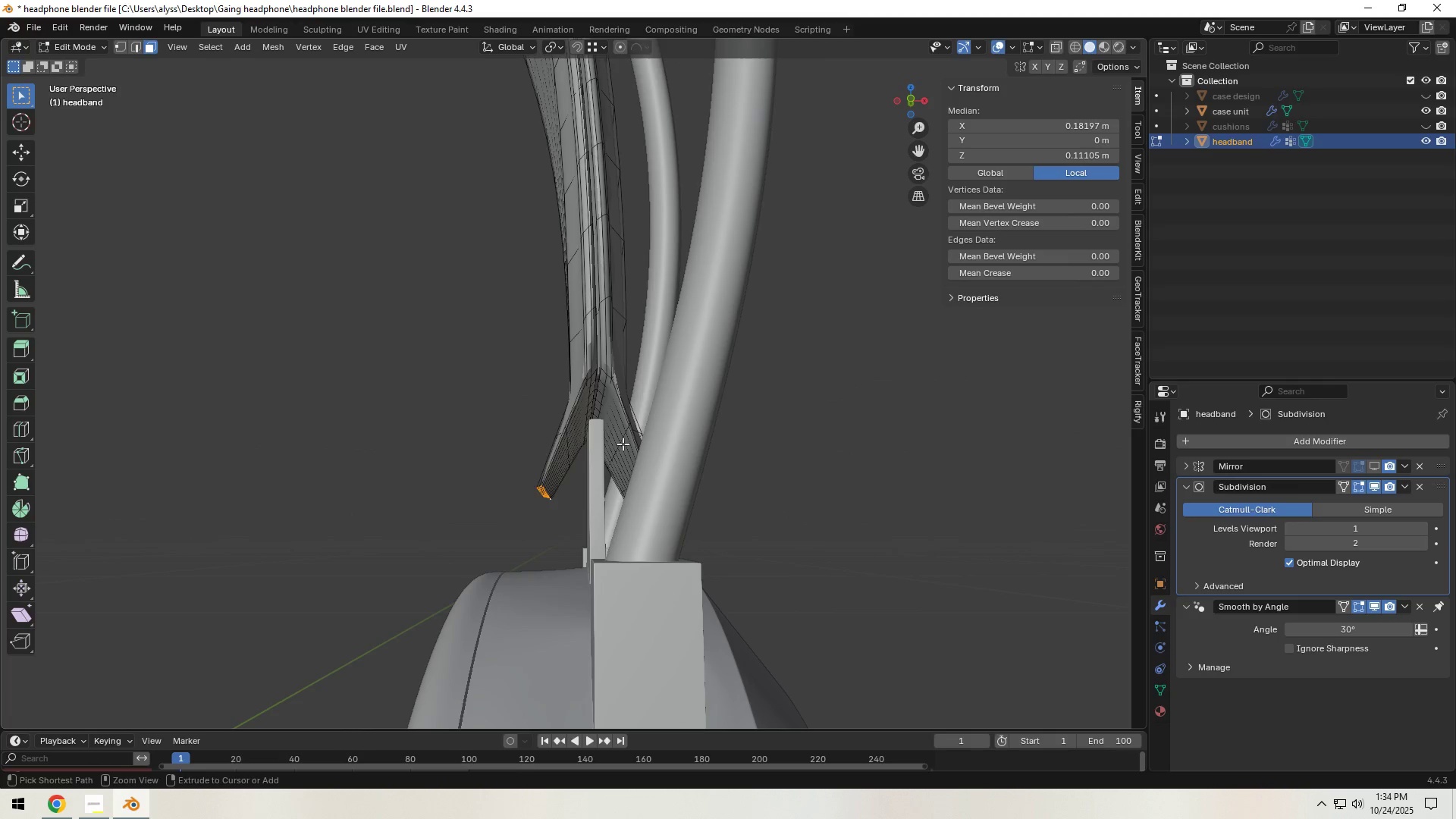 
key(Control+Z)
 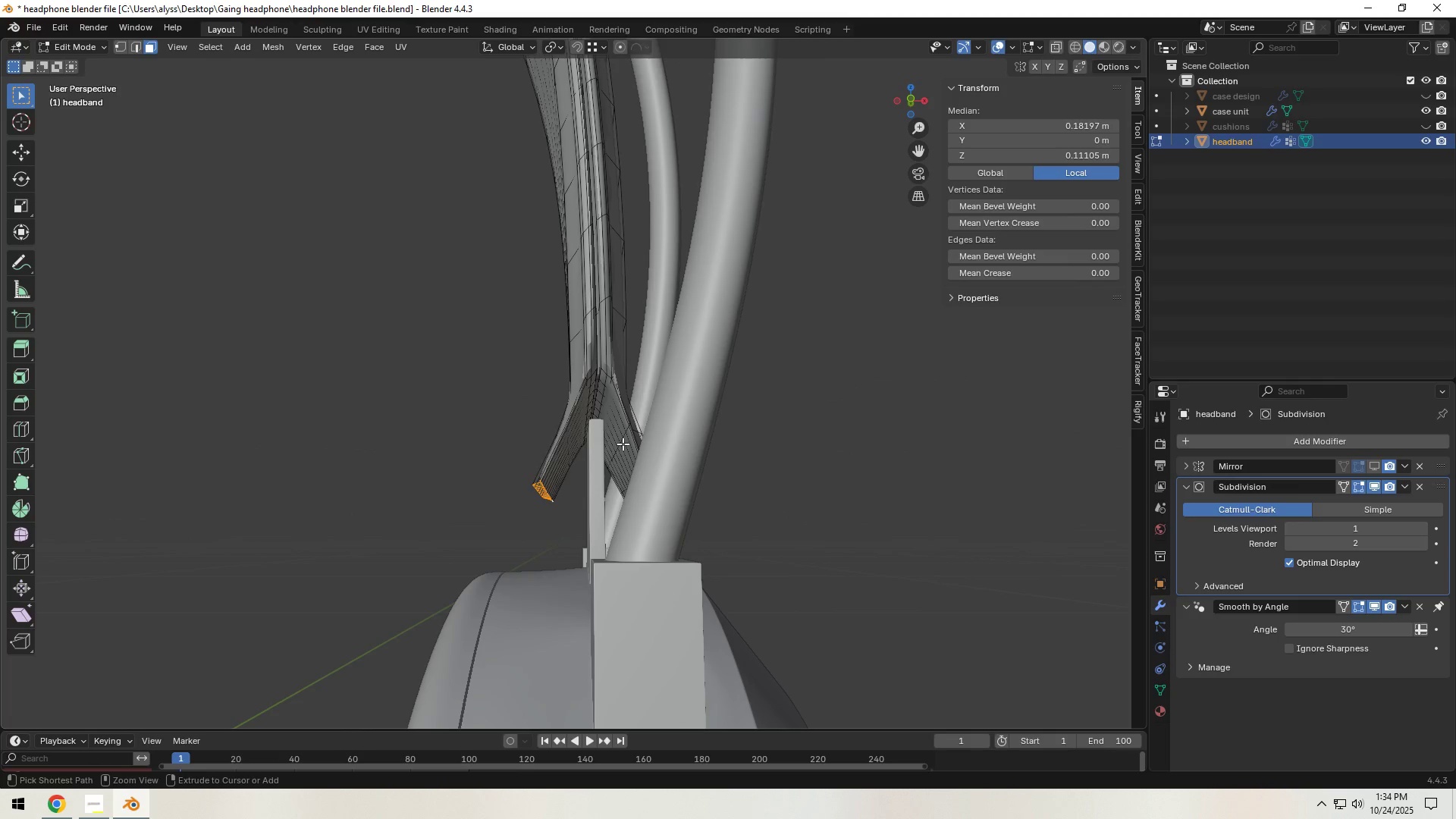 
key(Control+Z)
 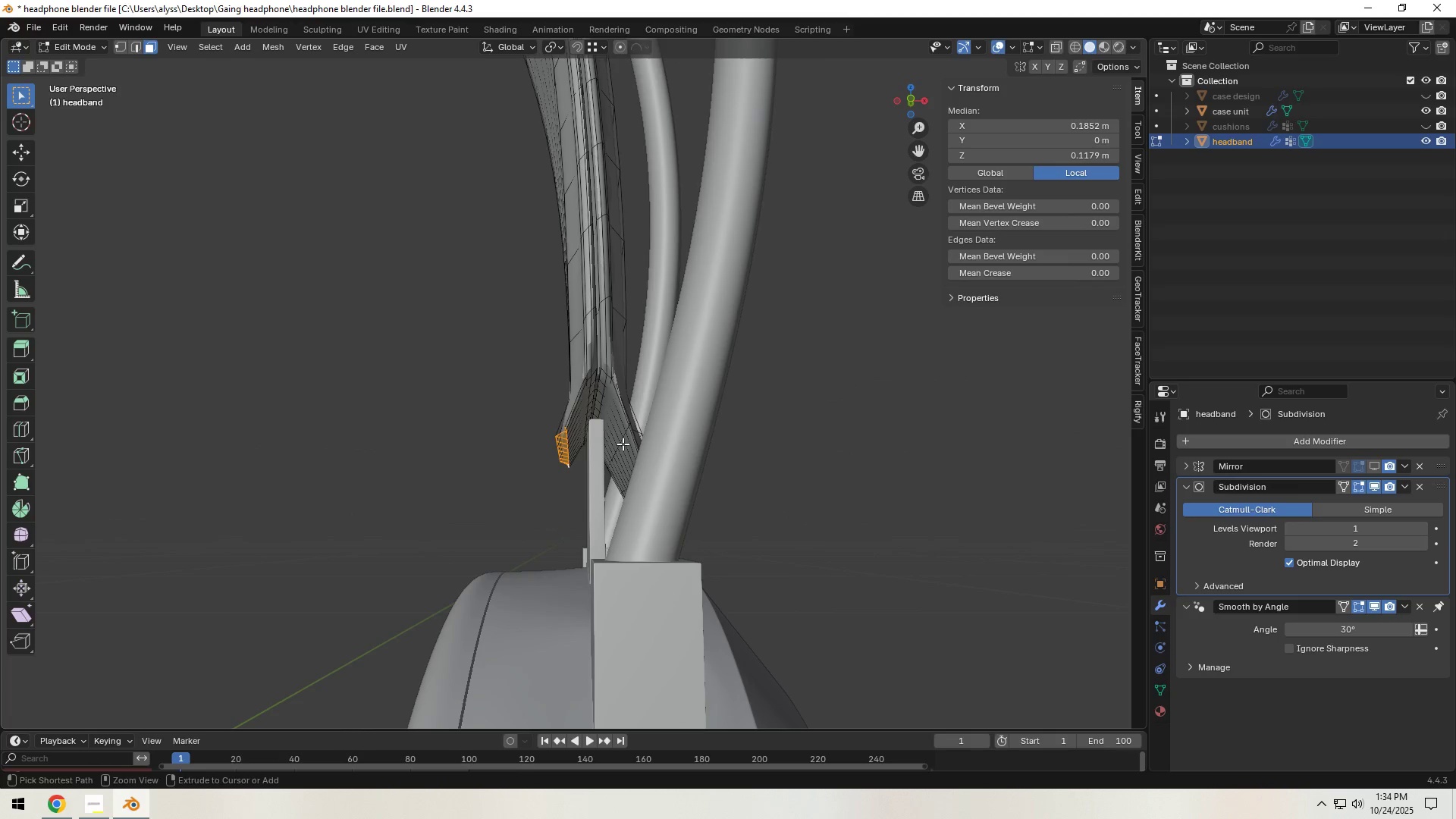 
key(Control+Z)
 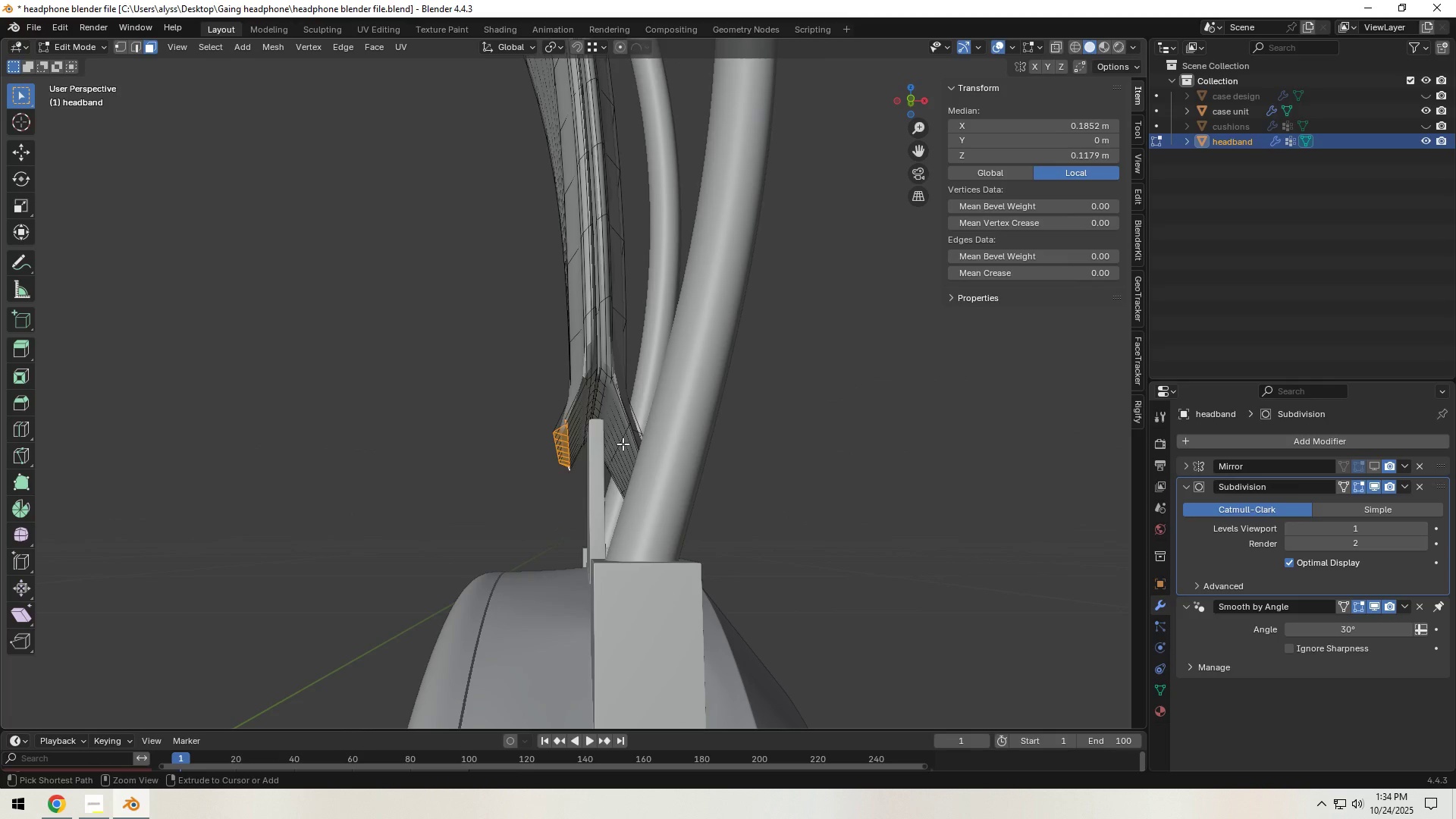 
key(Control+Z)
 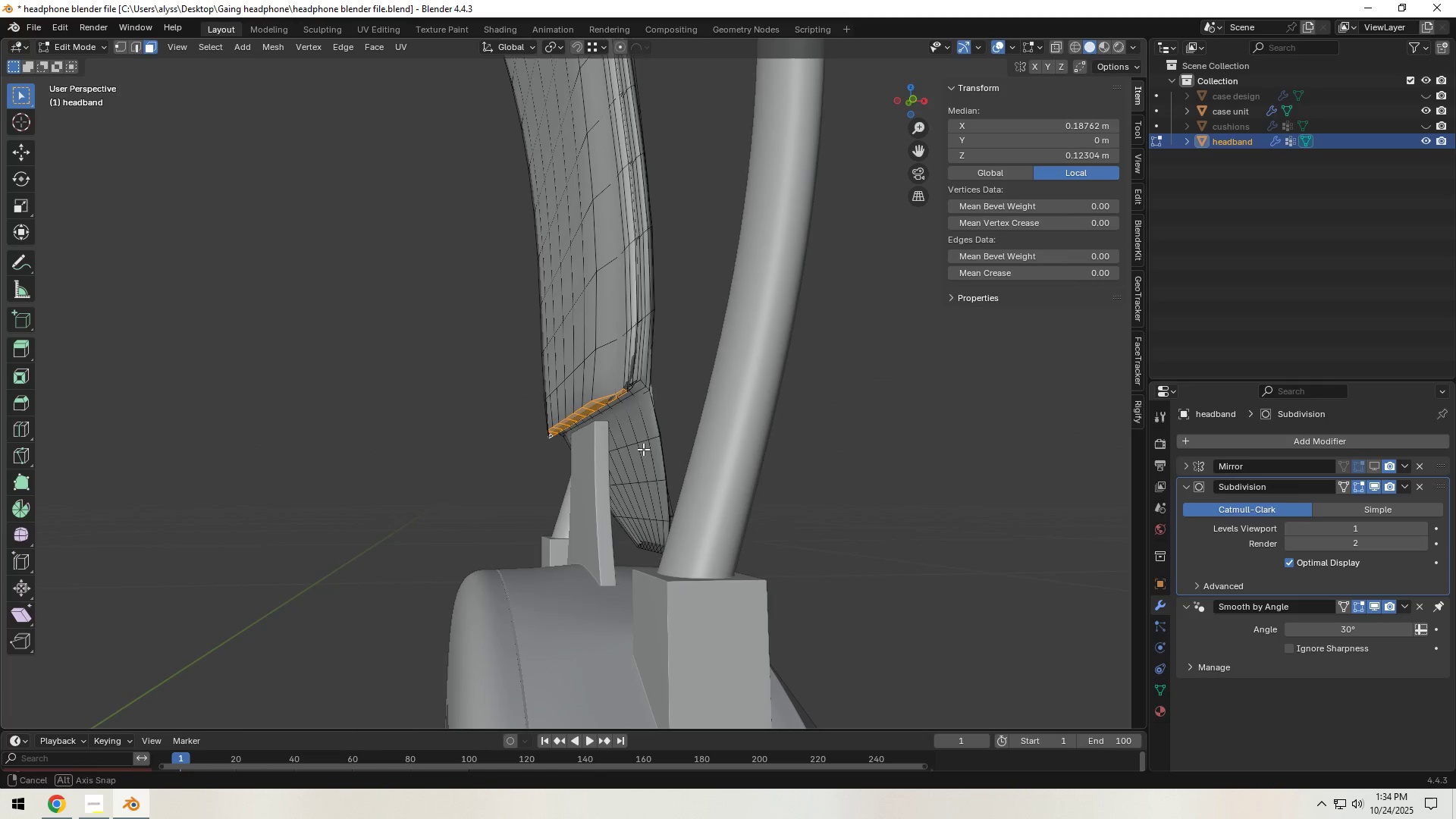 
key(Backquote)
 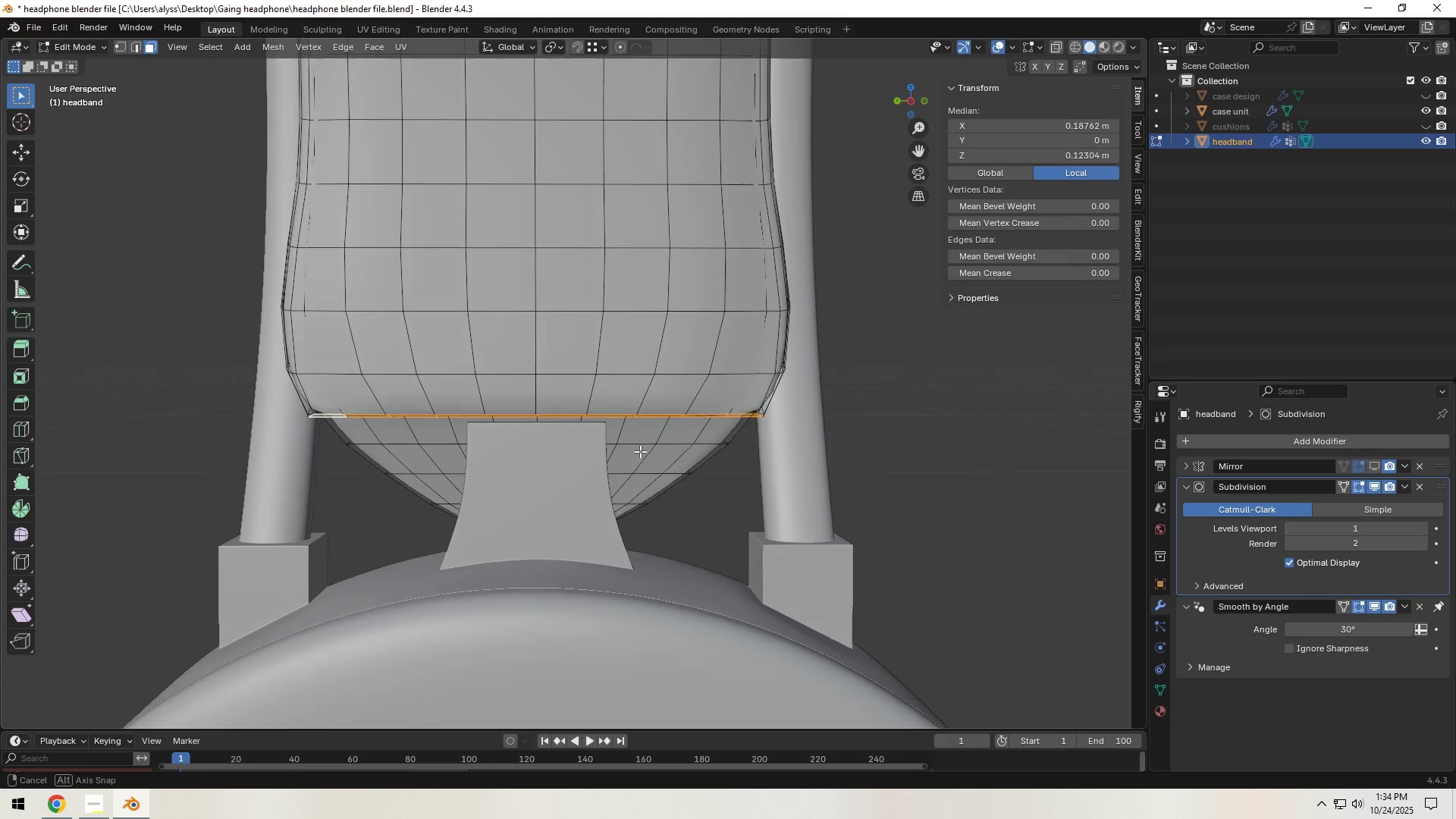 
key(E)
 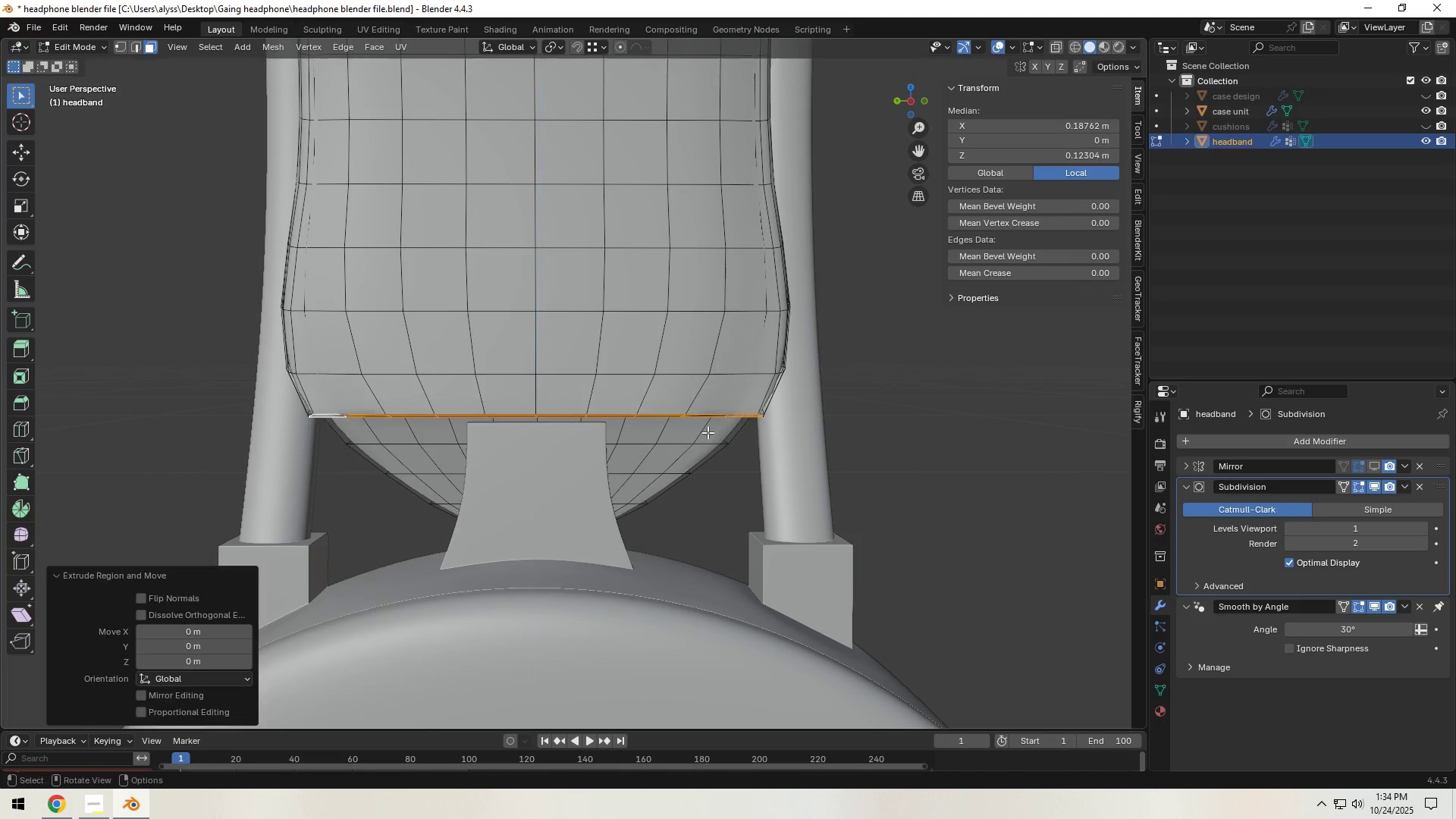 
right_click([708, 432])
 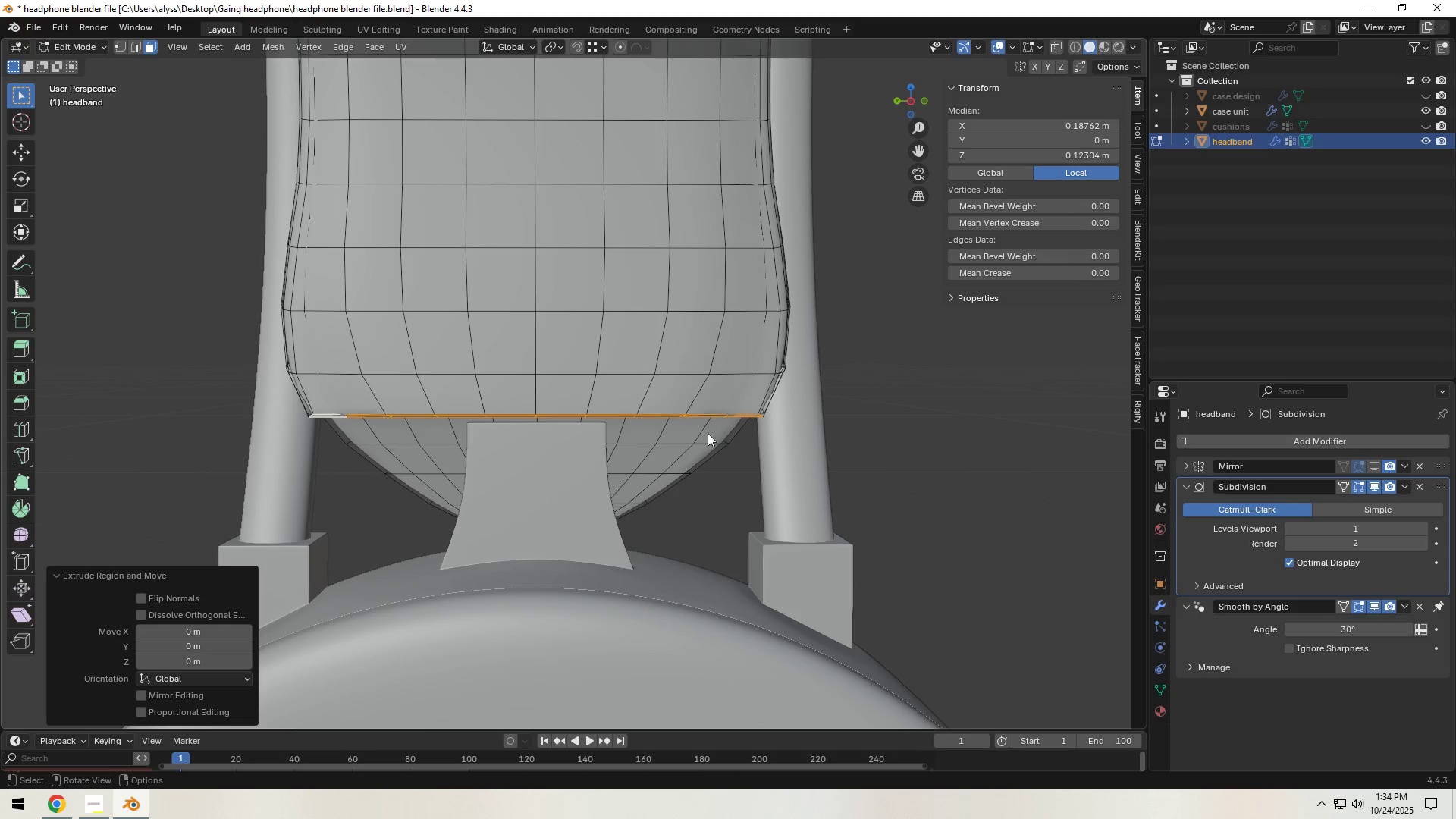 
key(Backquote)
 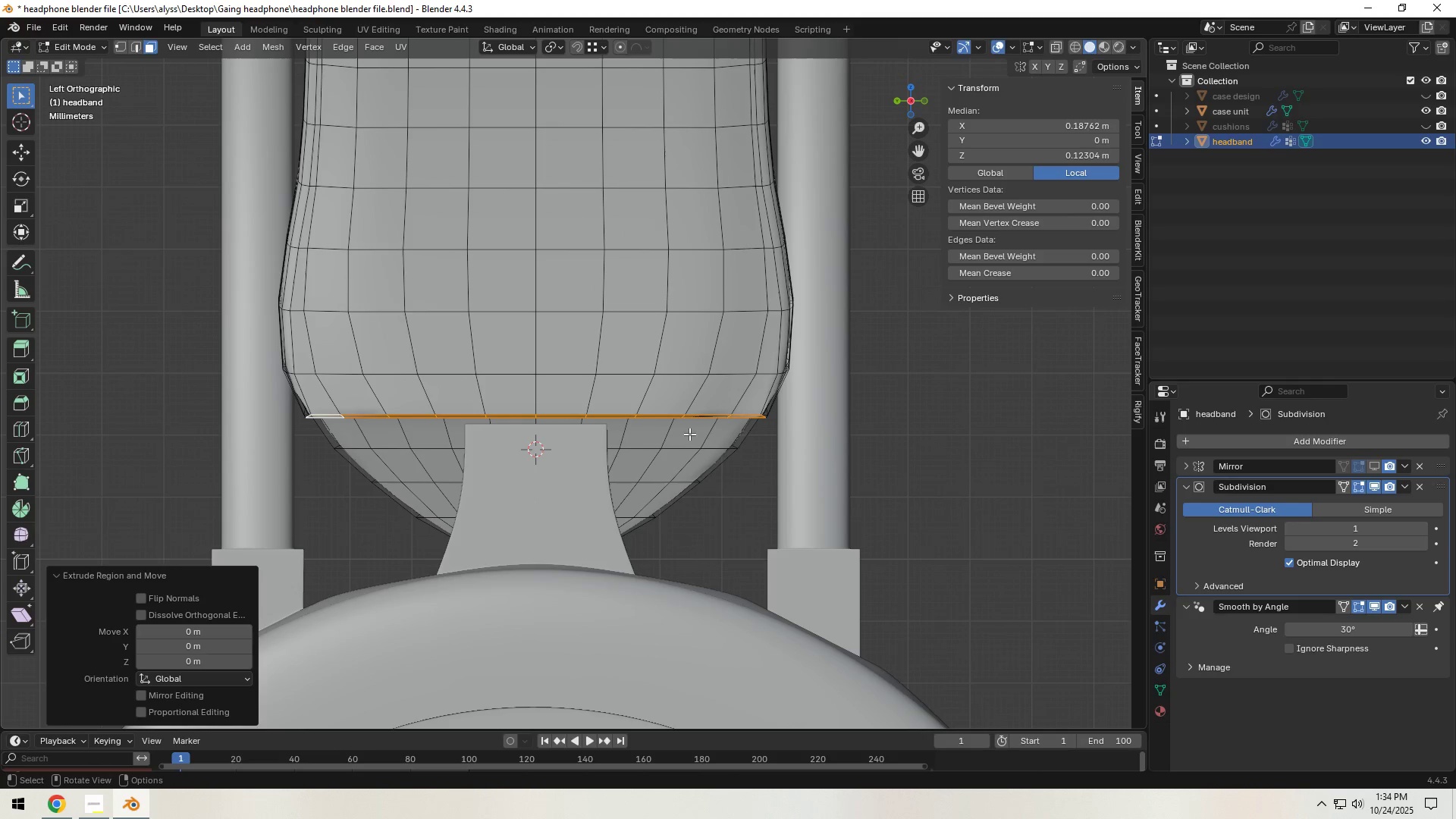 
key(Control+Z)
 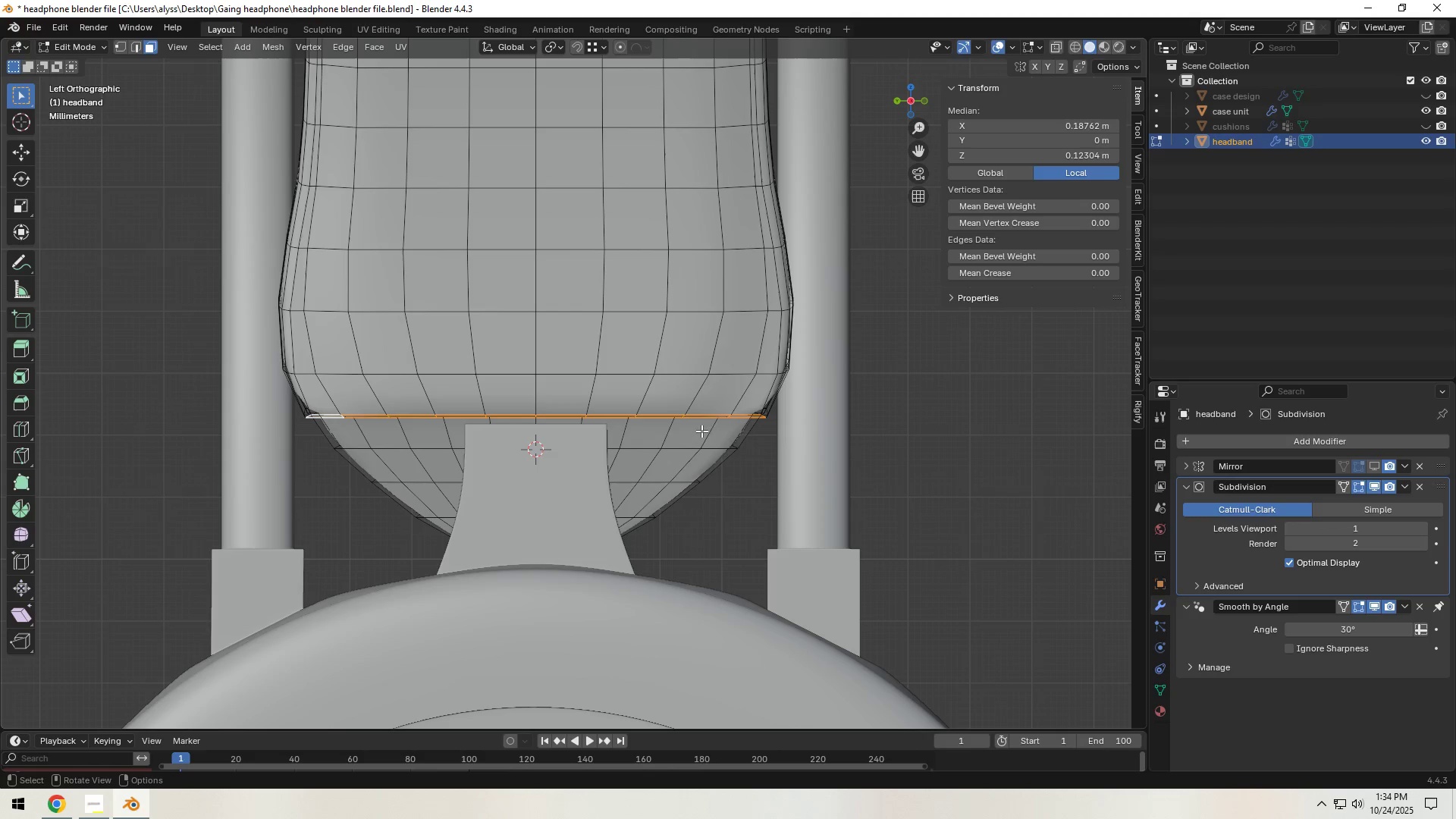 
key(E)
 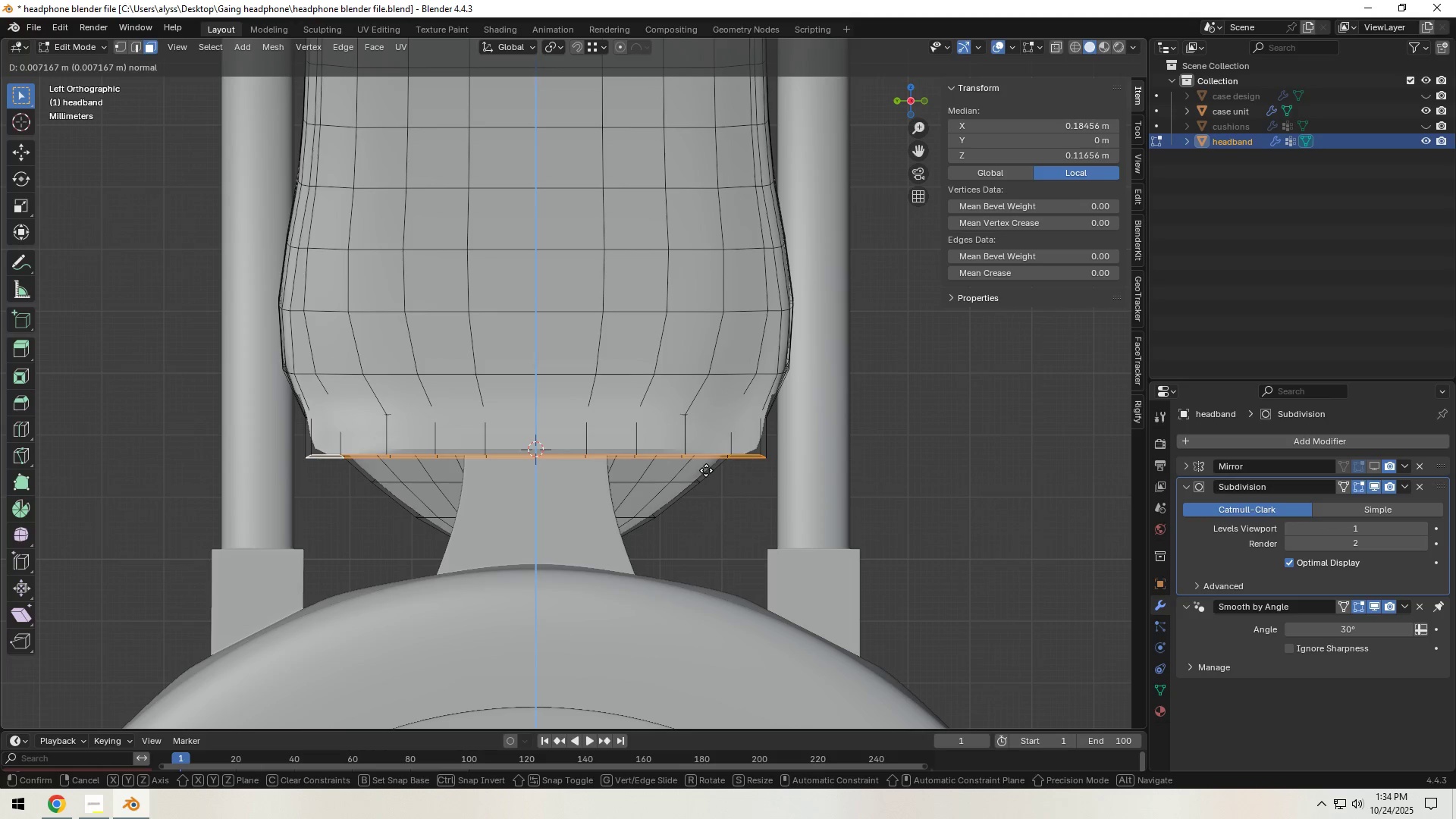 
left_click([706, 473])
 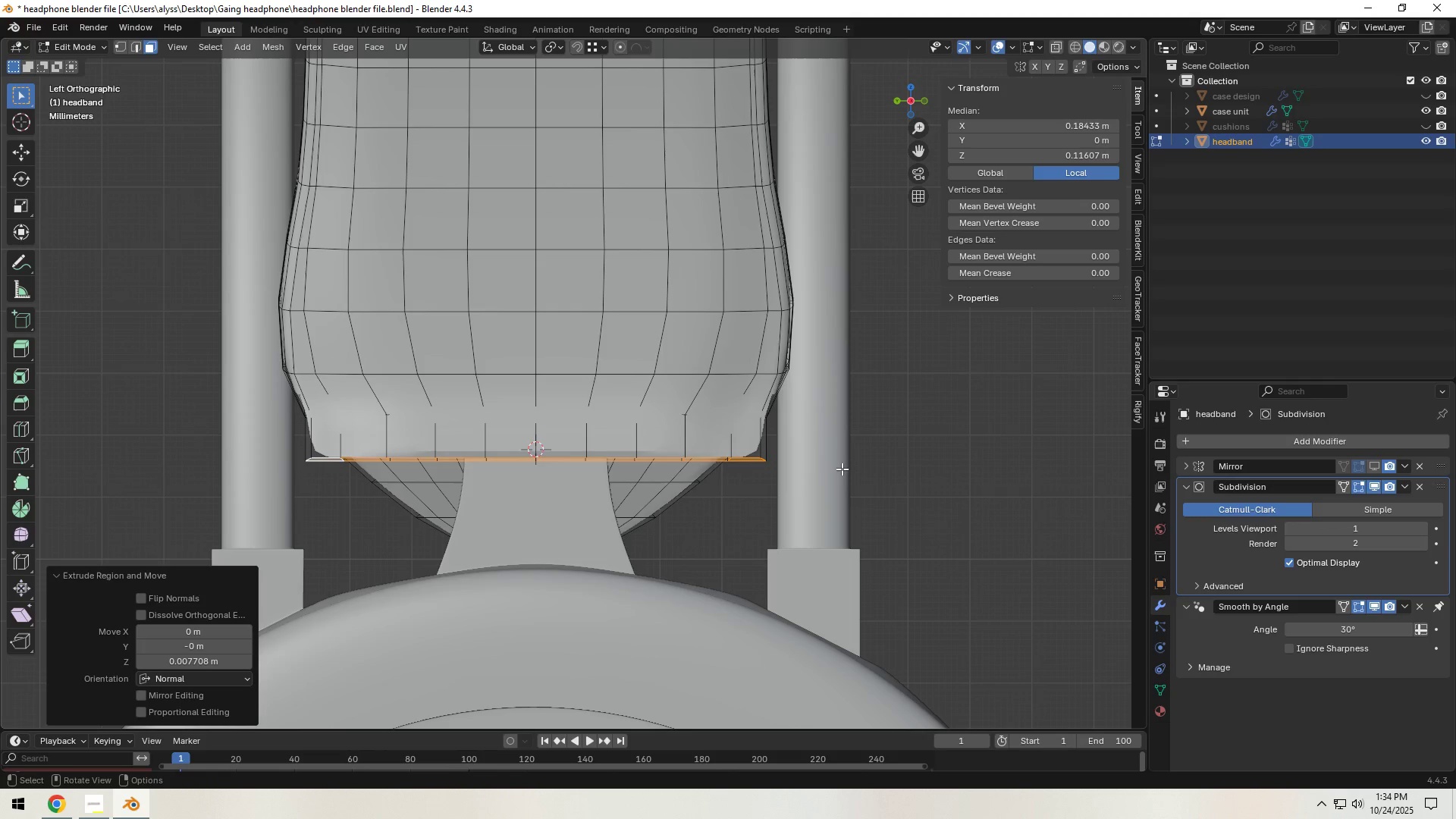 
type(sy)
 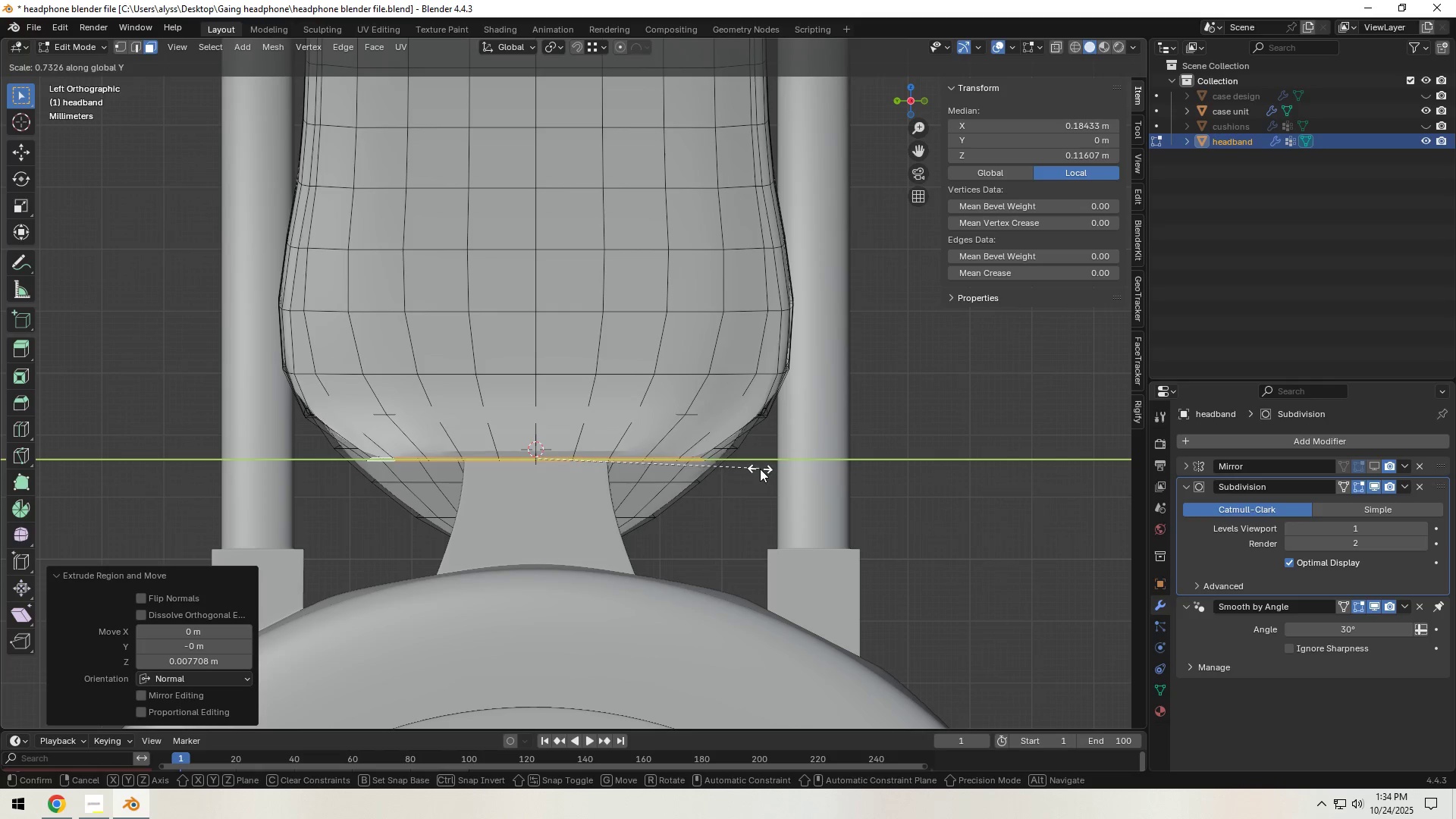 
left_click([758, 468])
 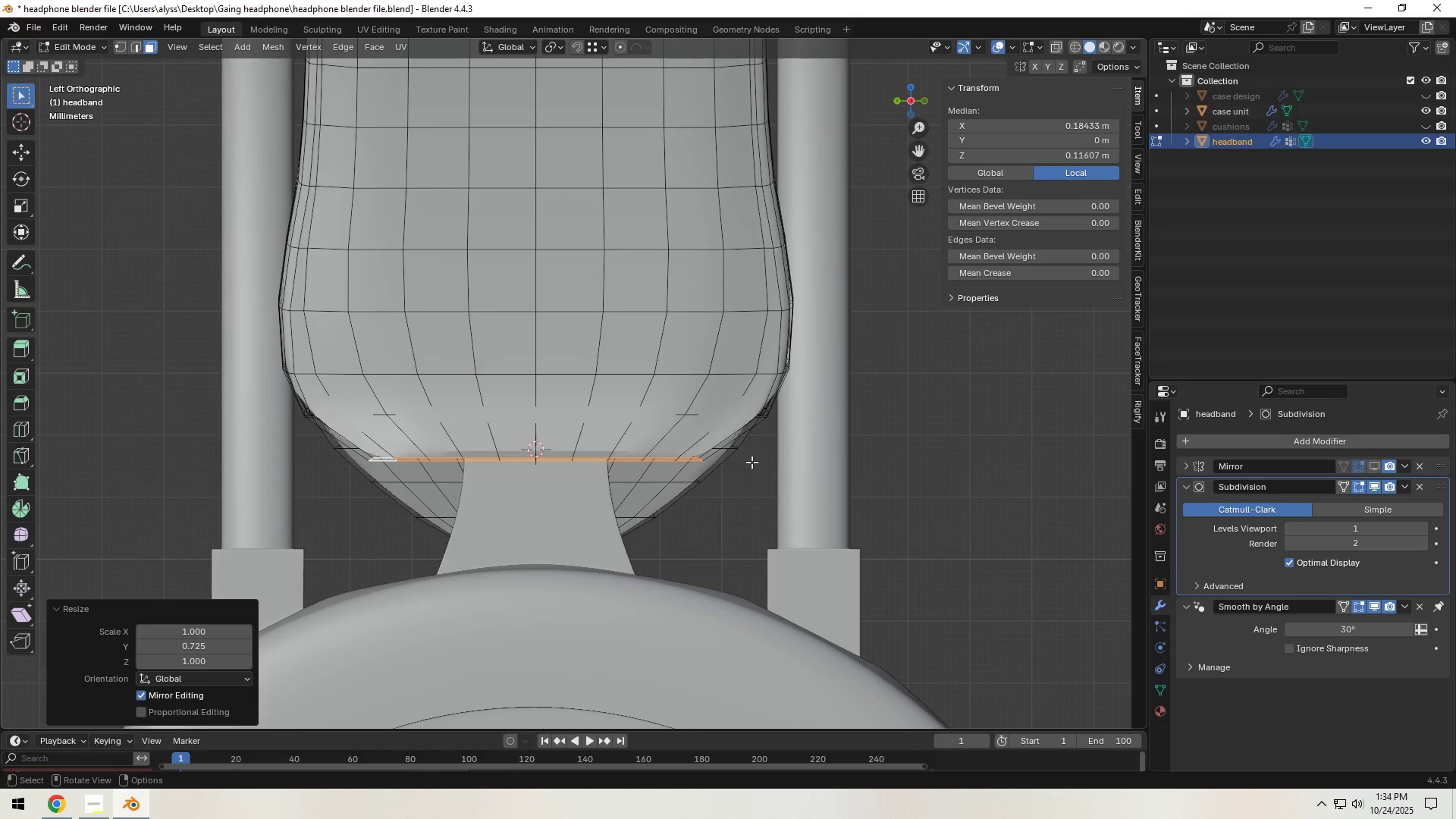 
key(E)
 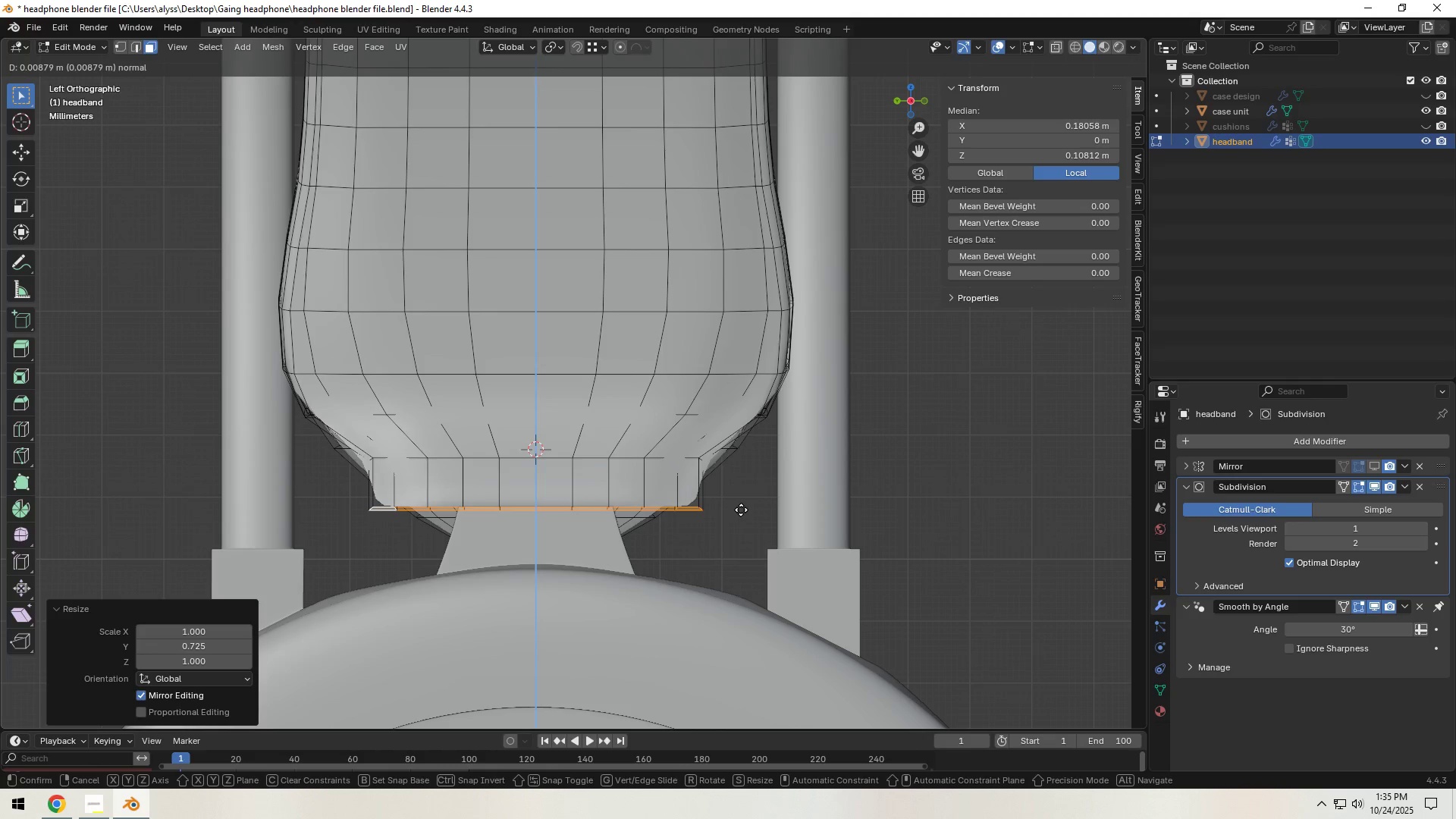 
left_click([740, 511])
 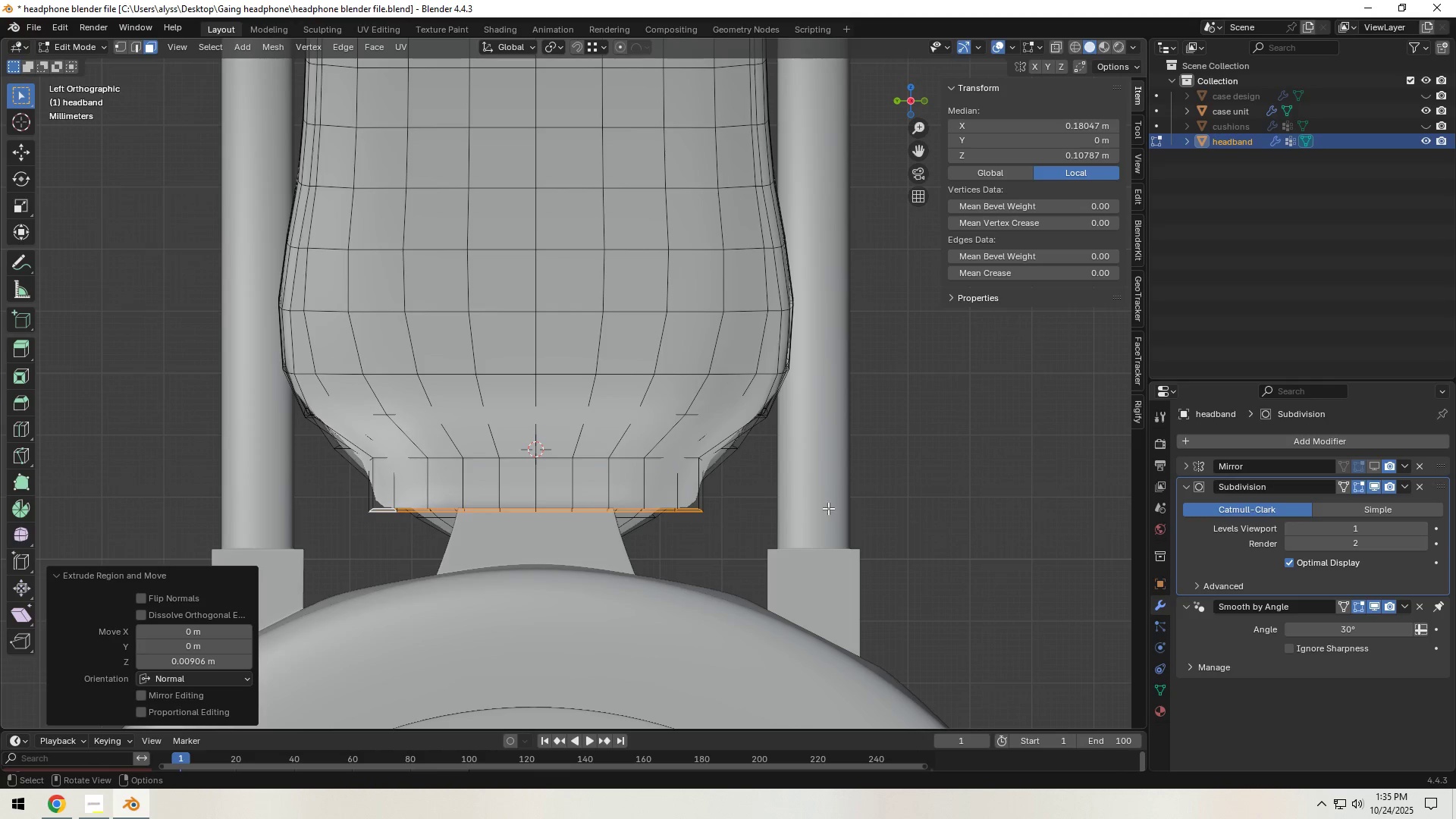 
type(sy)
 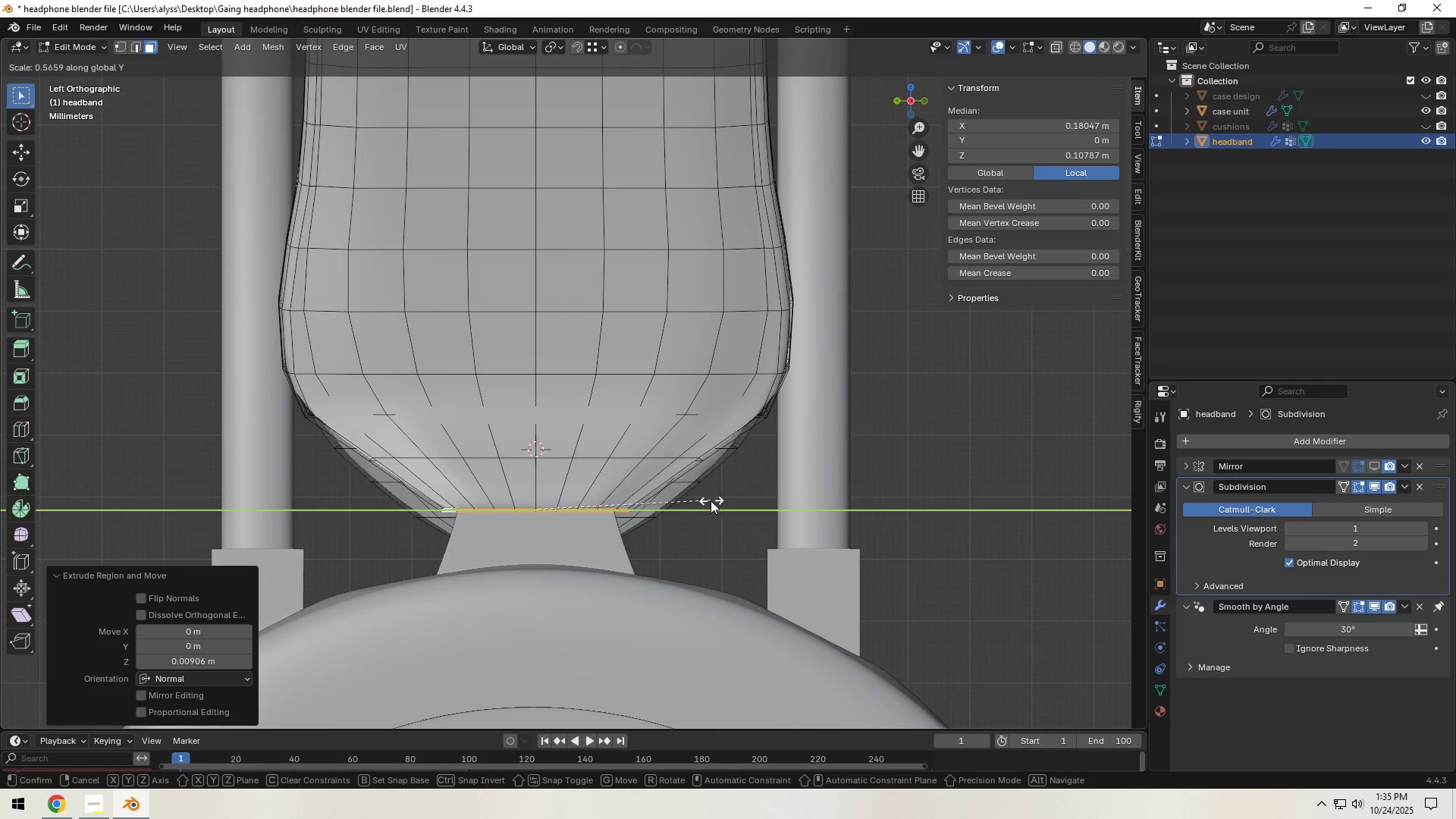 
left_click([710, 500])
 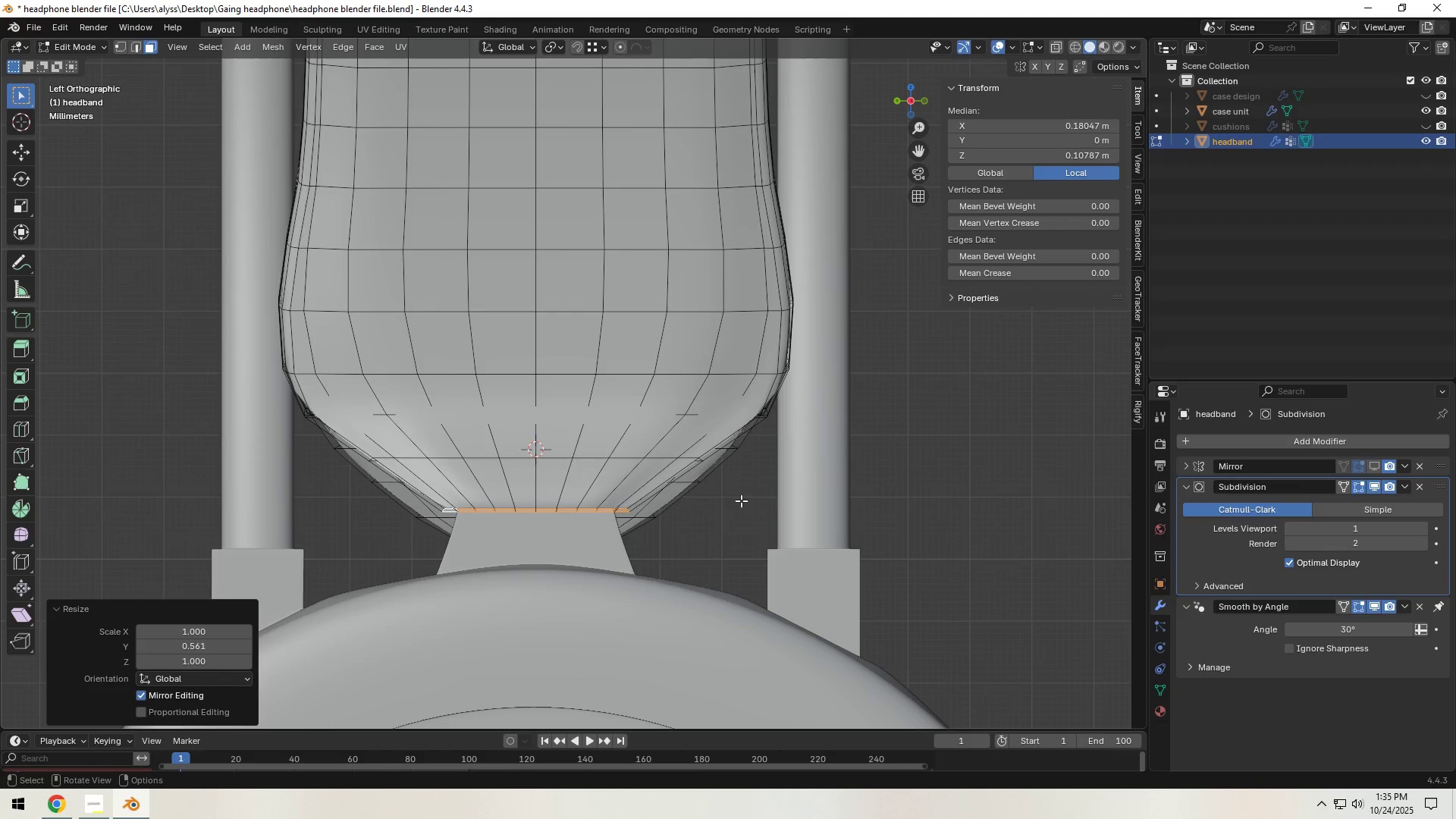 
key(Tab)
 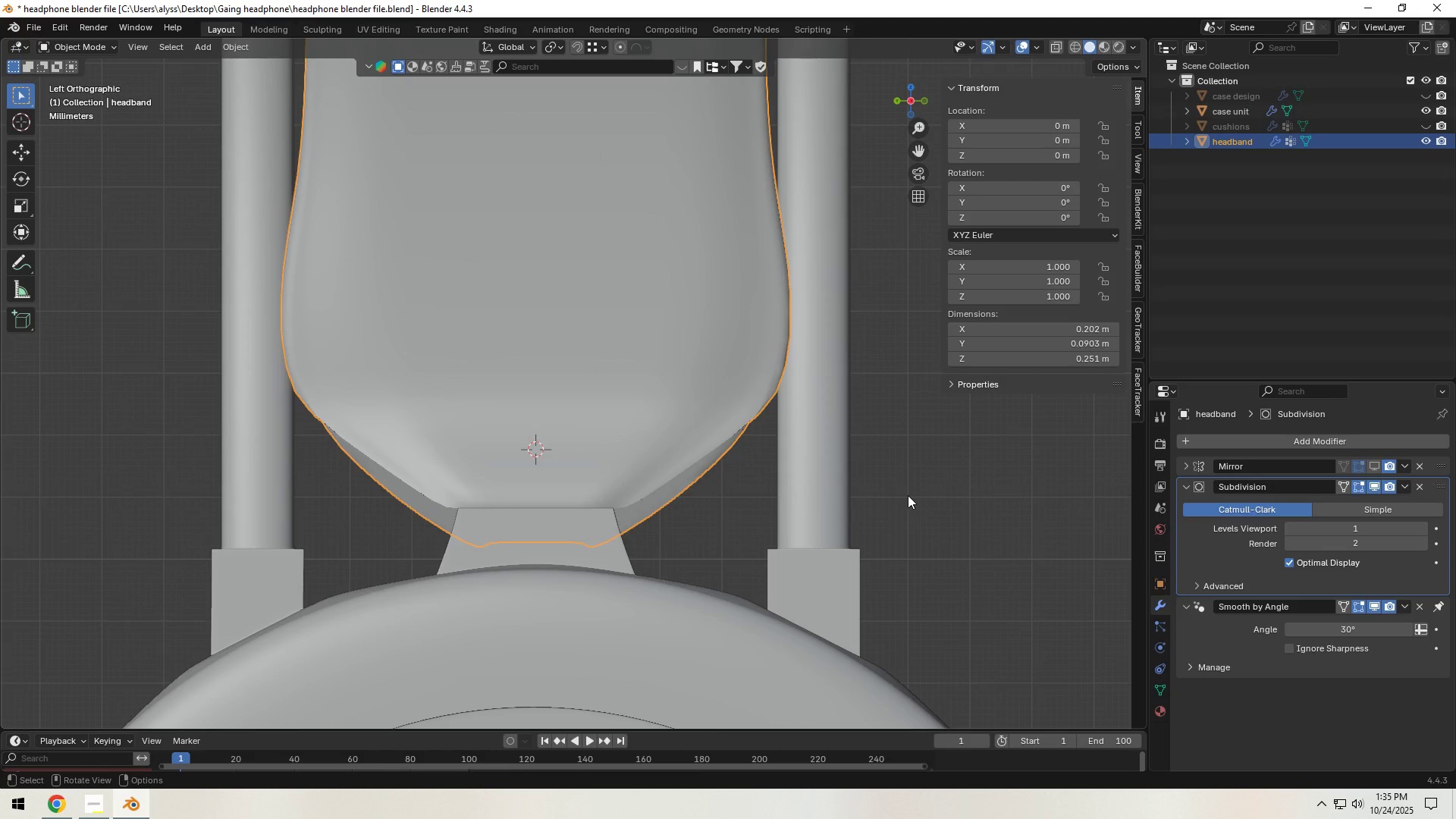 
left_click([908, 495])
 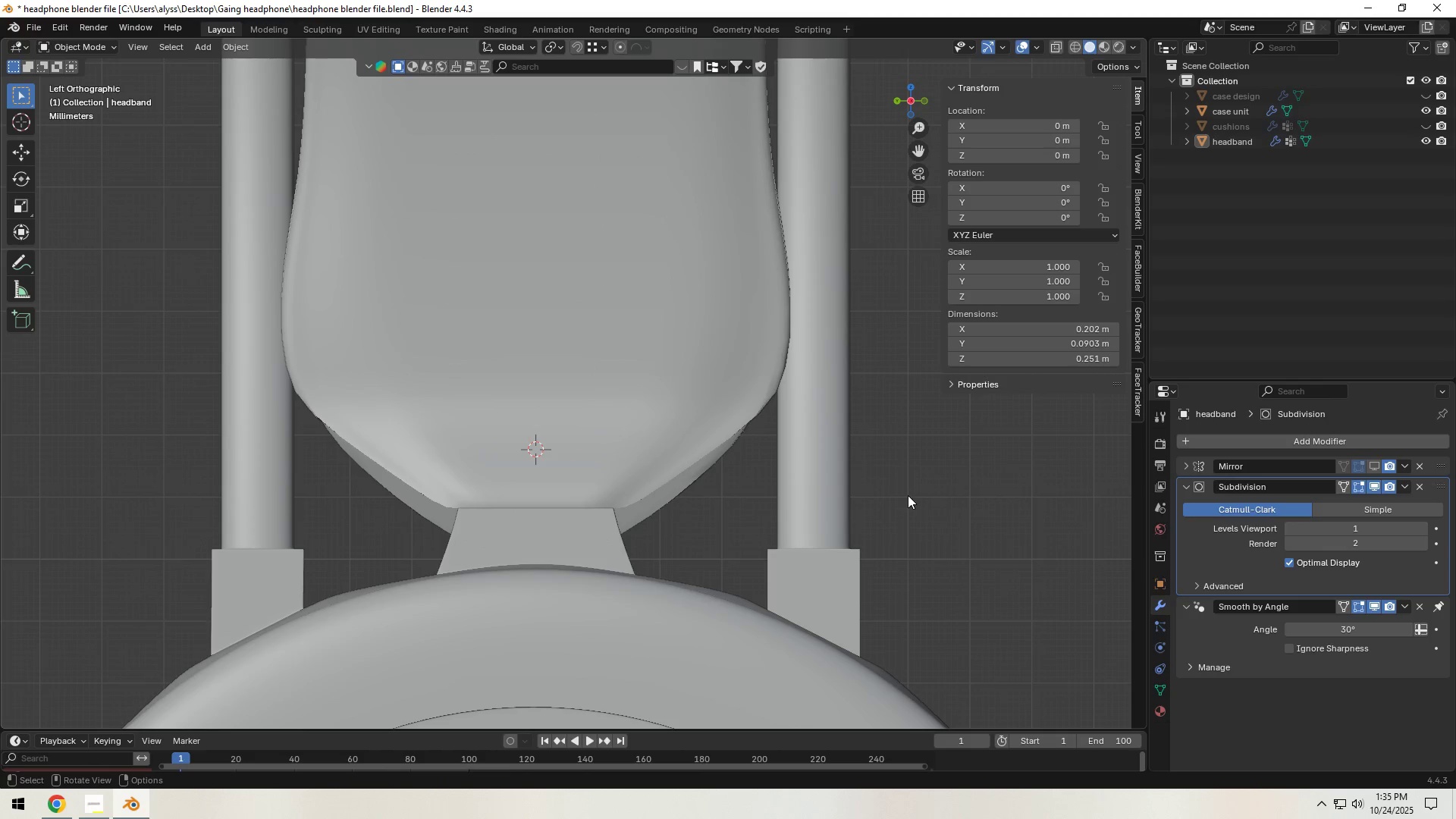 
scroll: coordinate [664, 504], scroll_direction: down, amount: 6.0
 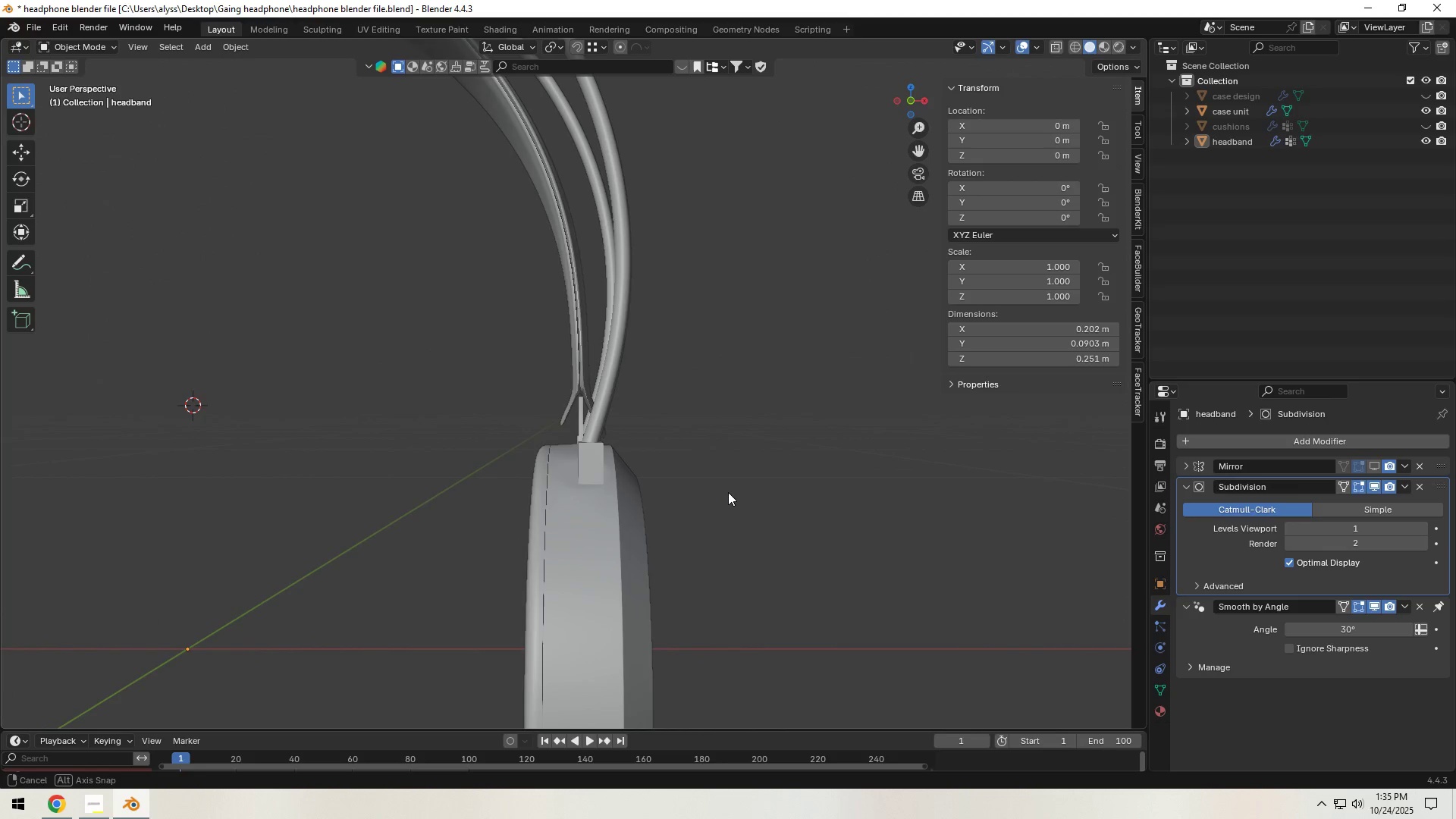 
scroll: coordinate [727, 492], scroll_direction: up, amount: 6.0
 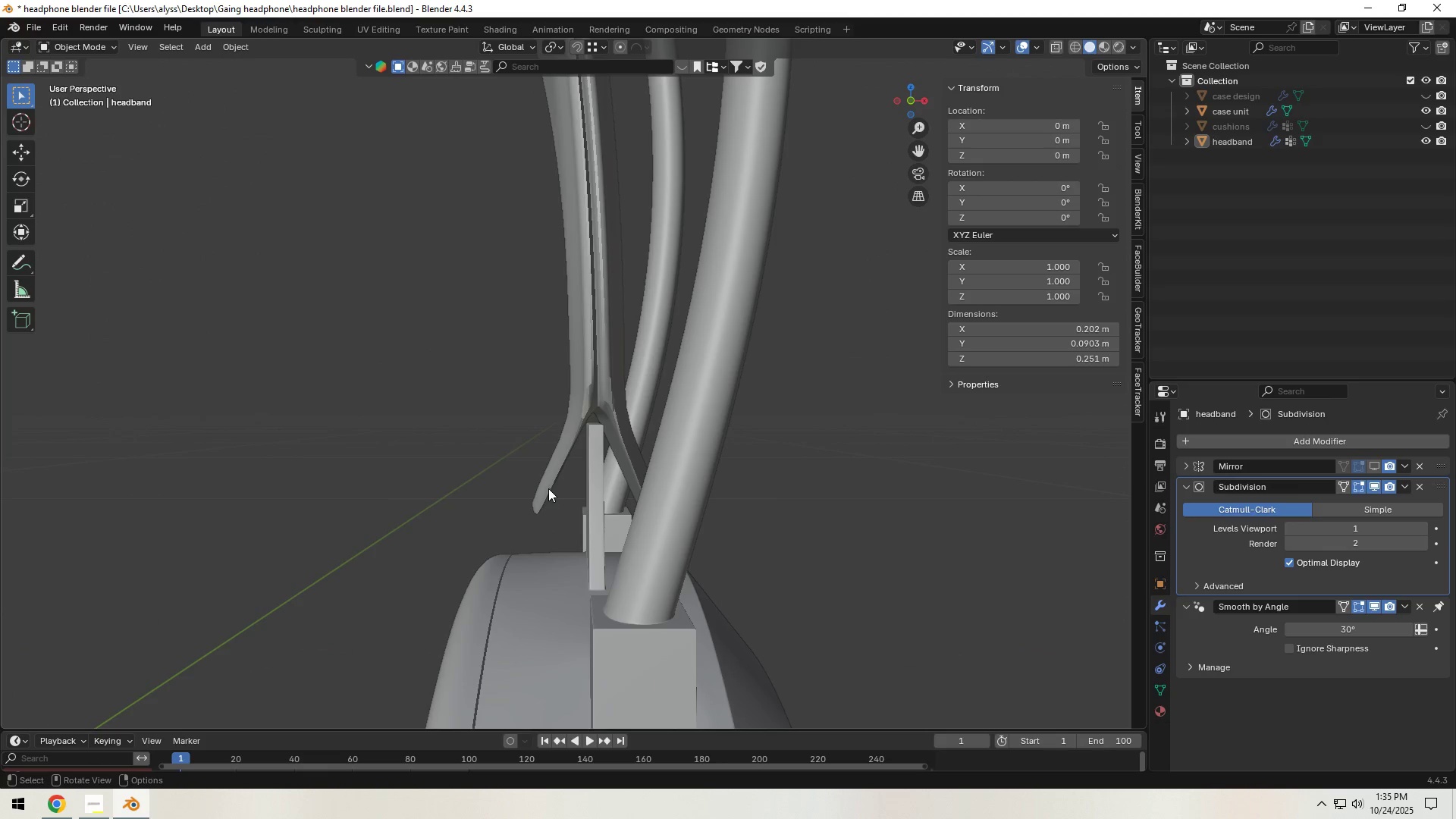 
key(Backquote)
 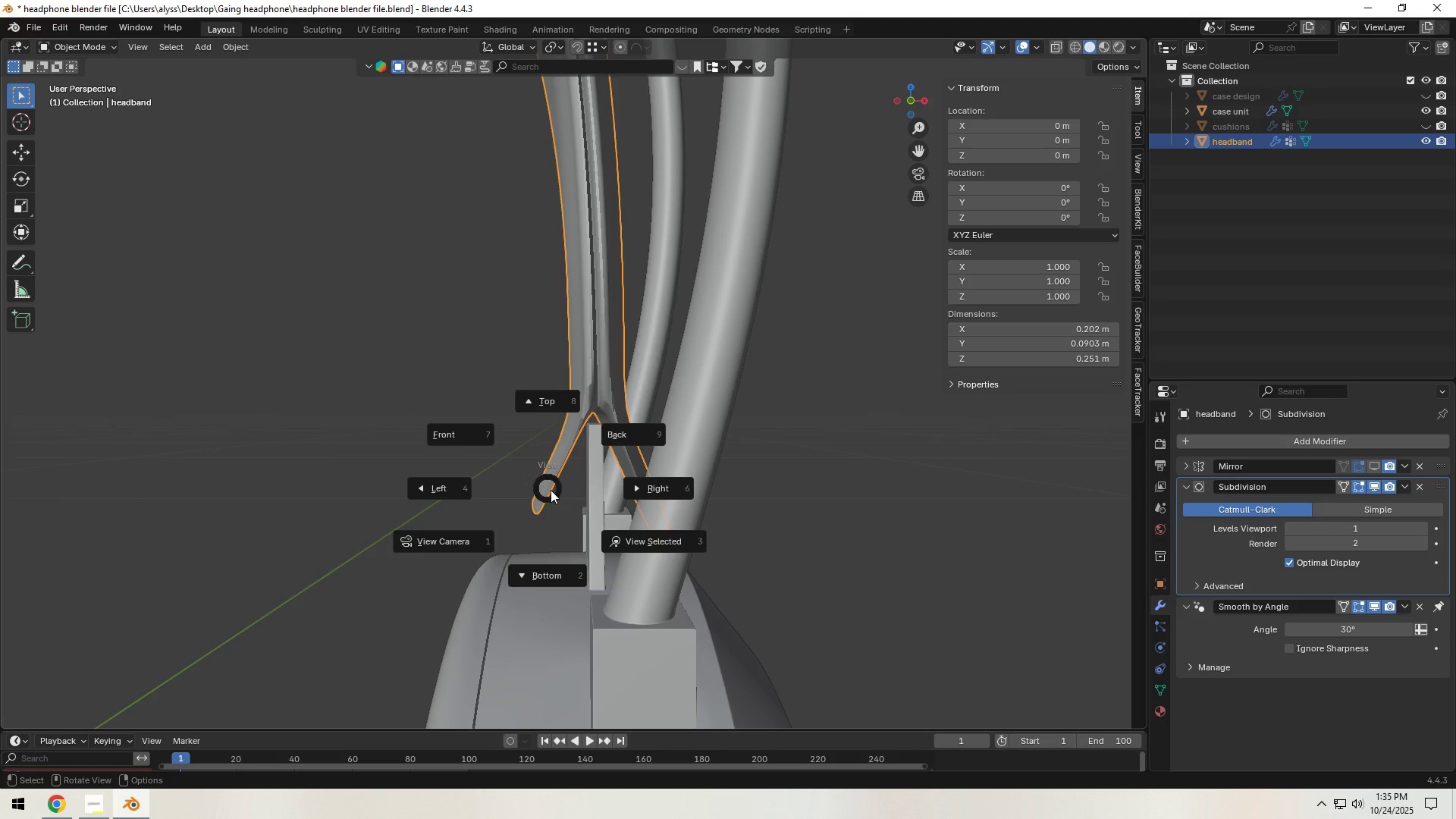 
right_click([551, 490])
 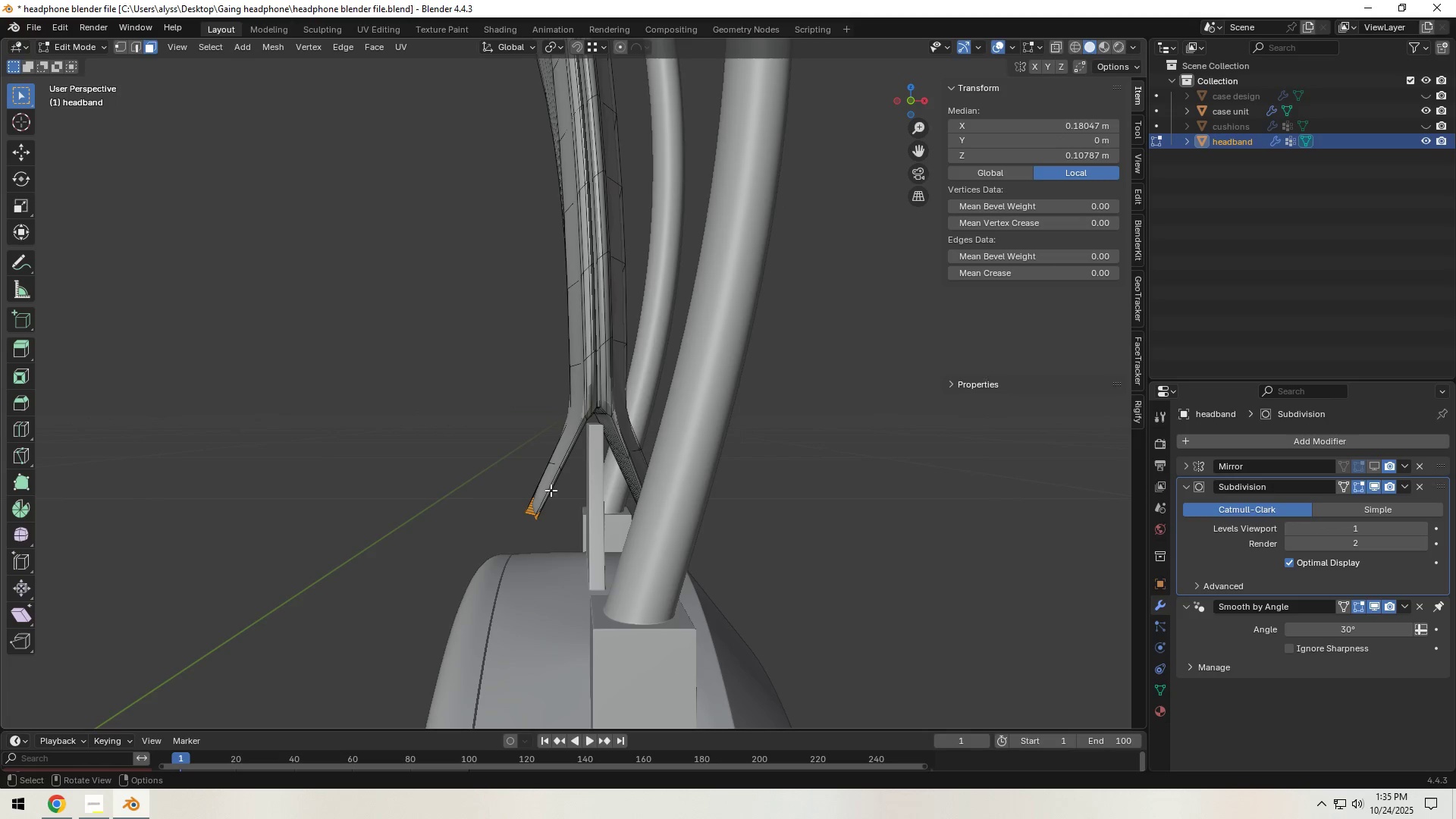 
key(Tab)
 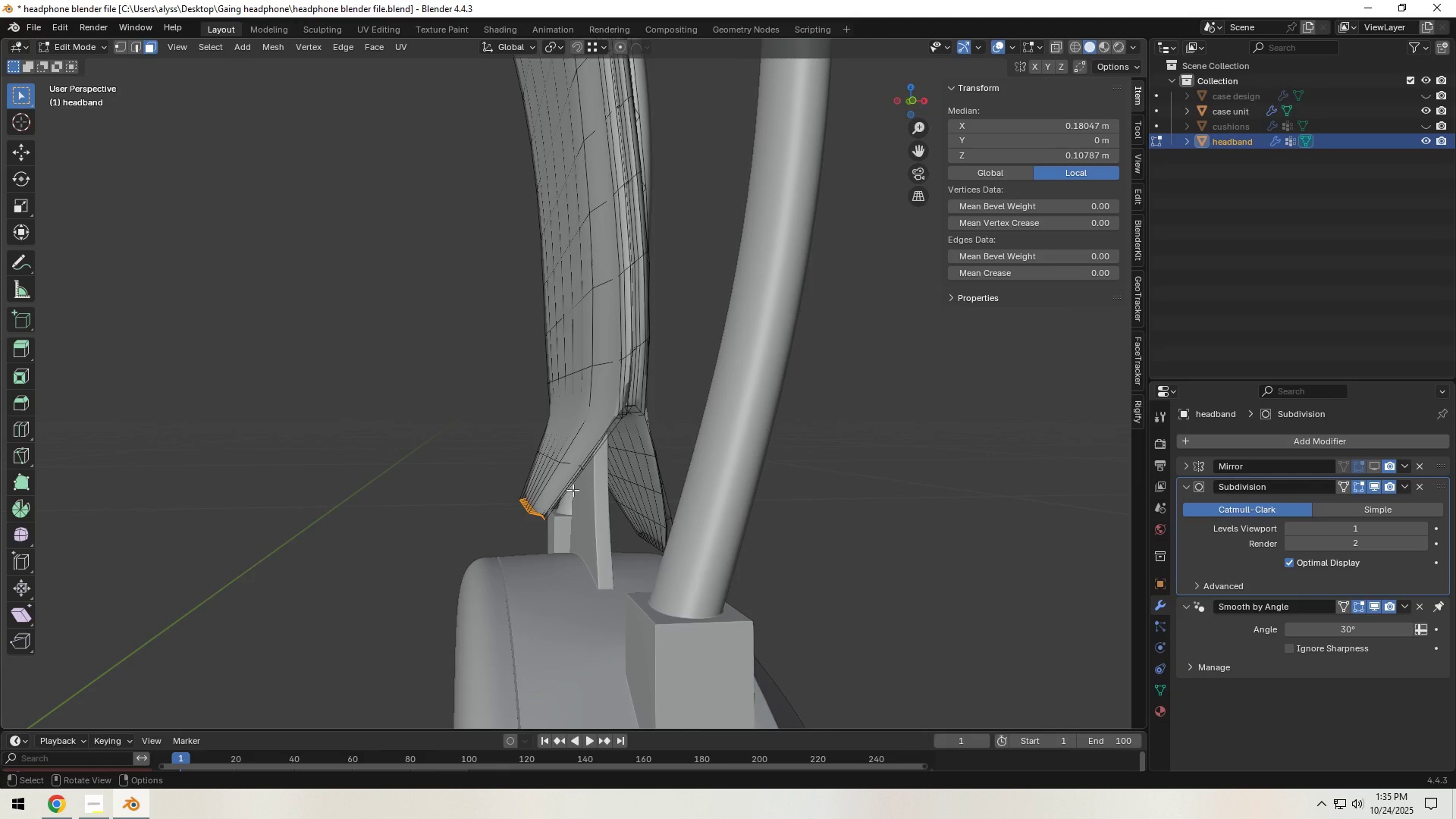 
hold_key(key=Backquote, duration=0.32)
 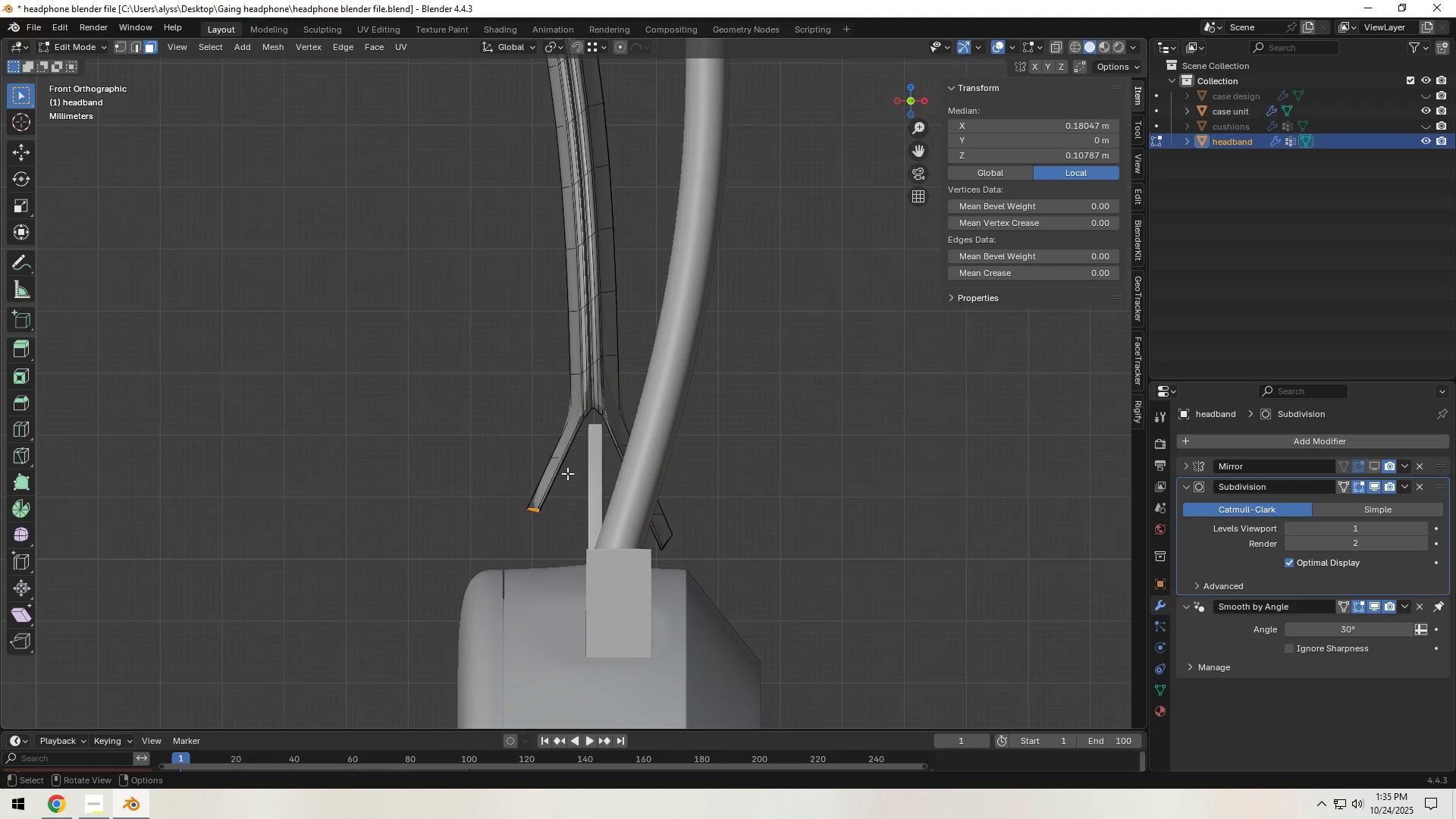 
scroll: coordinate [575, 482], scroll_direction: up, amount: 2.0
 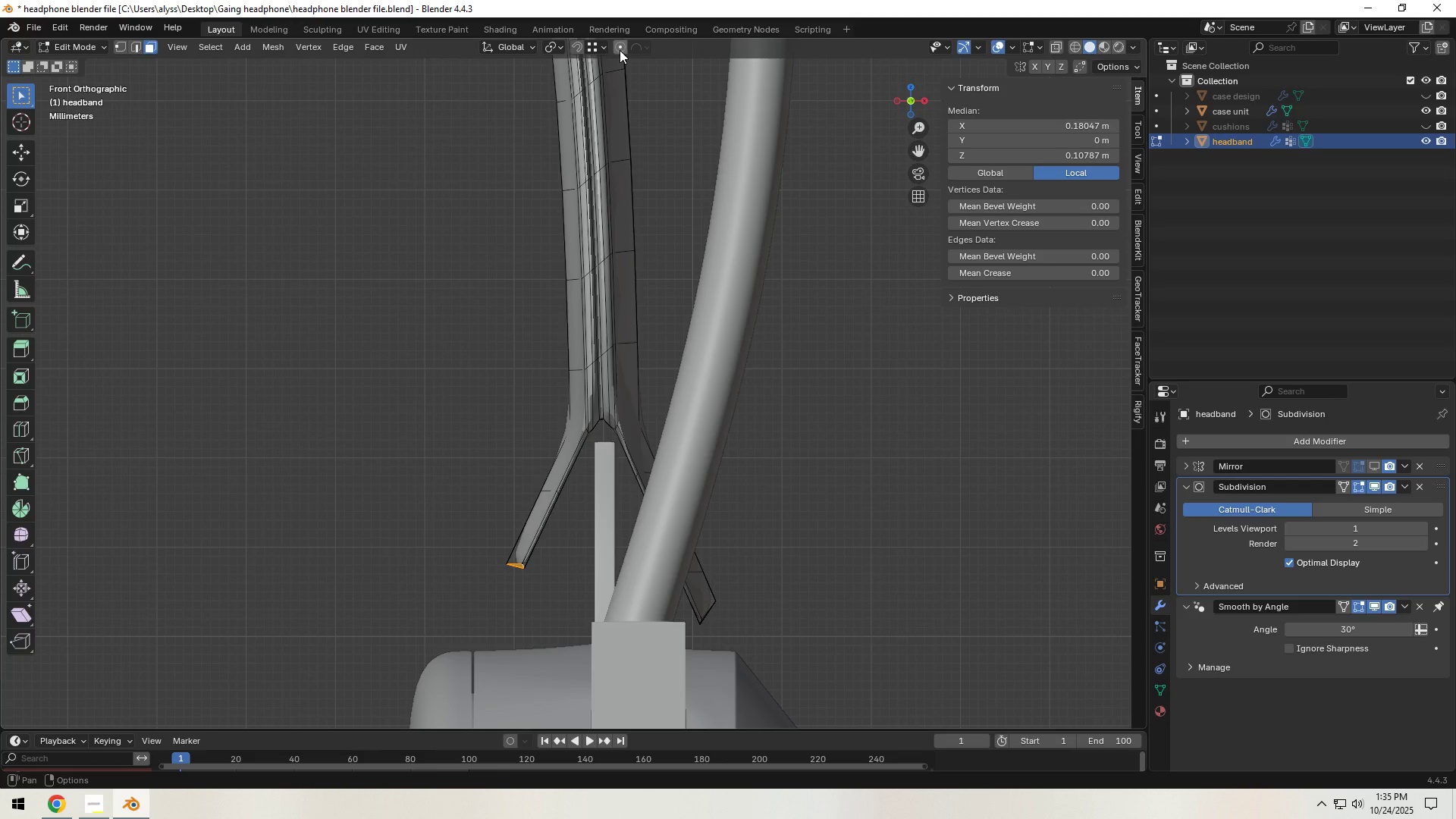 
left_click([620, 50])
 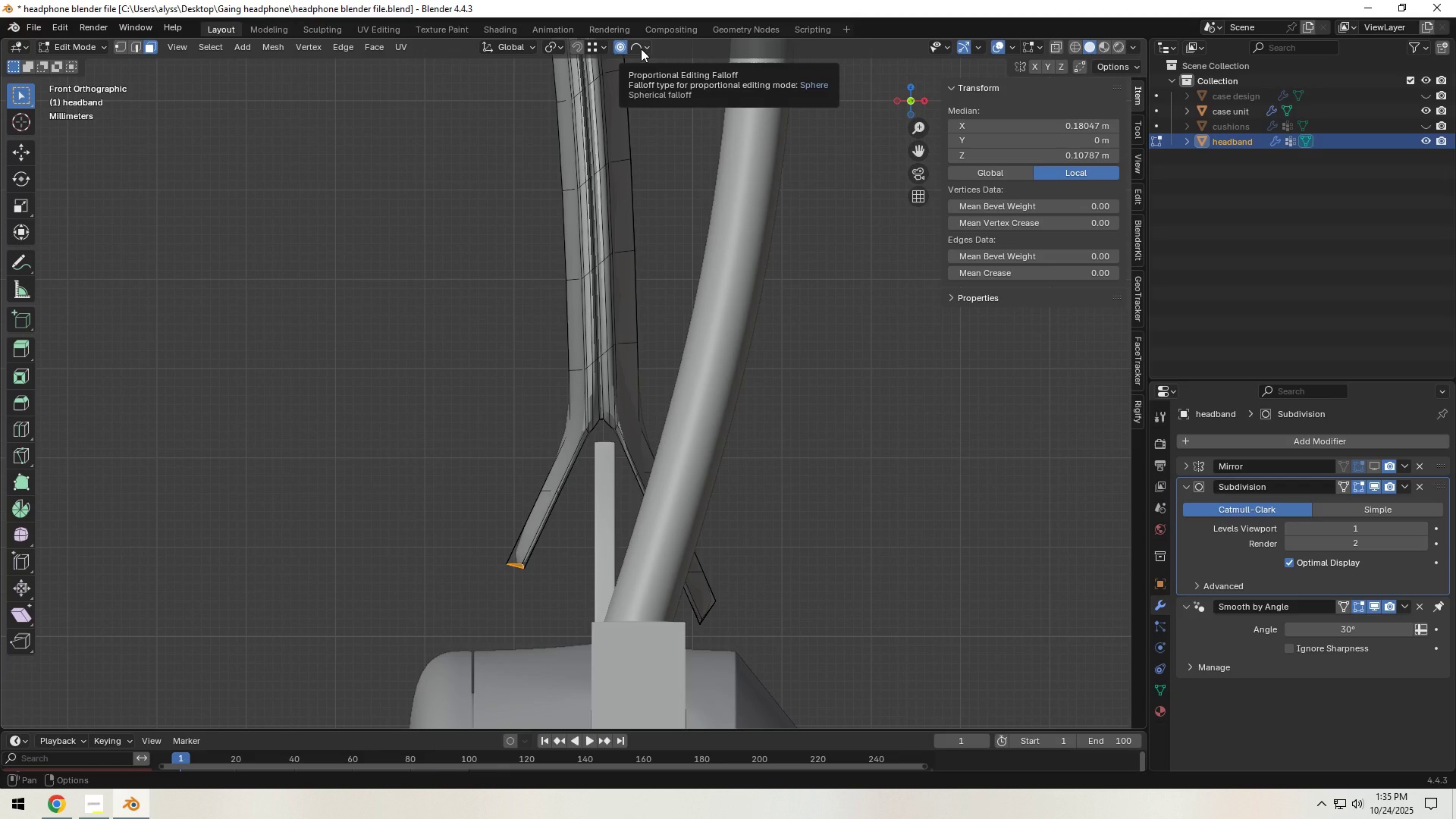 
left_click([641, 49])
 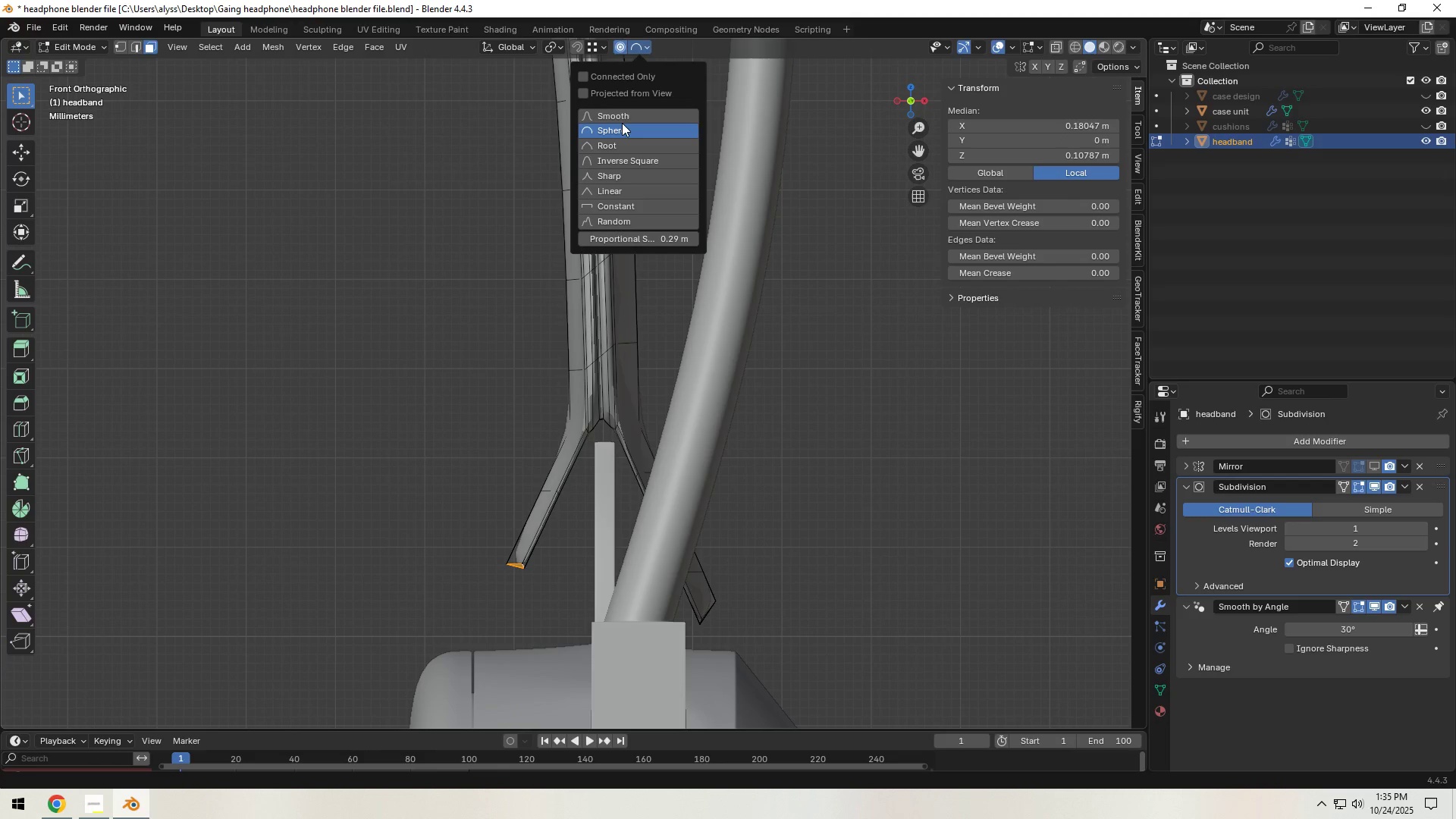 
left_click([622, 122])
 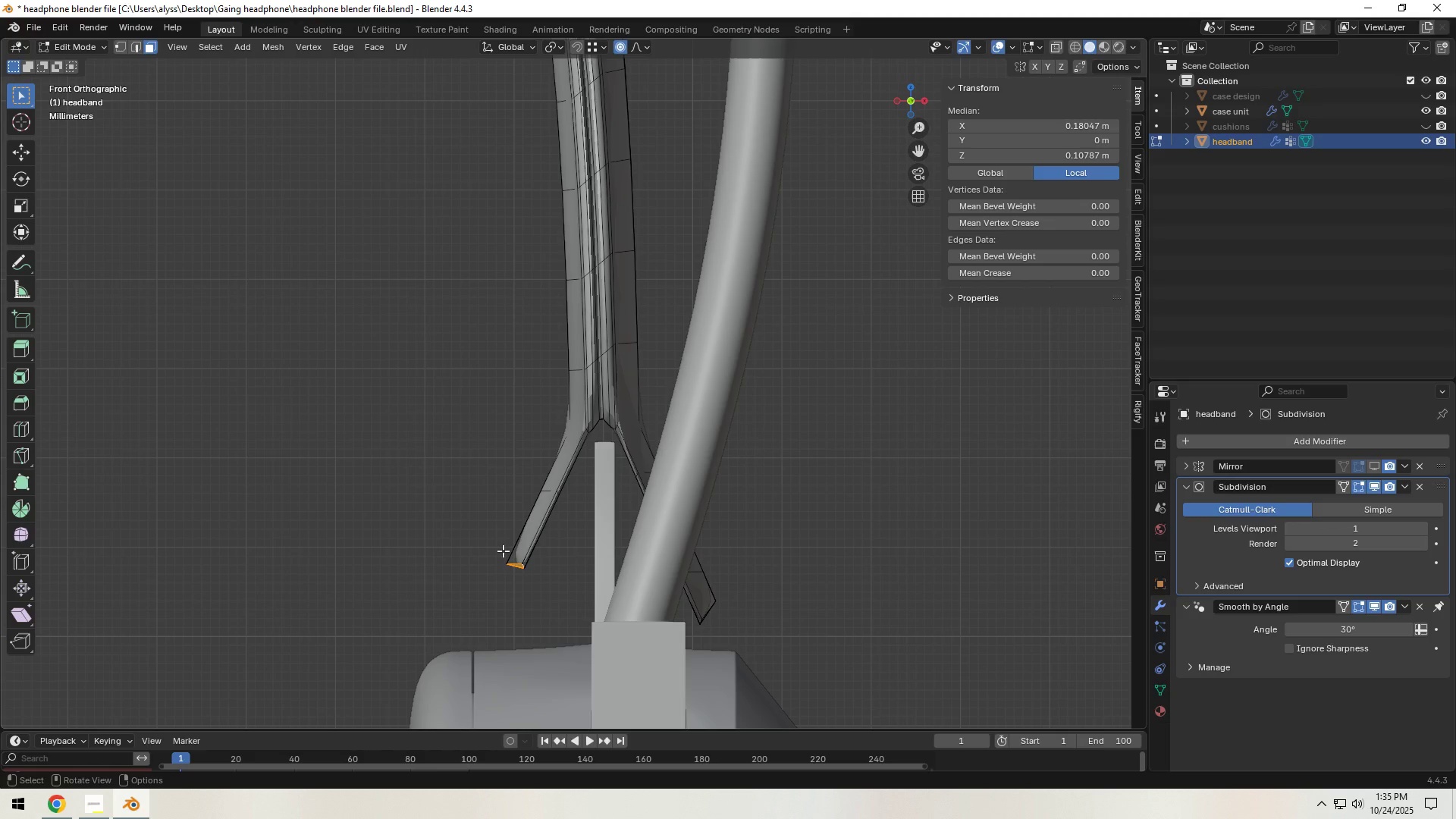 
type(gx)
 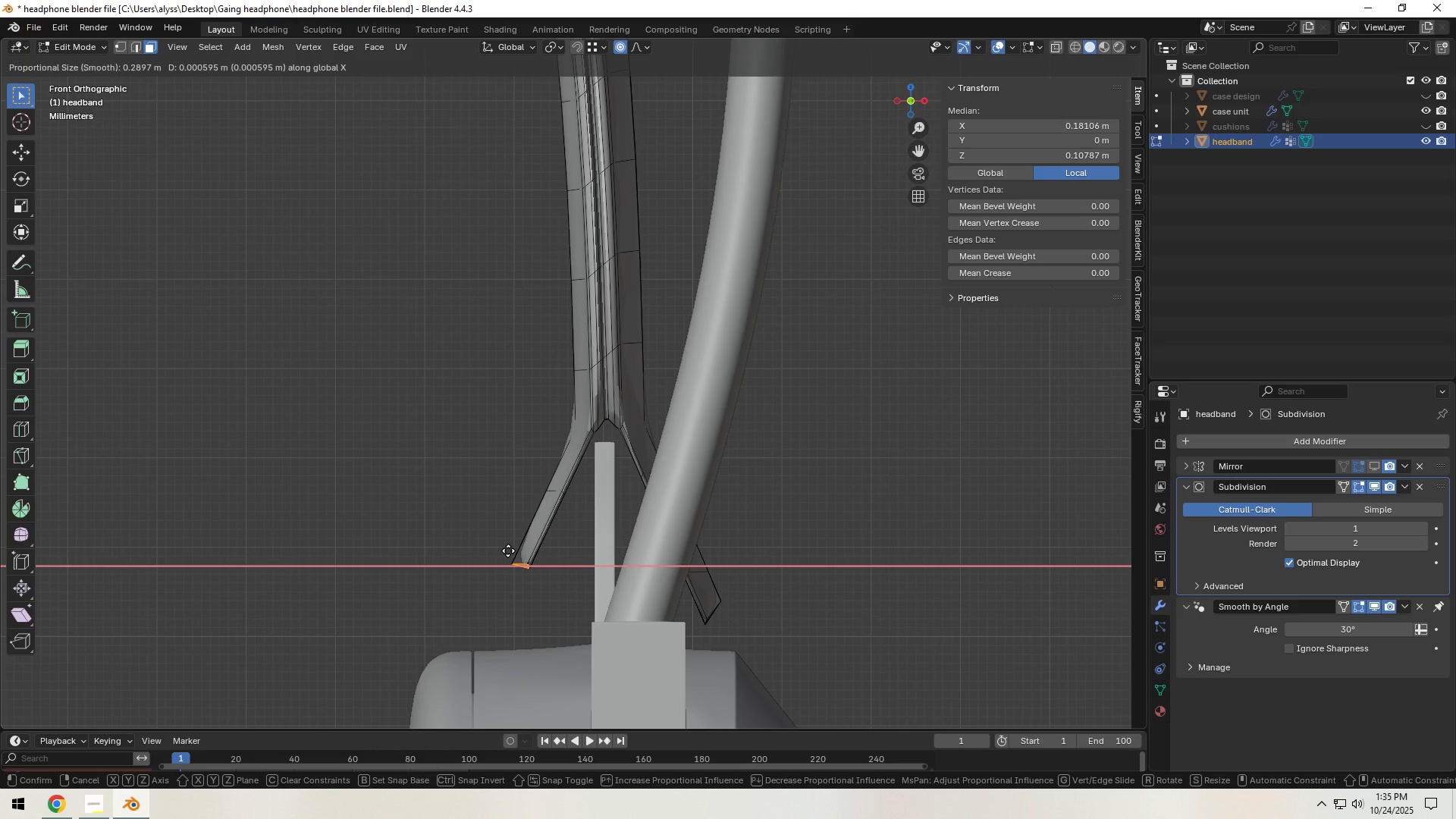 
scroll: coordinate [509, 551], scroll_direction: up, amount: 31.0
 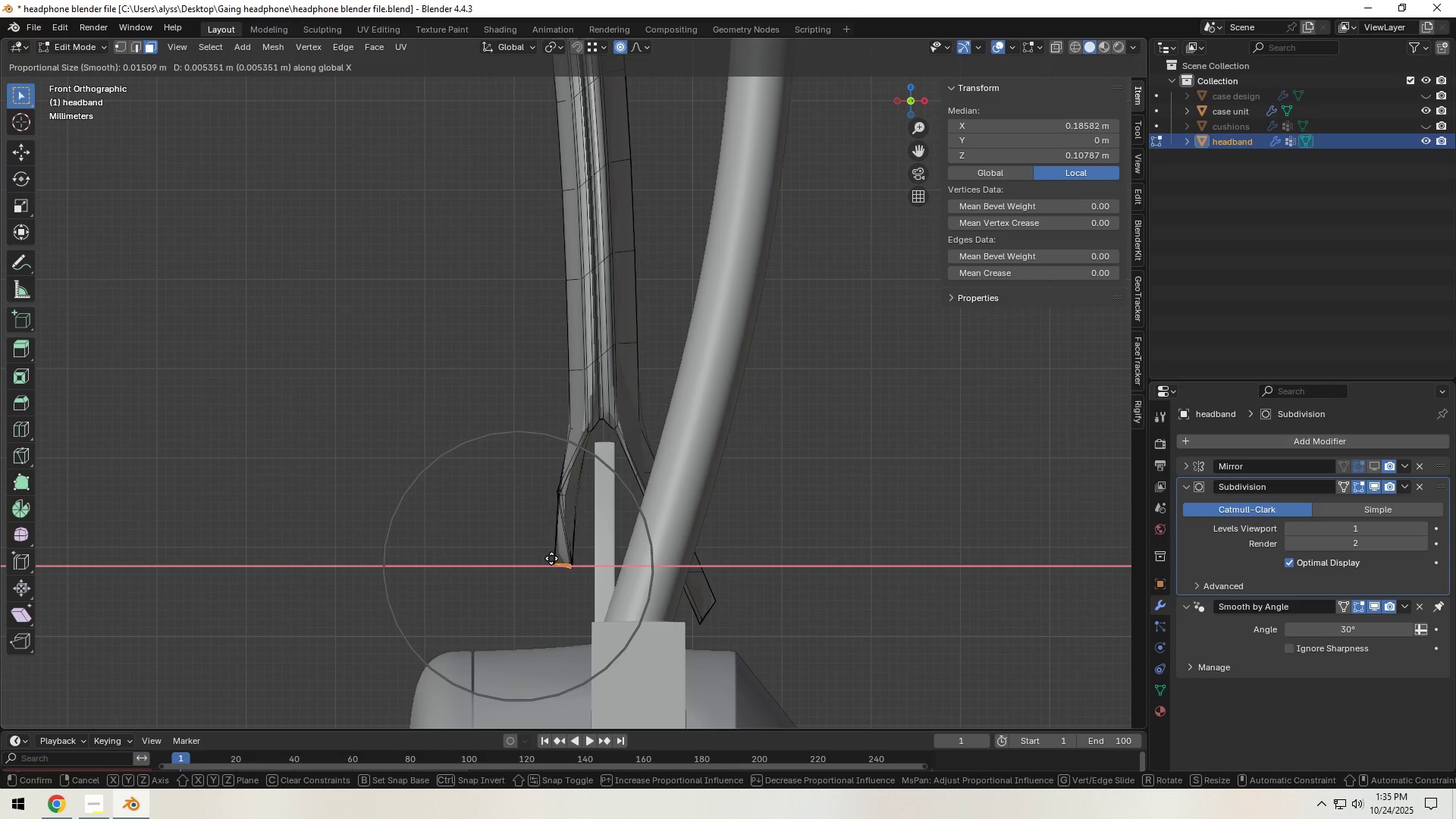 
wait(5.09)
 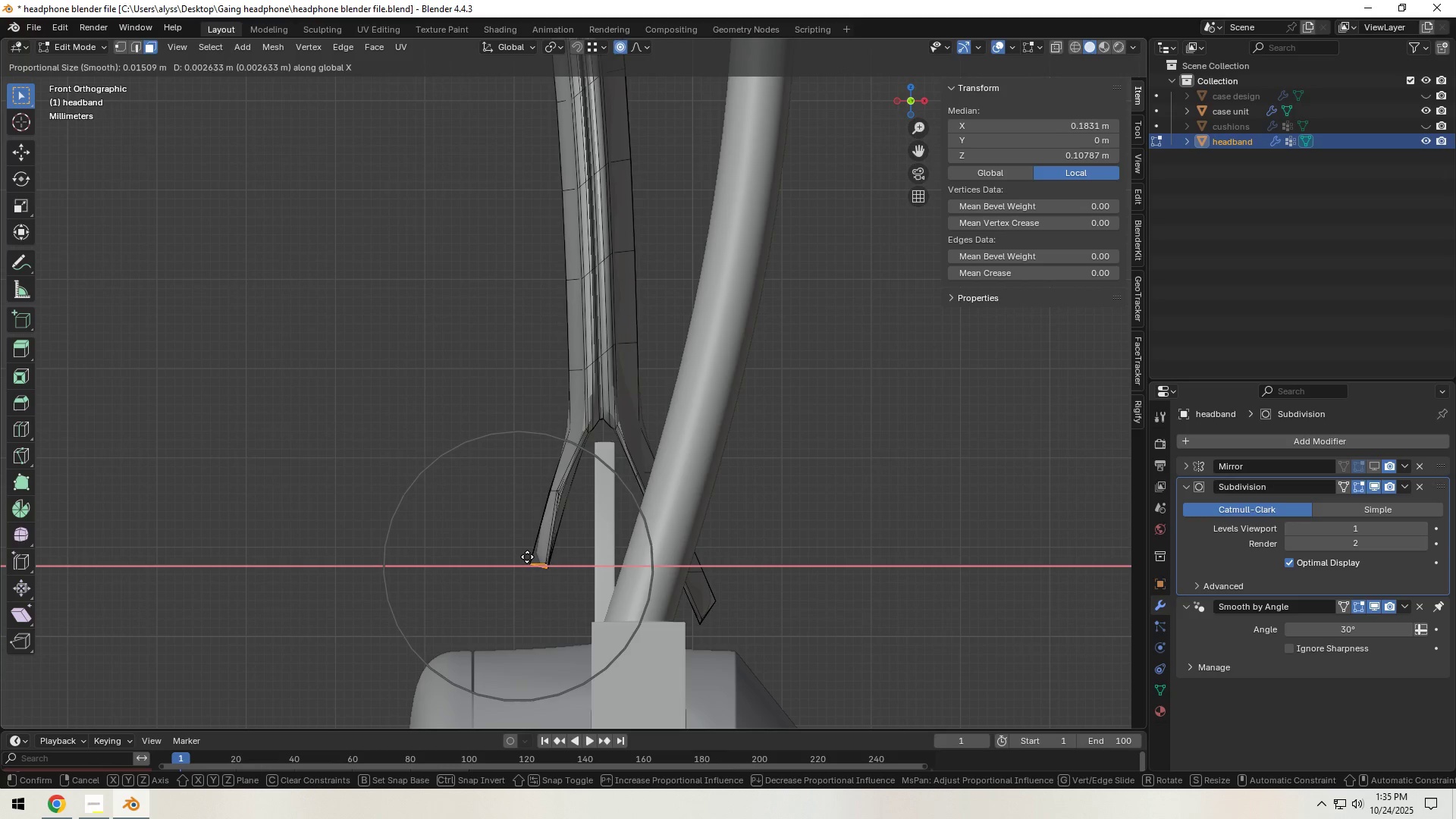 
left_click([551, 558])
 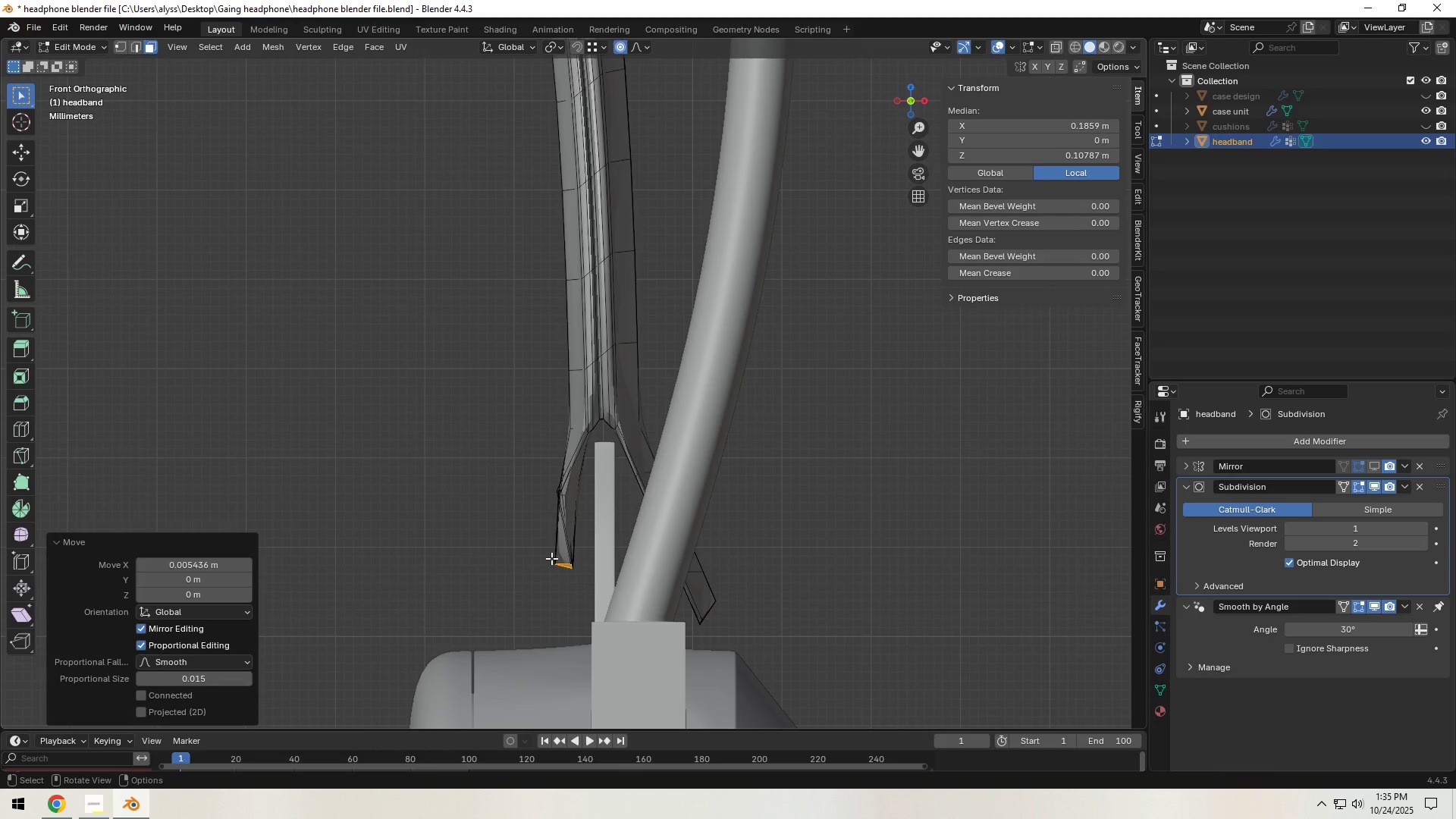 
key(Tab)
 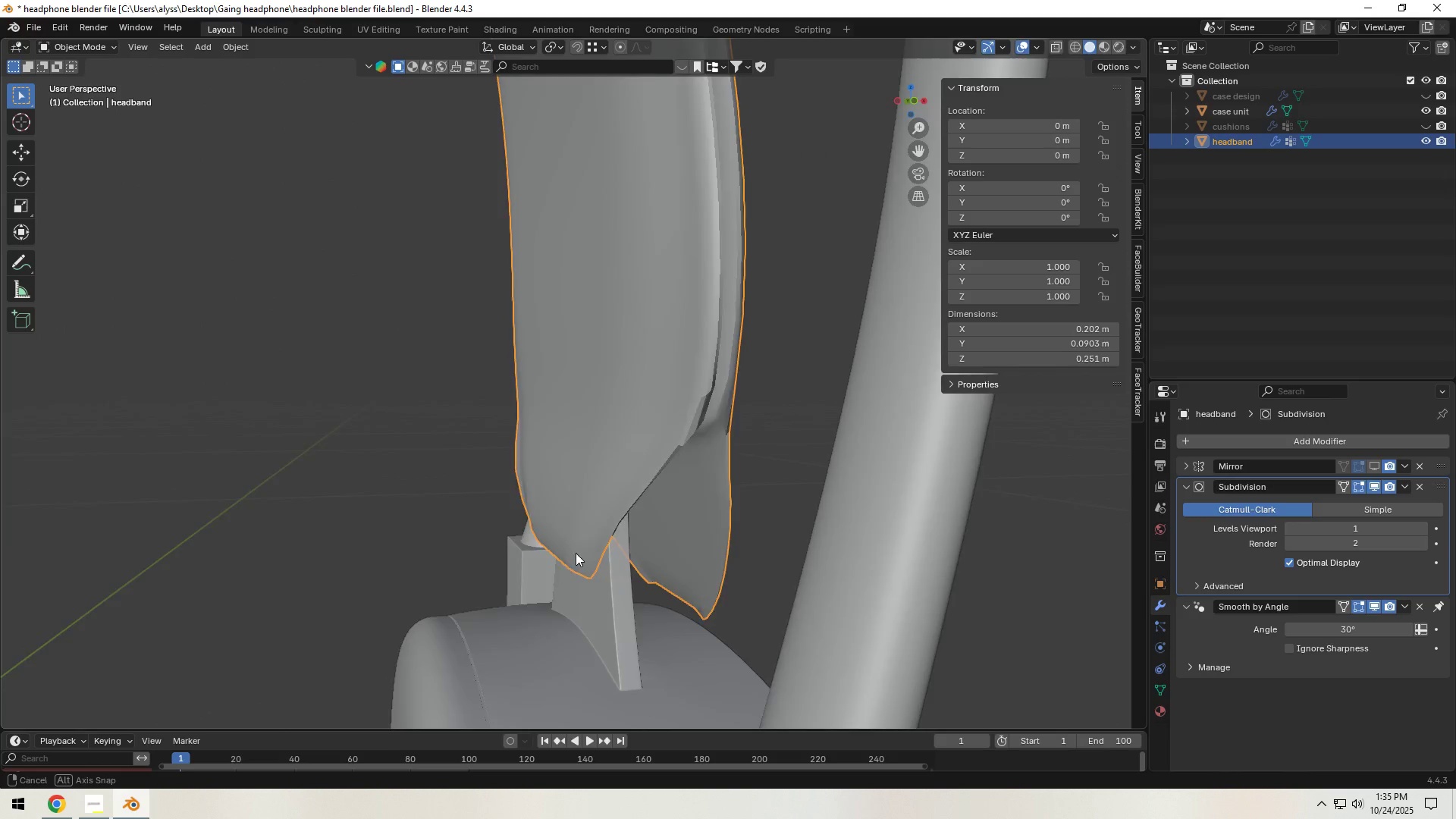 
hold_key(key=Tab, duration=0.56)
 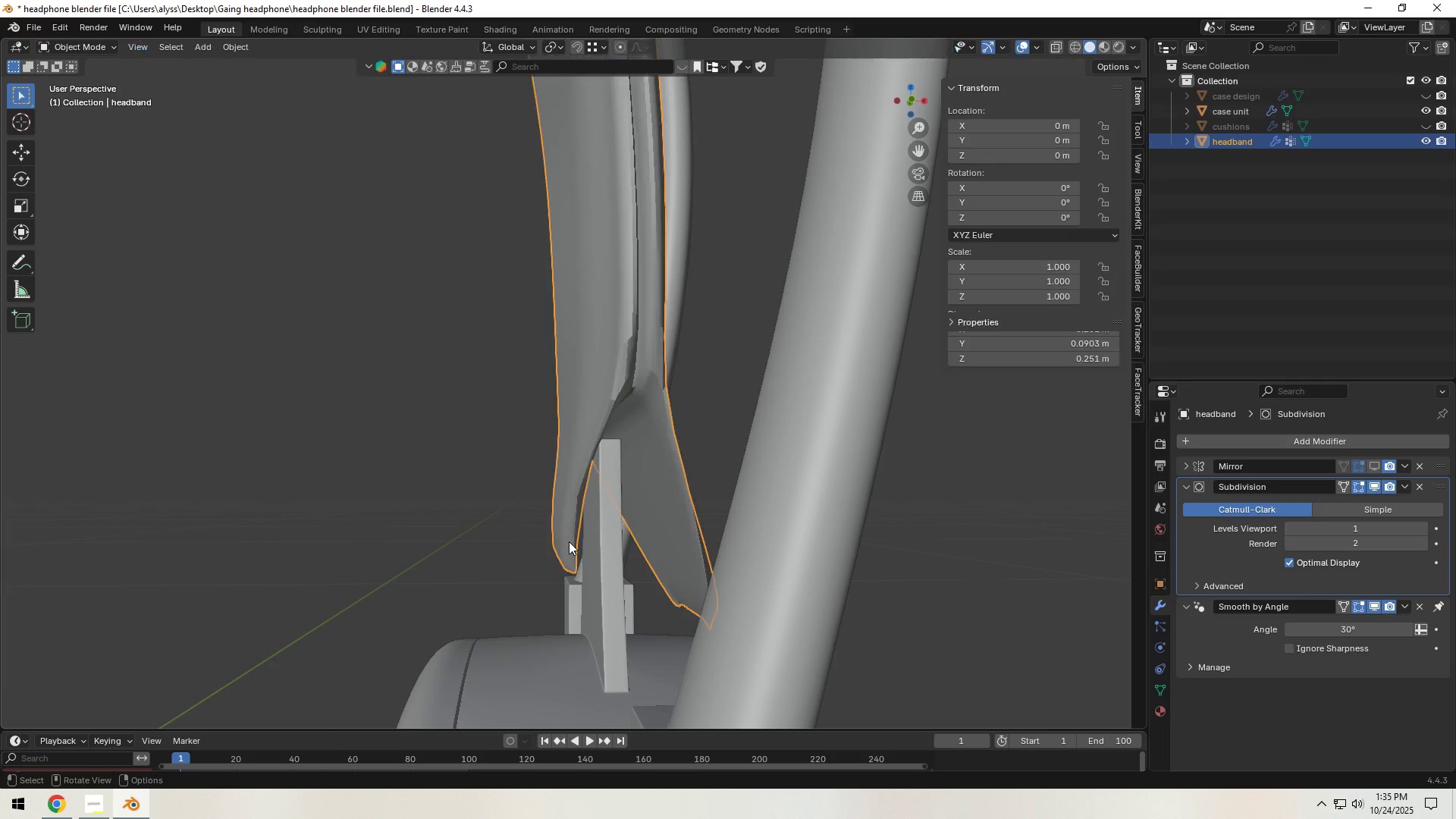 
key(Tab)
 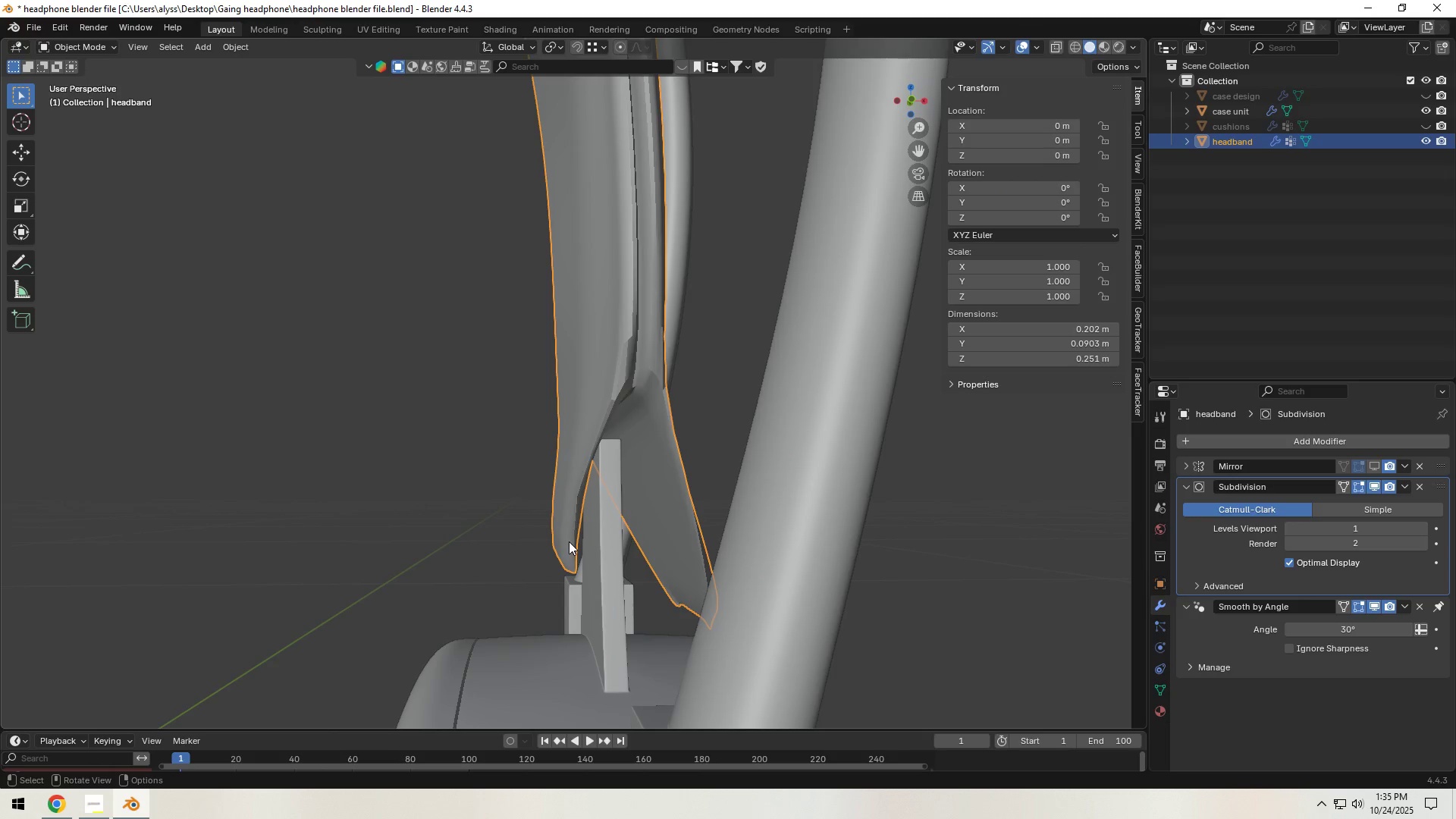 
key(Backquote)
 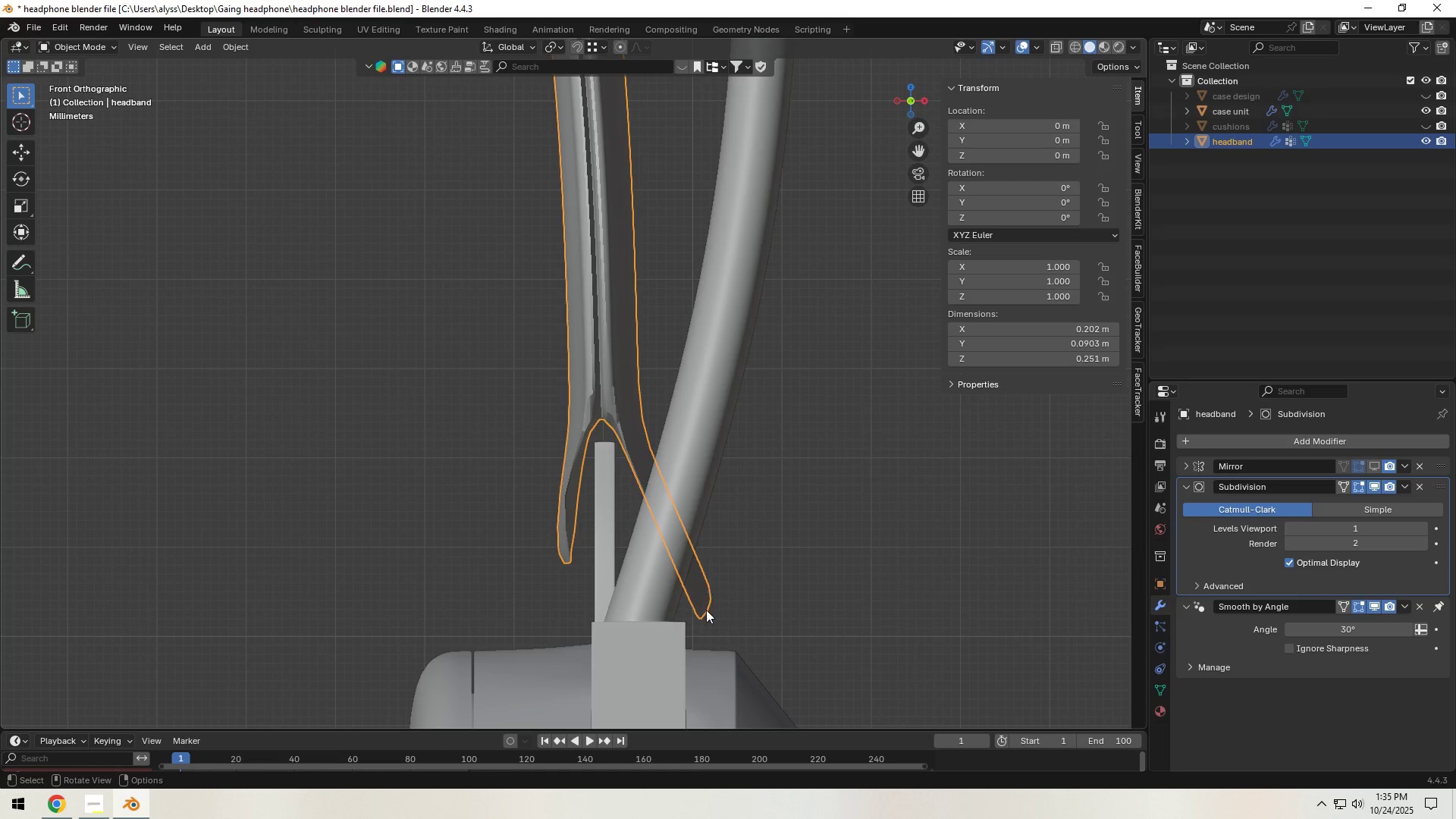 
key(Tab)
 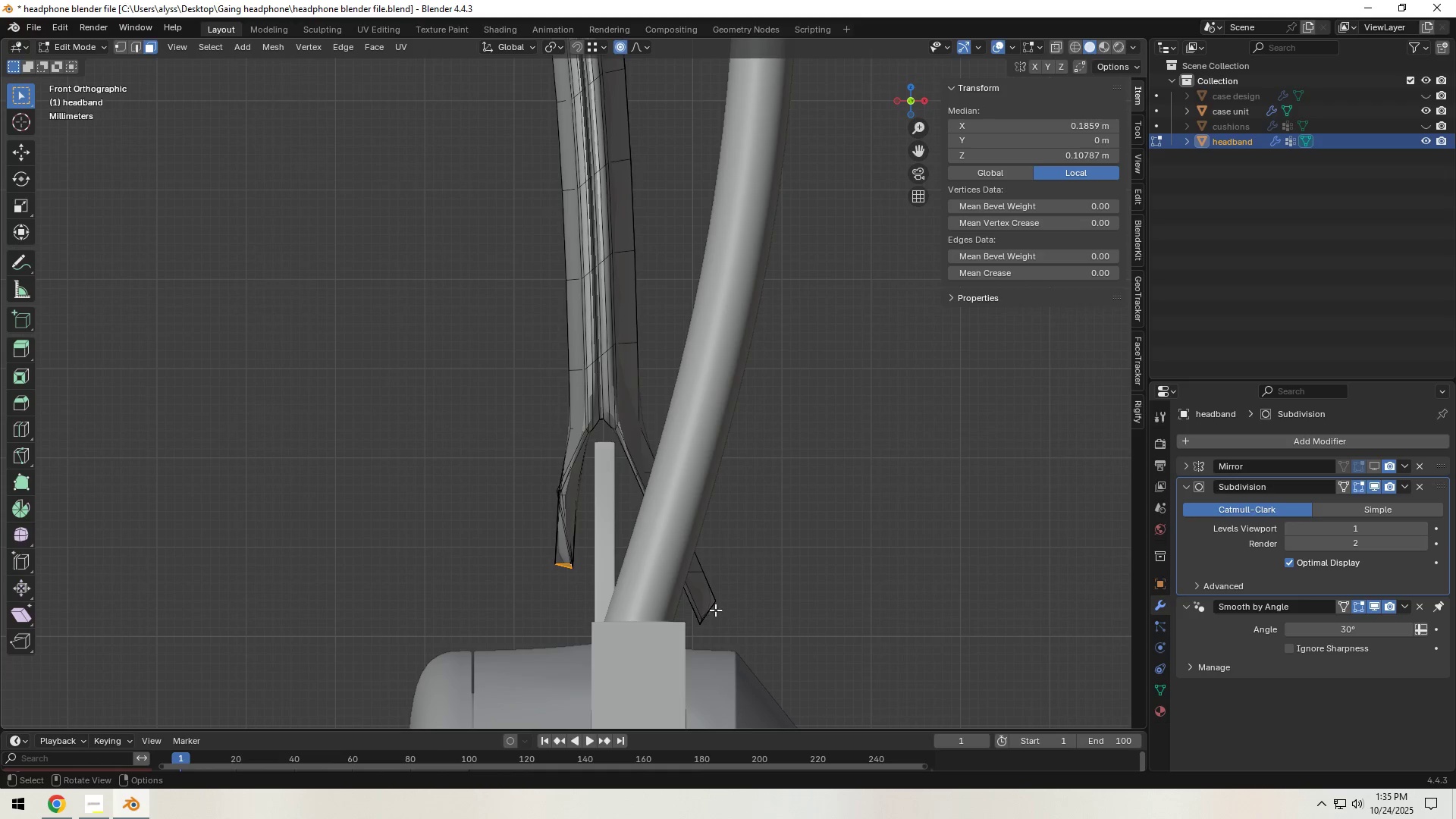 
hold_key(key=Z, duration=0.56)
 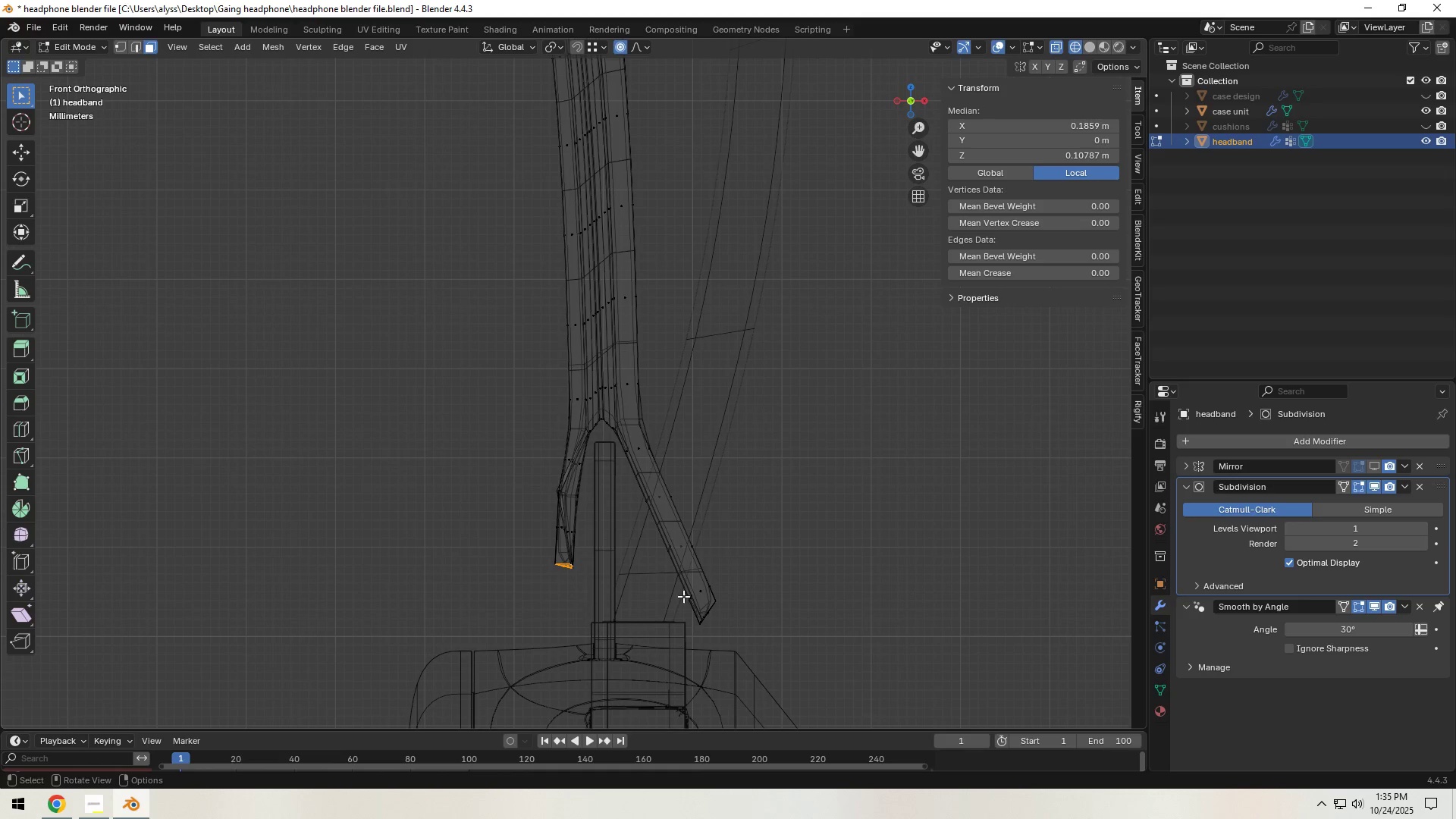 
left_click_drag(start_coordinate=[690, 595], to_coordinate=[752, 633])
 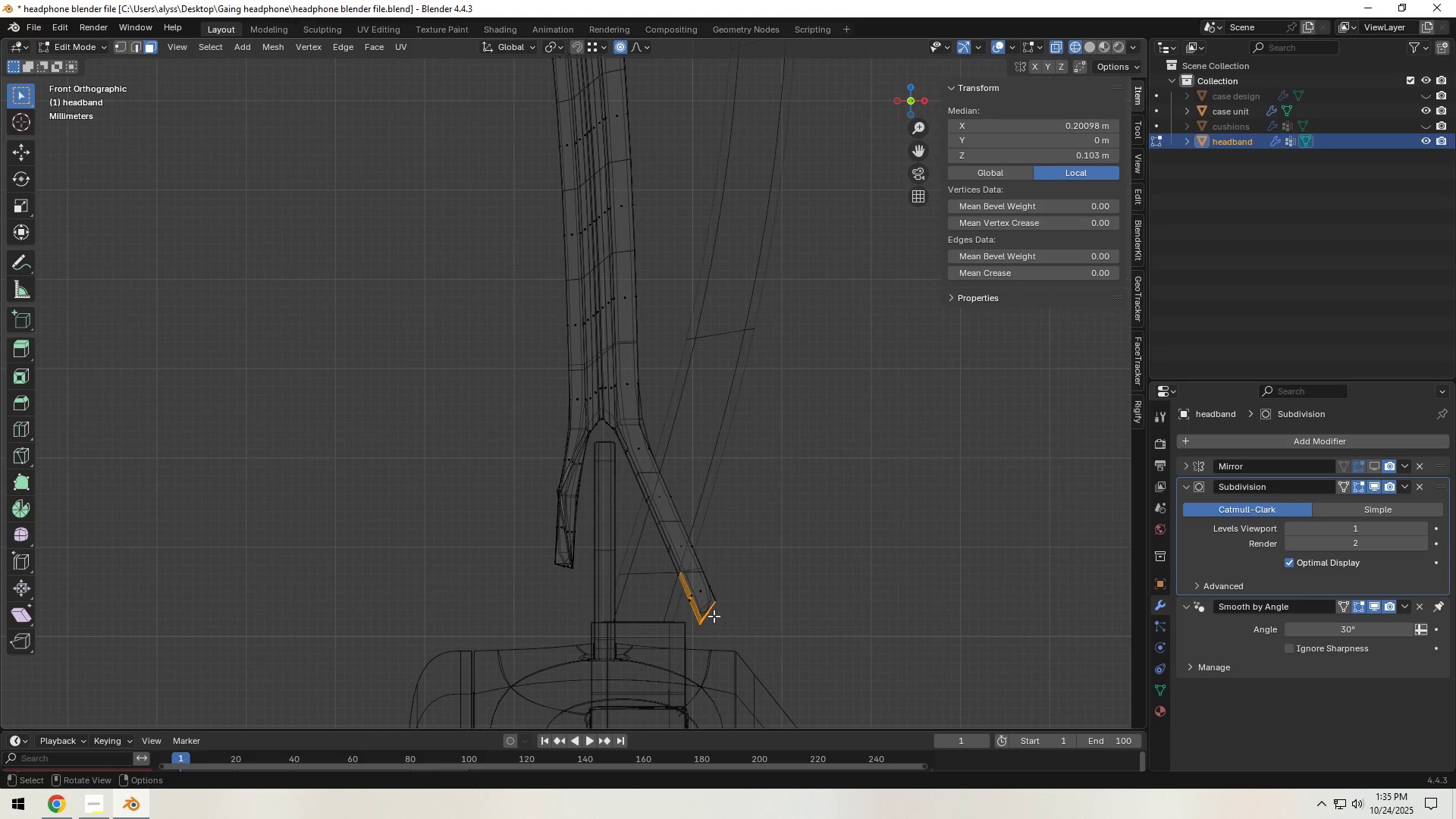 
left_click([724, 617])
 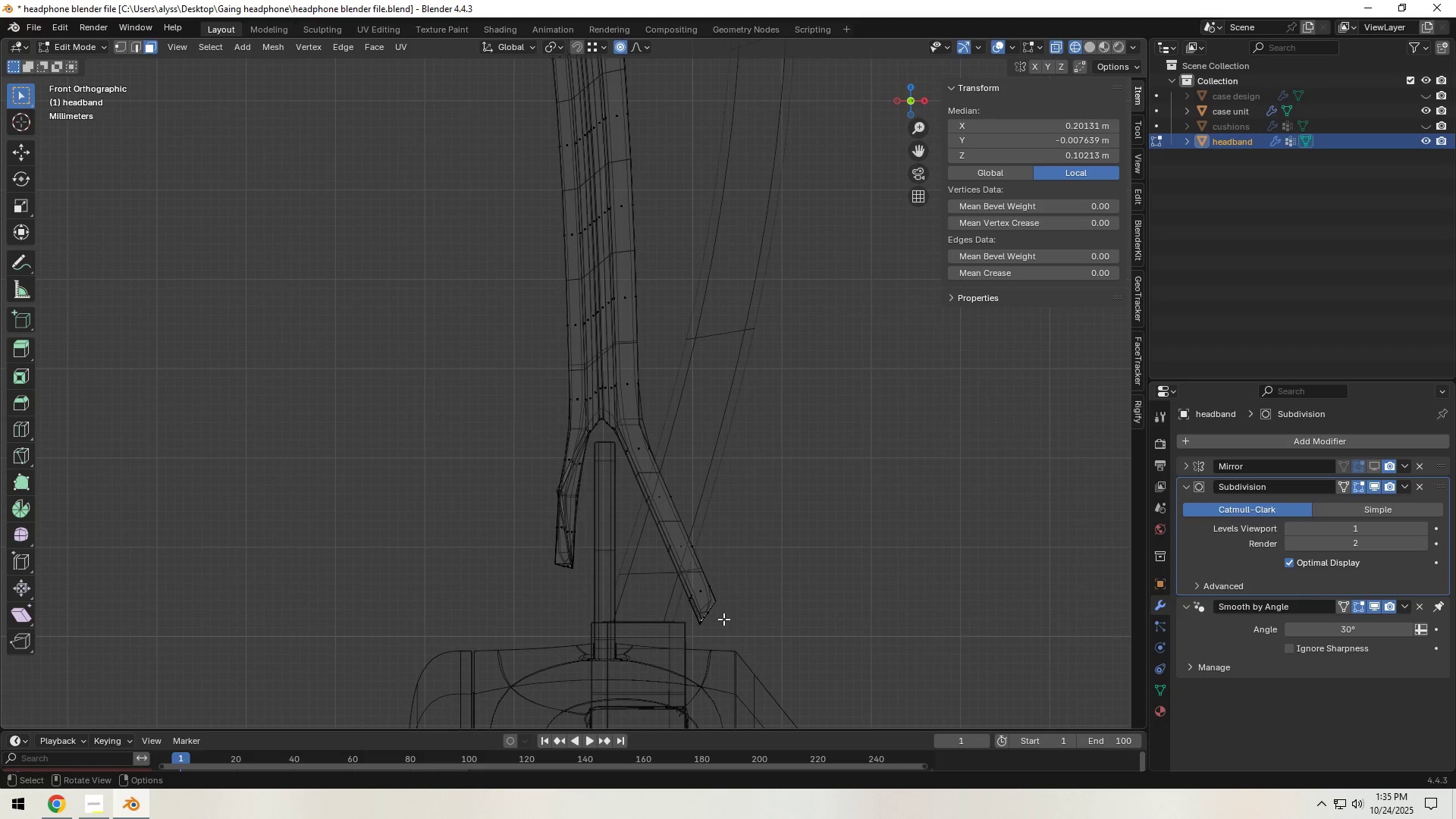 
key(2)
 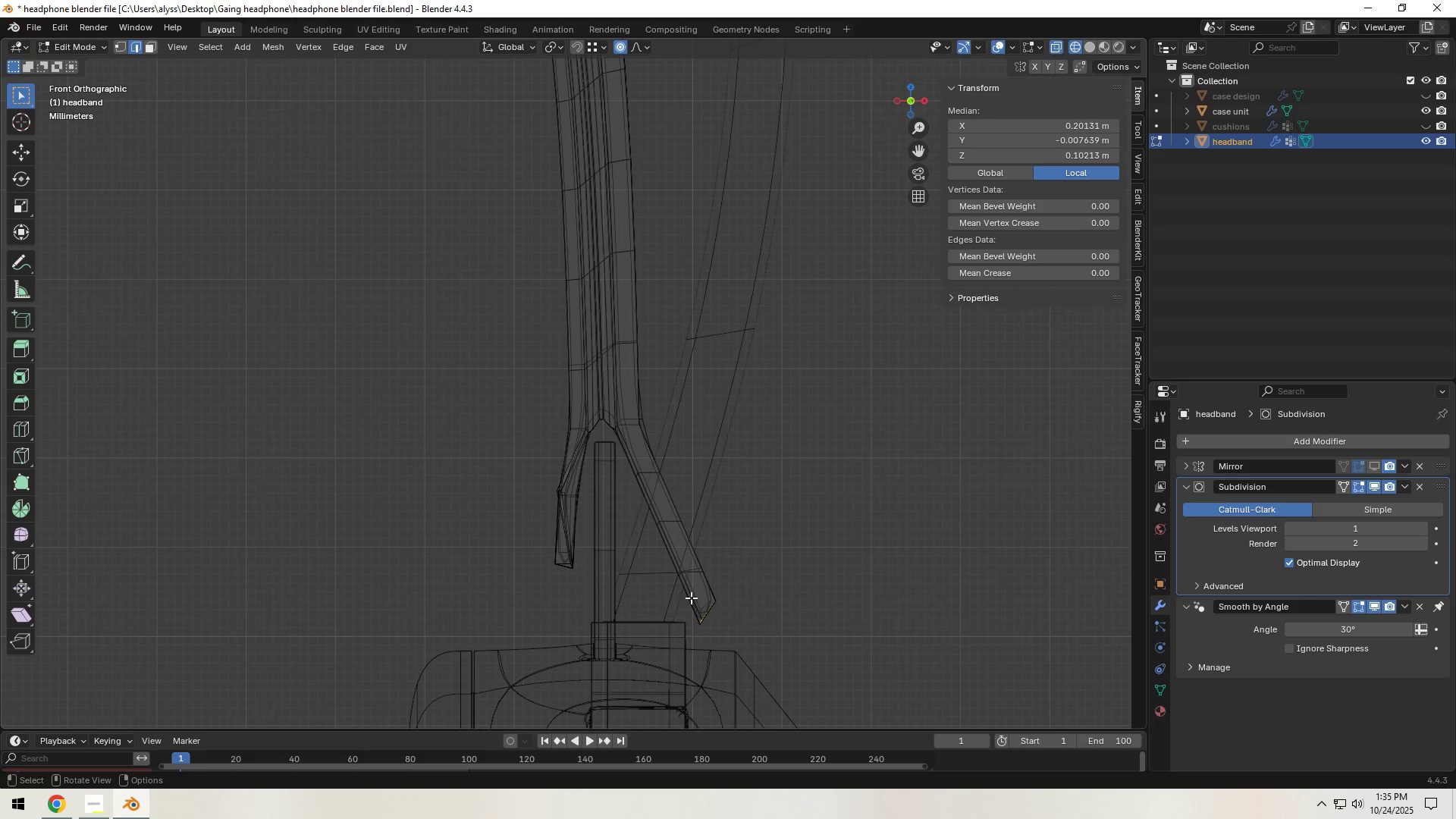 
left_click_drag(start_coordinate=[689, 596], to_coordinate=[730, 631])
 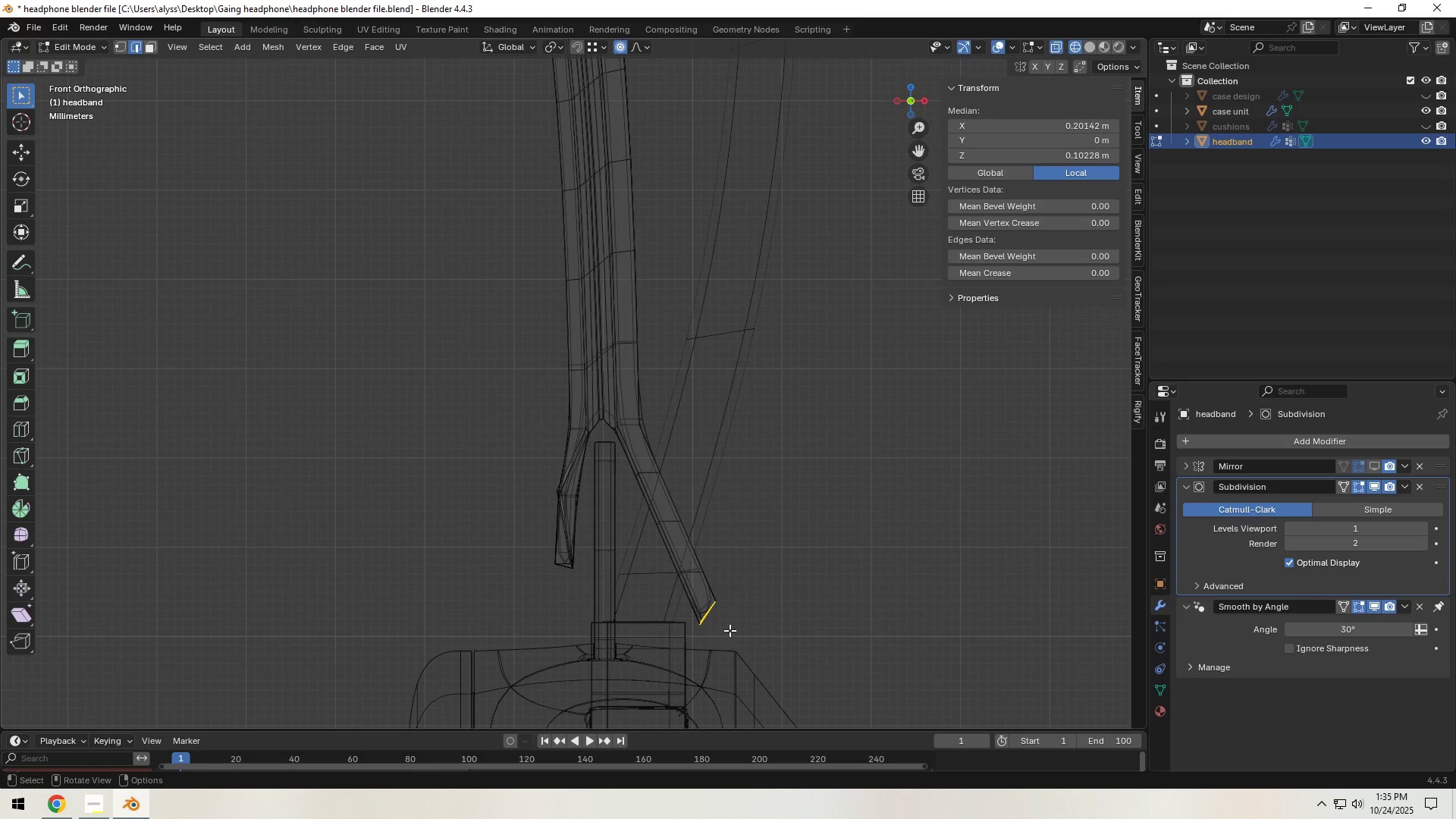 
hold_key(key=Z, duration=0.5)
 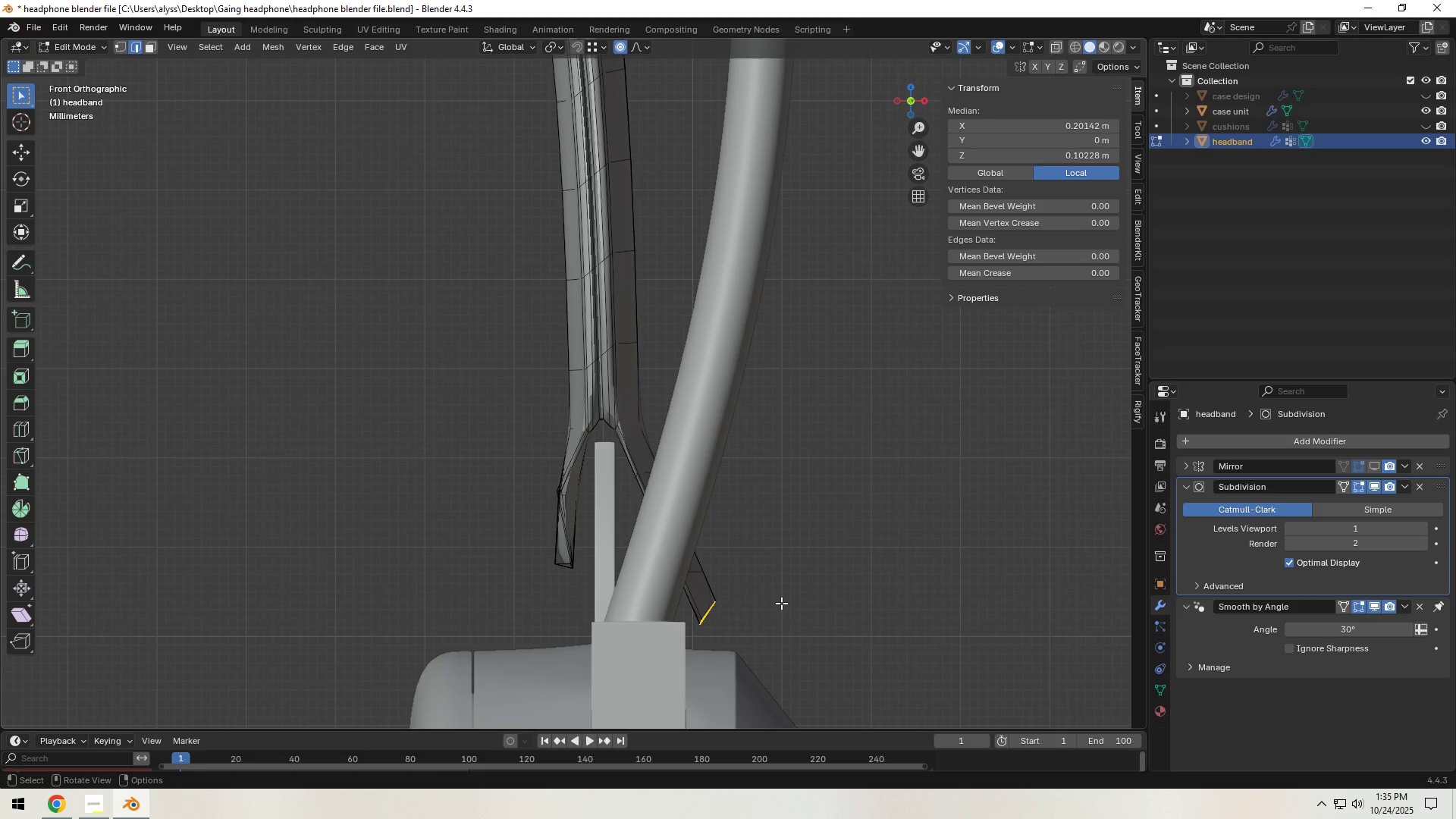 
hold_key(key=ShiftLeft, duration=0.31)
 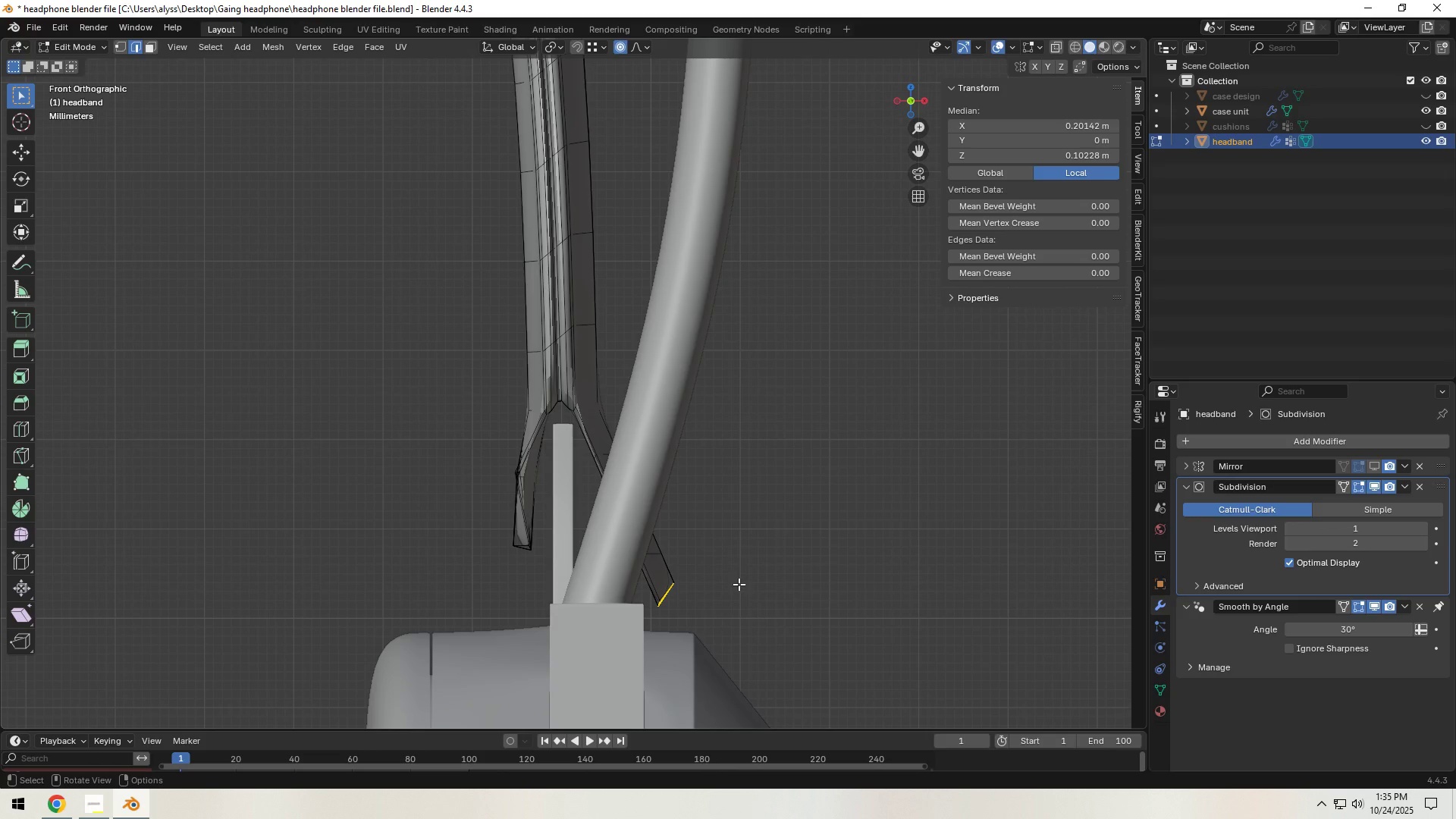 
type(gx)
 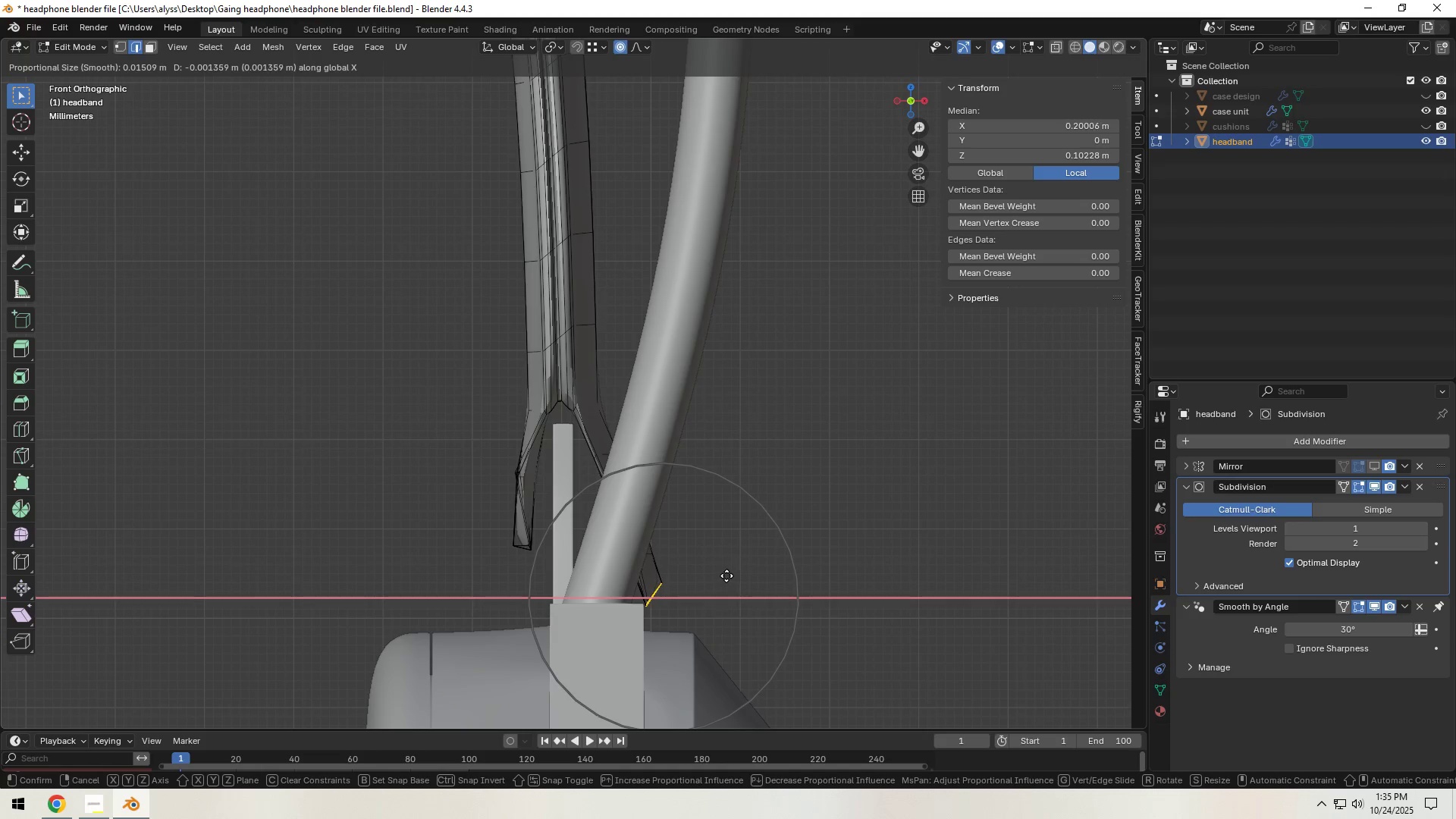 
scroll: coordinate [726, 576], scroll_direction: down, amount: 2.0
 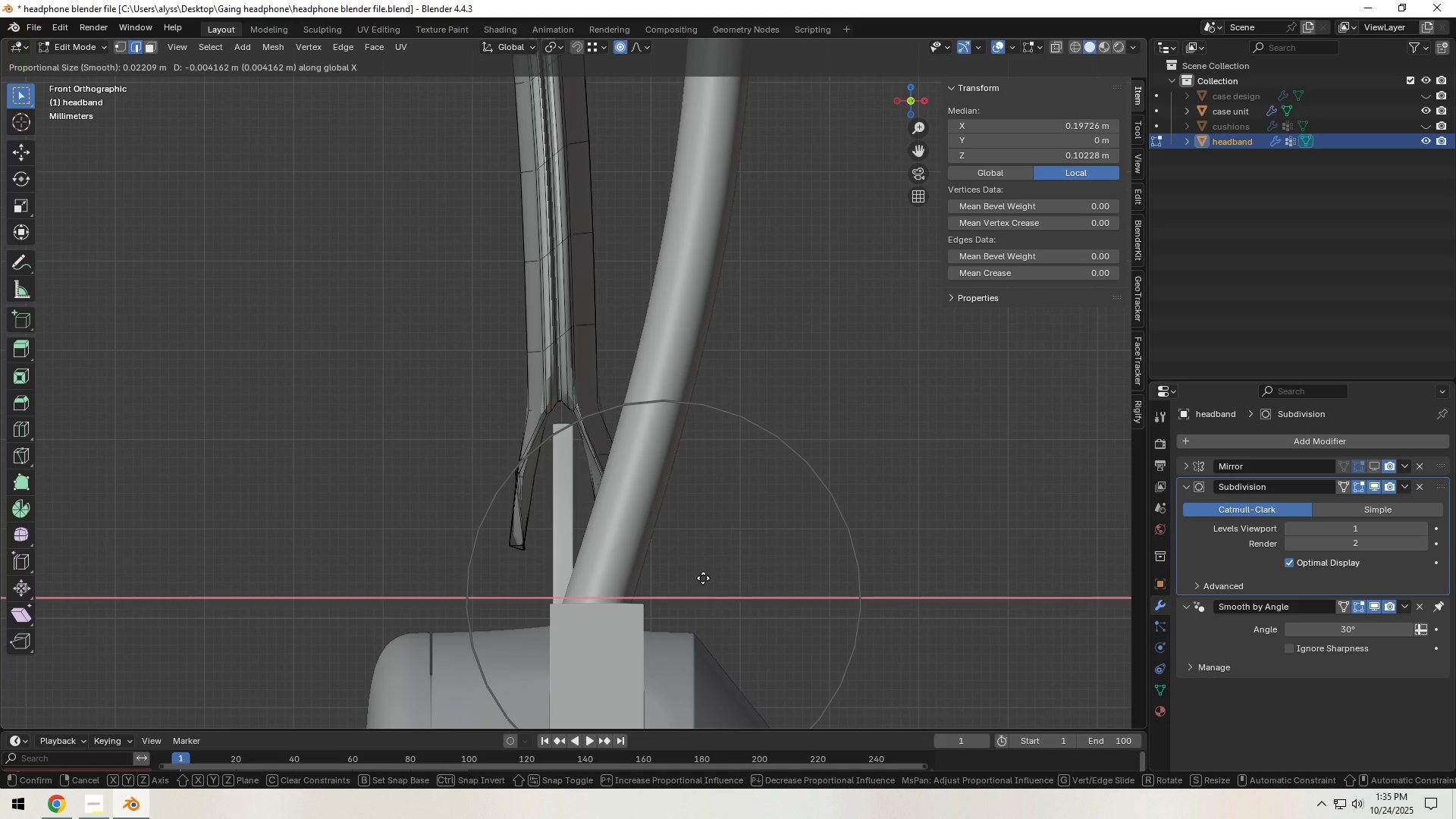 
left_click([703, 578])
 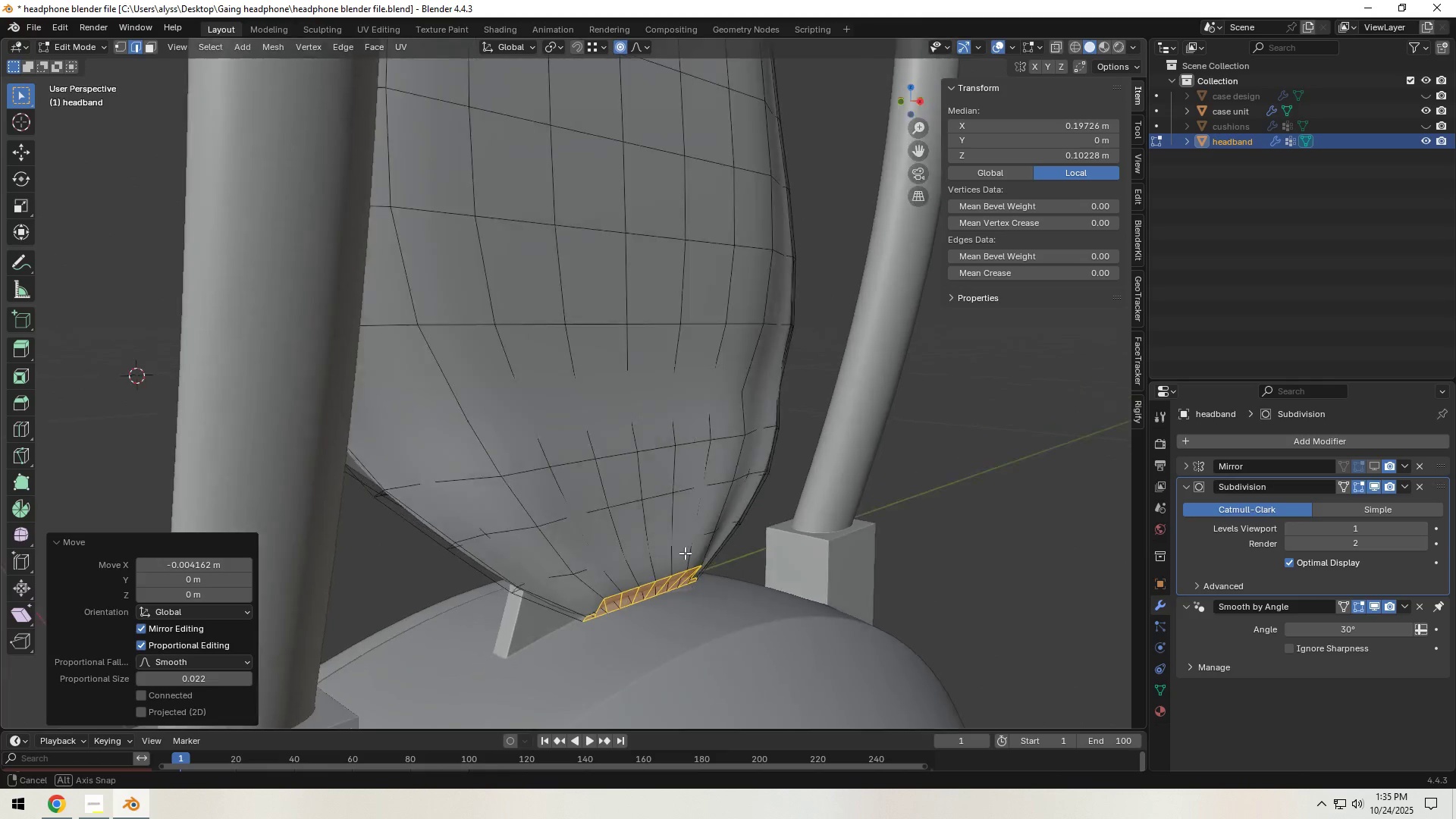 
scroll: coordinate [672, 556], scroll_direction: down, amount: 8.0
 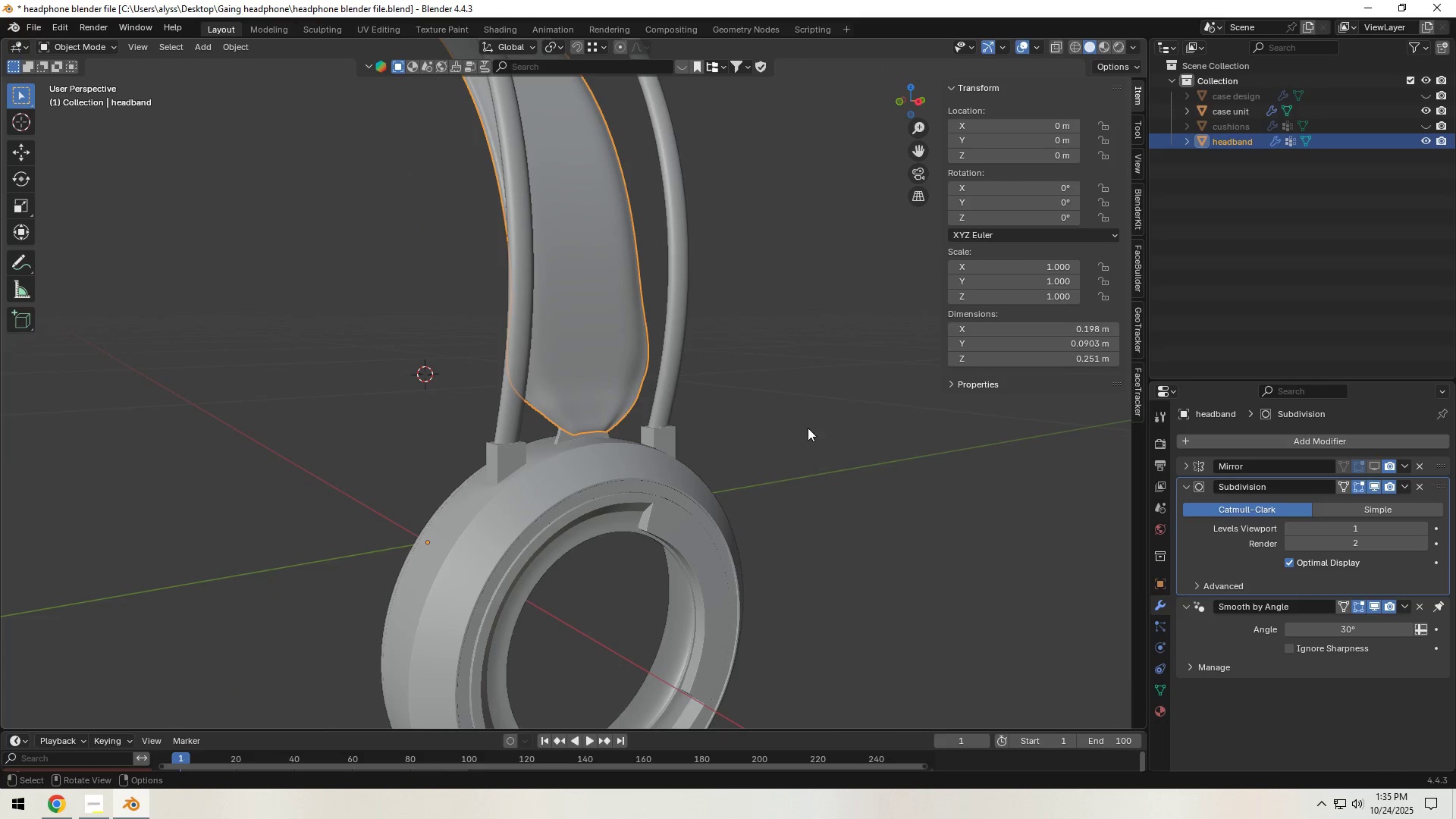 
key(Tab)
 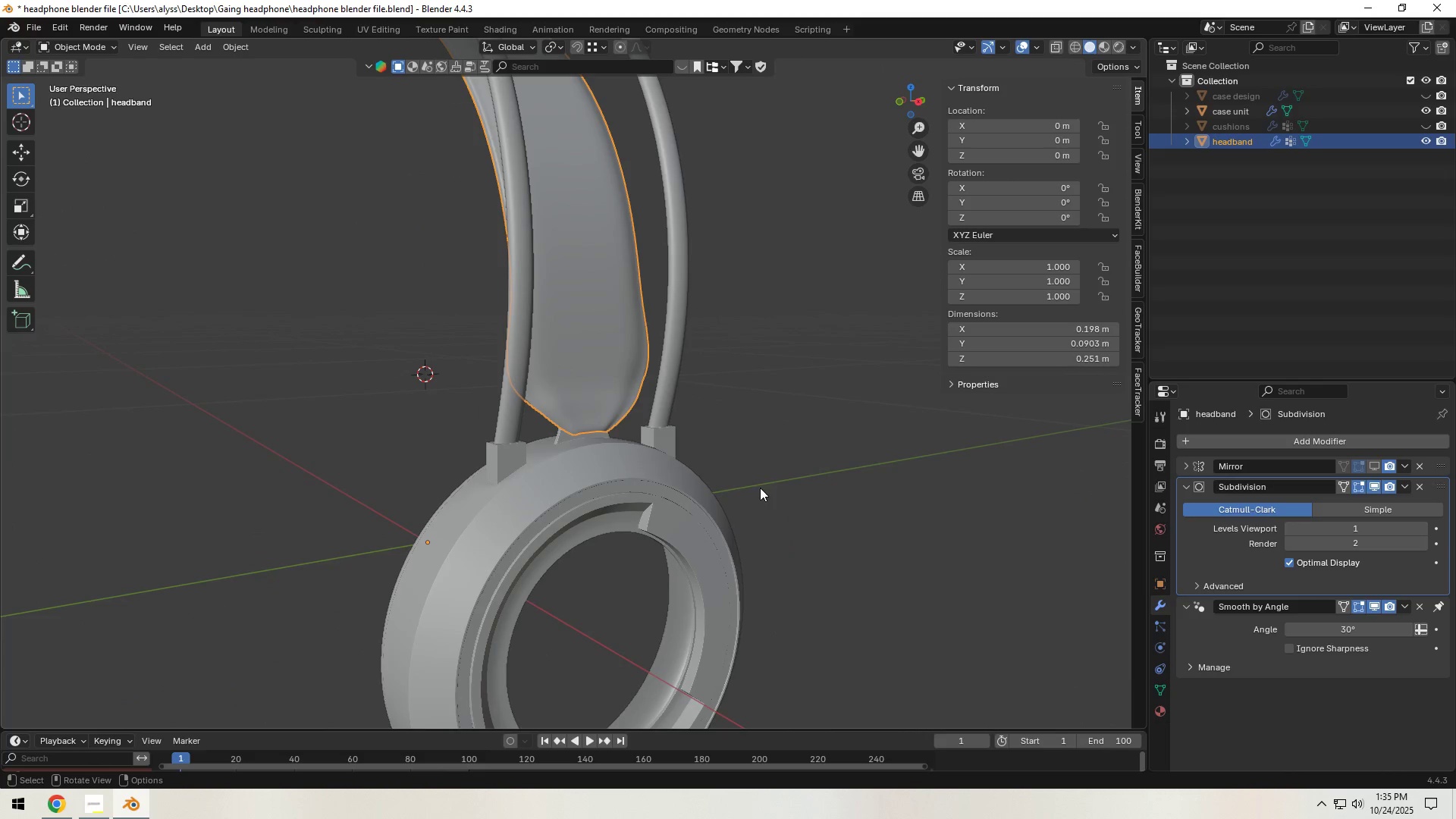 
left_click([808, 427])
 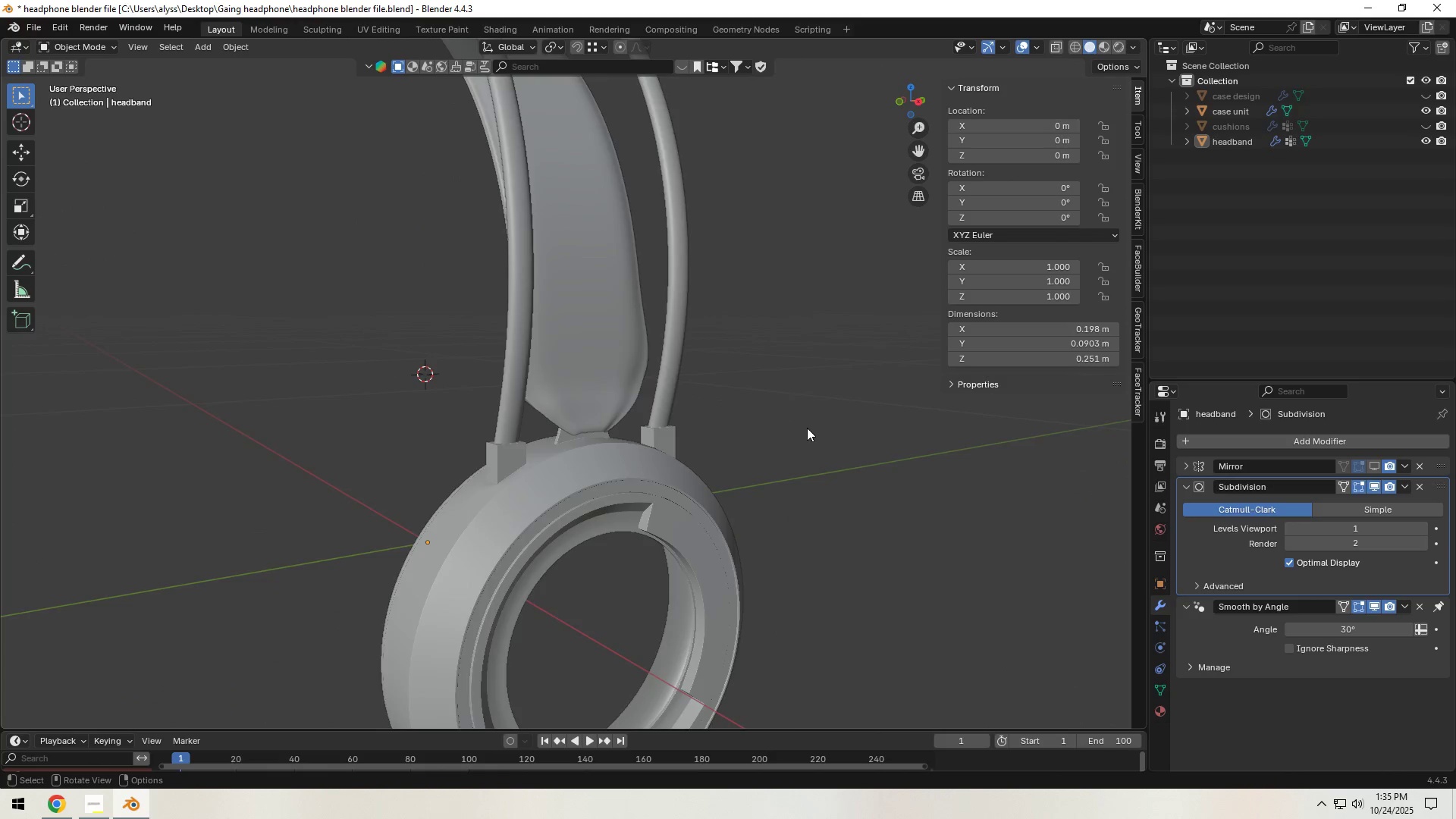 
scroll: coordinate [803, 433], scroll_direction: down, amount: 4.0
 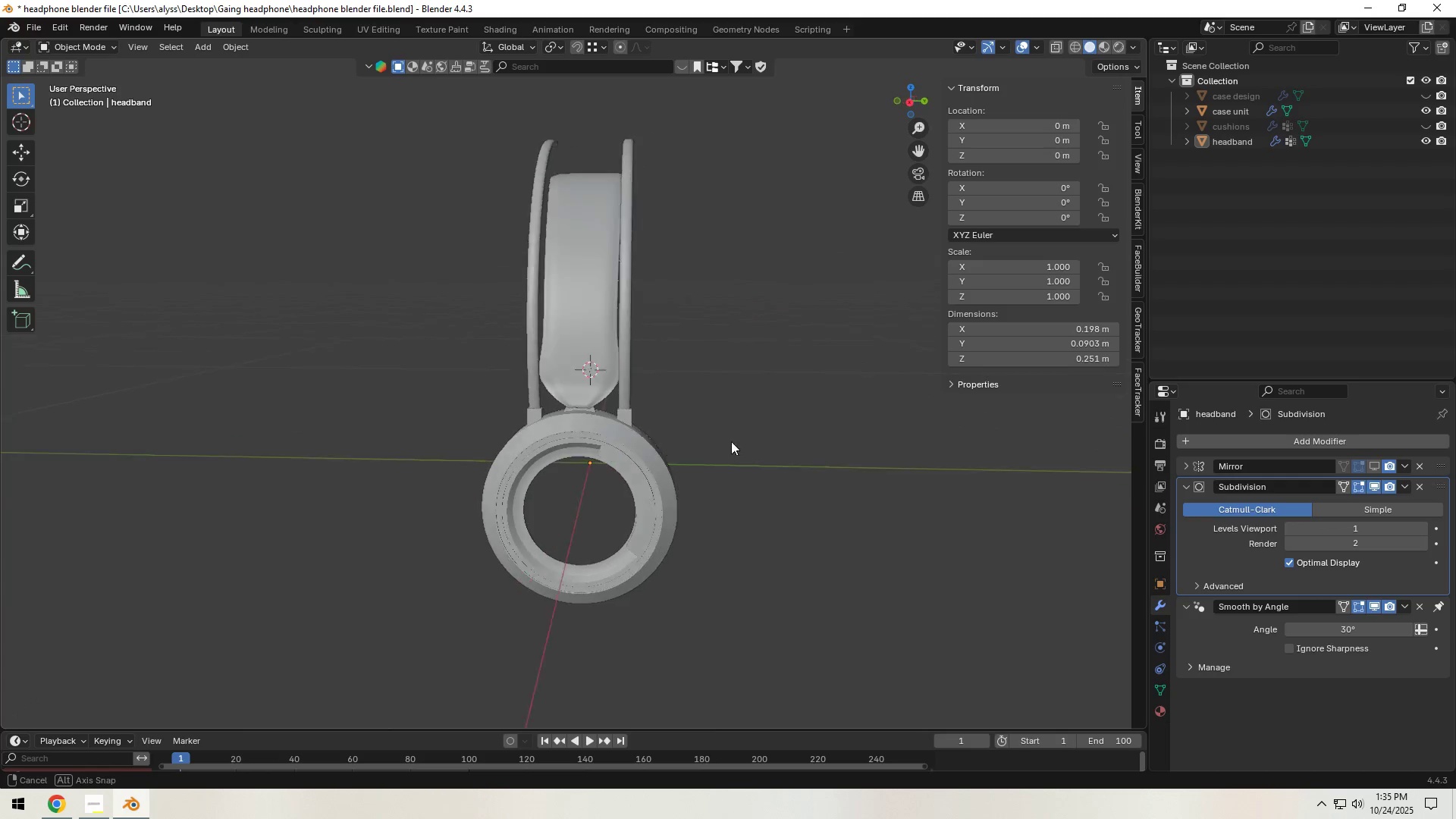 
key(Control+S)
 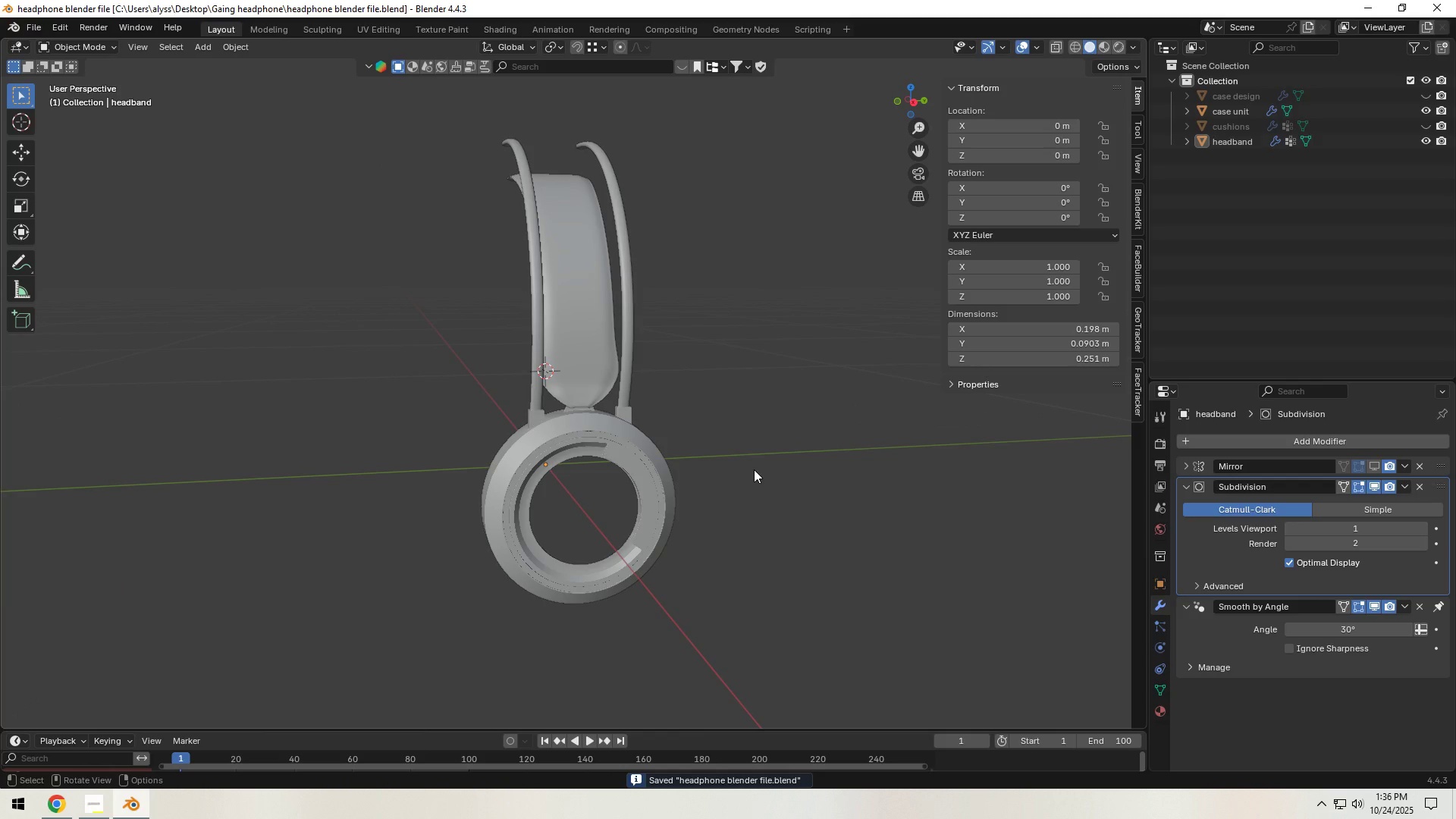 
wait(5.04)
 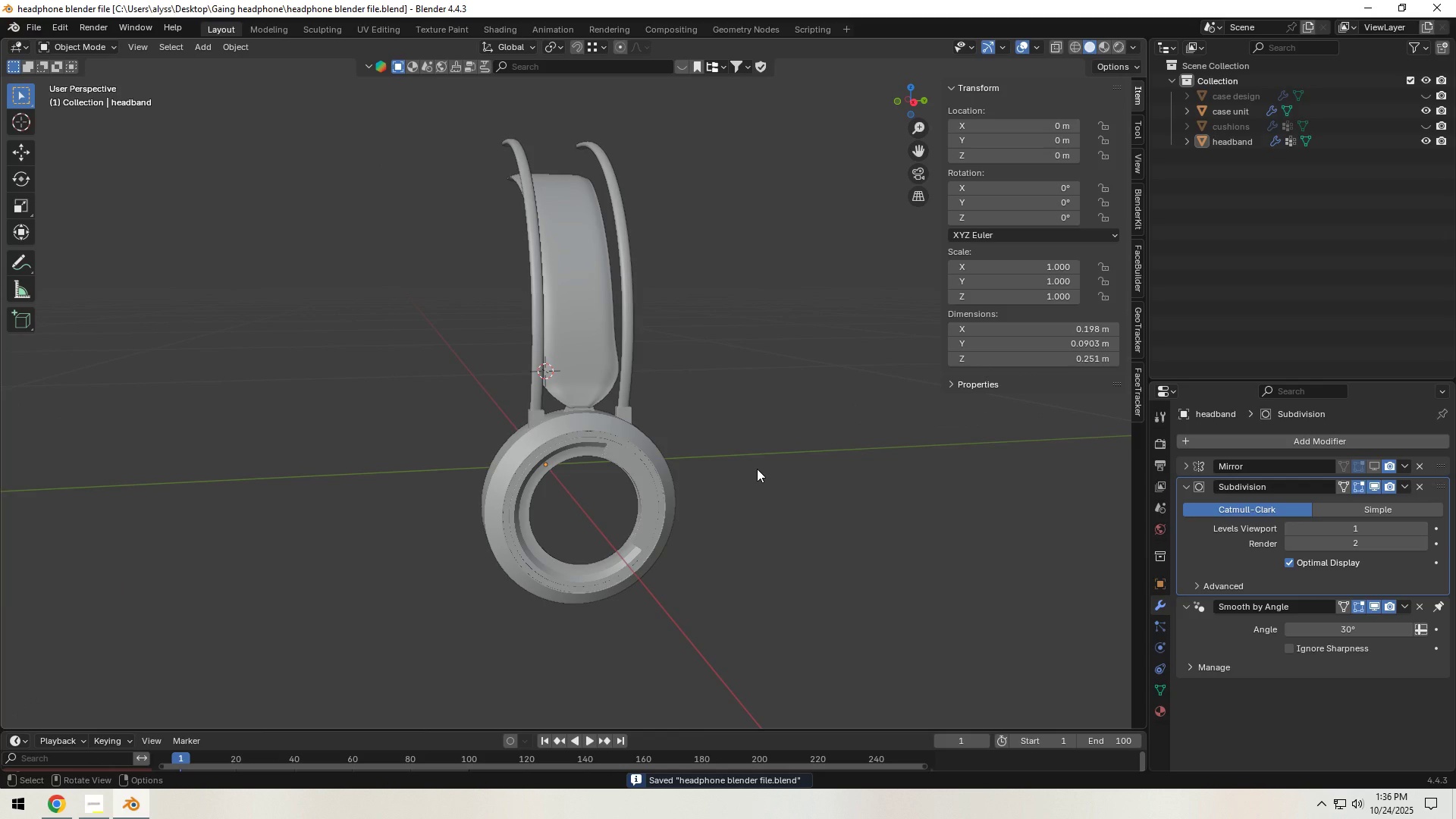 
key(Control+S)
 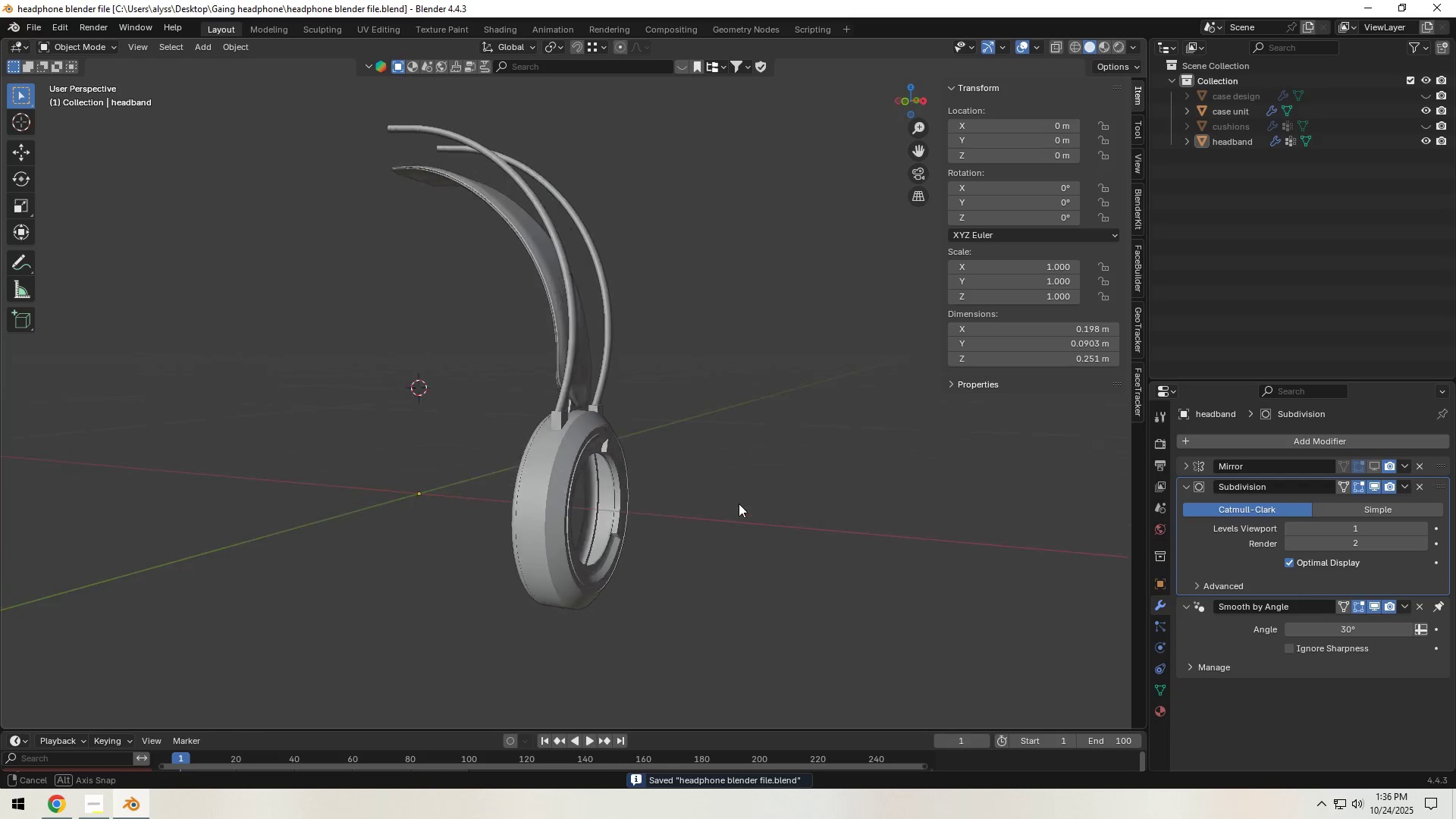 
scroll: coordinate [731, 503], scroll_direction: up, amount: 12.0
 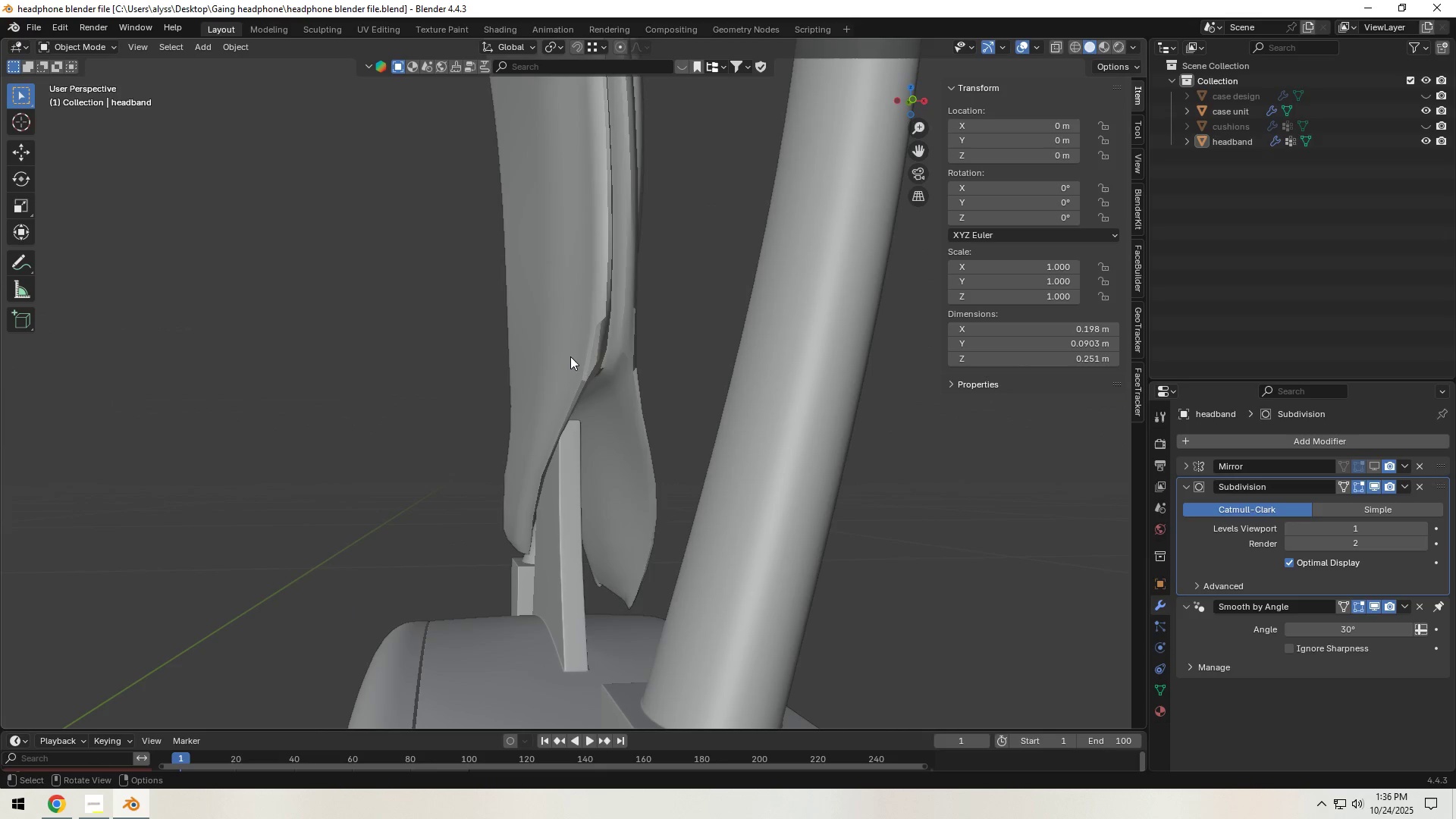 
key(Tab)
 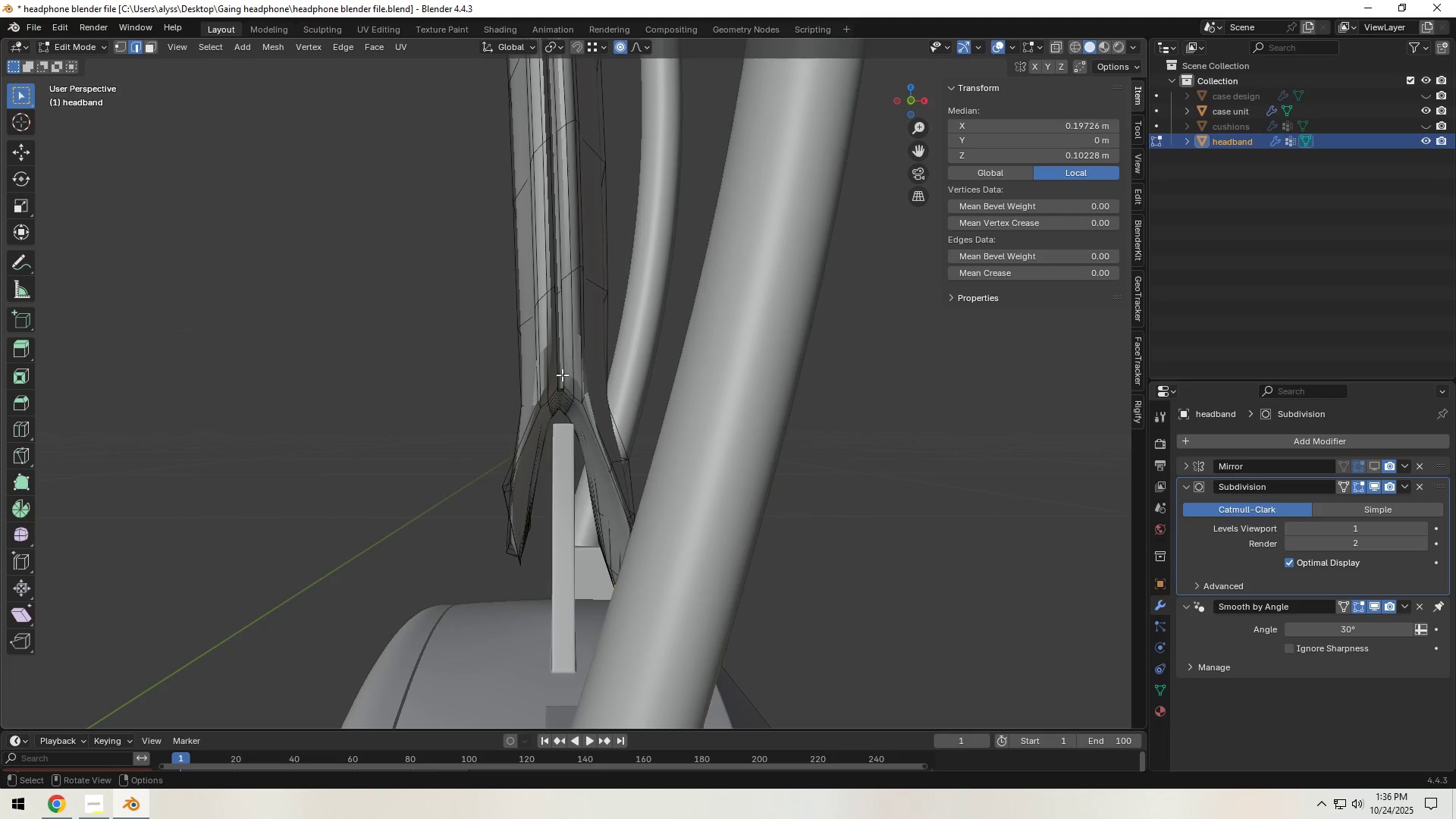 
scroll: coordinate [560, 381], scroll_direction: up, amount: 2.0
 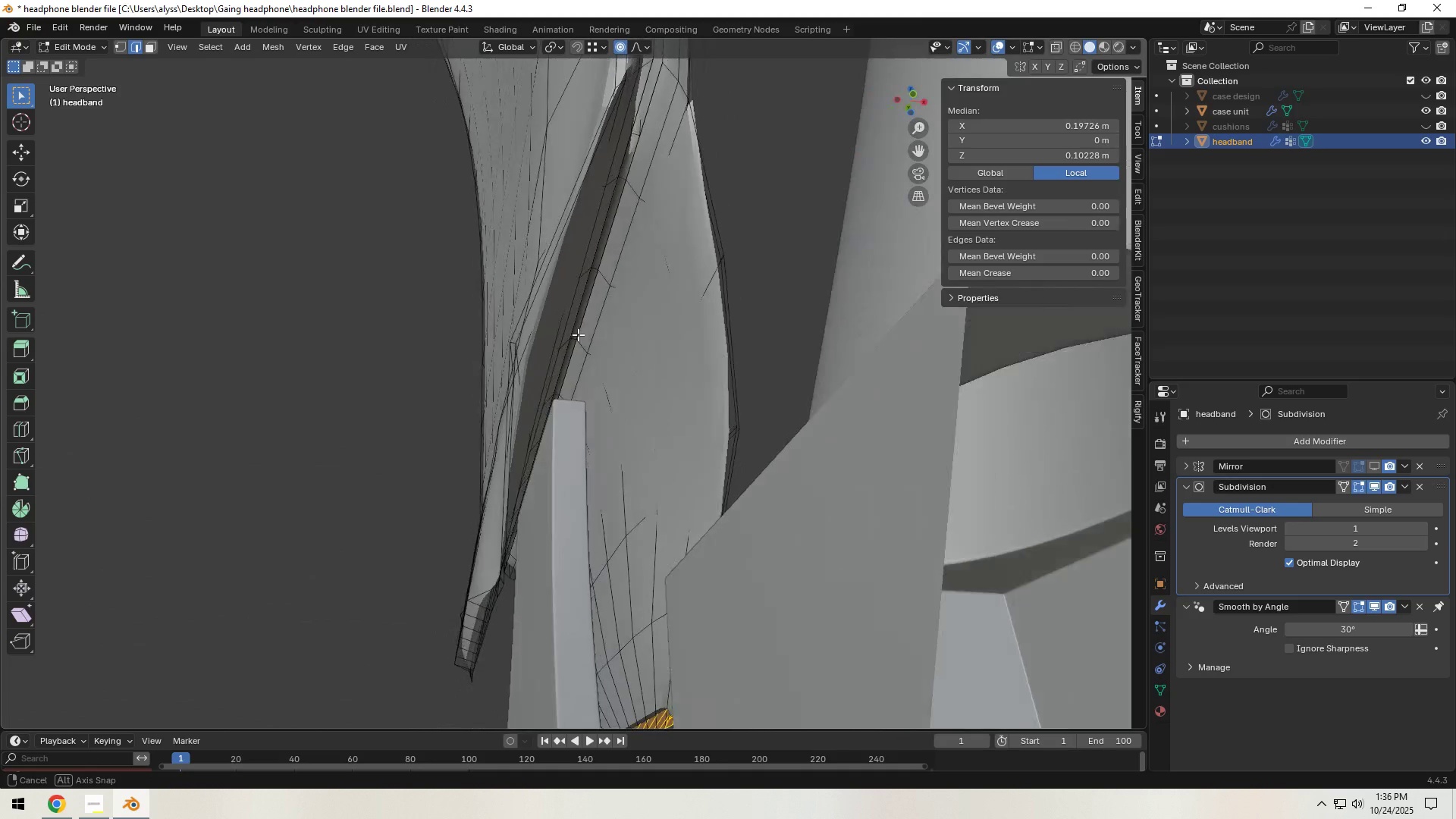 
hold_key(key=ShiftLeft, duration=0.42)
 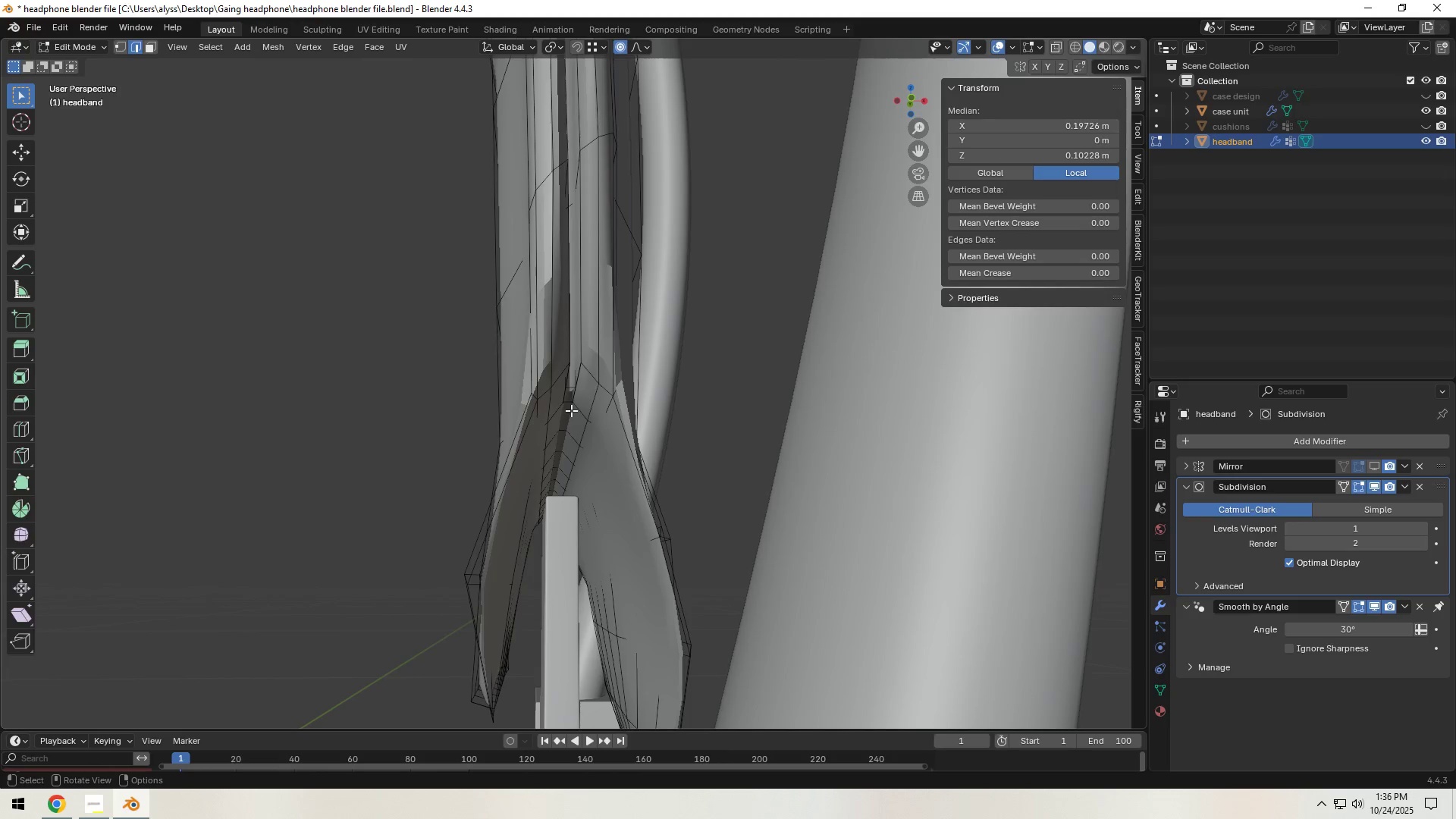 
key(Tab)
 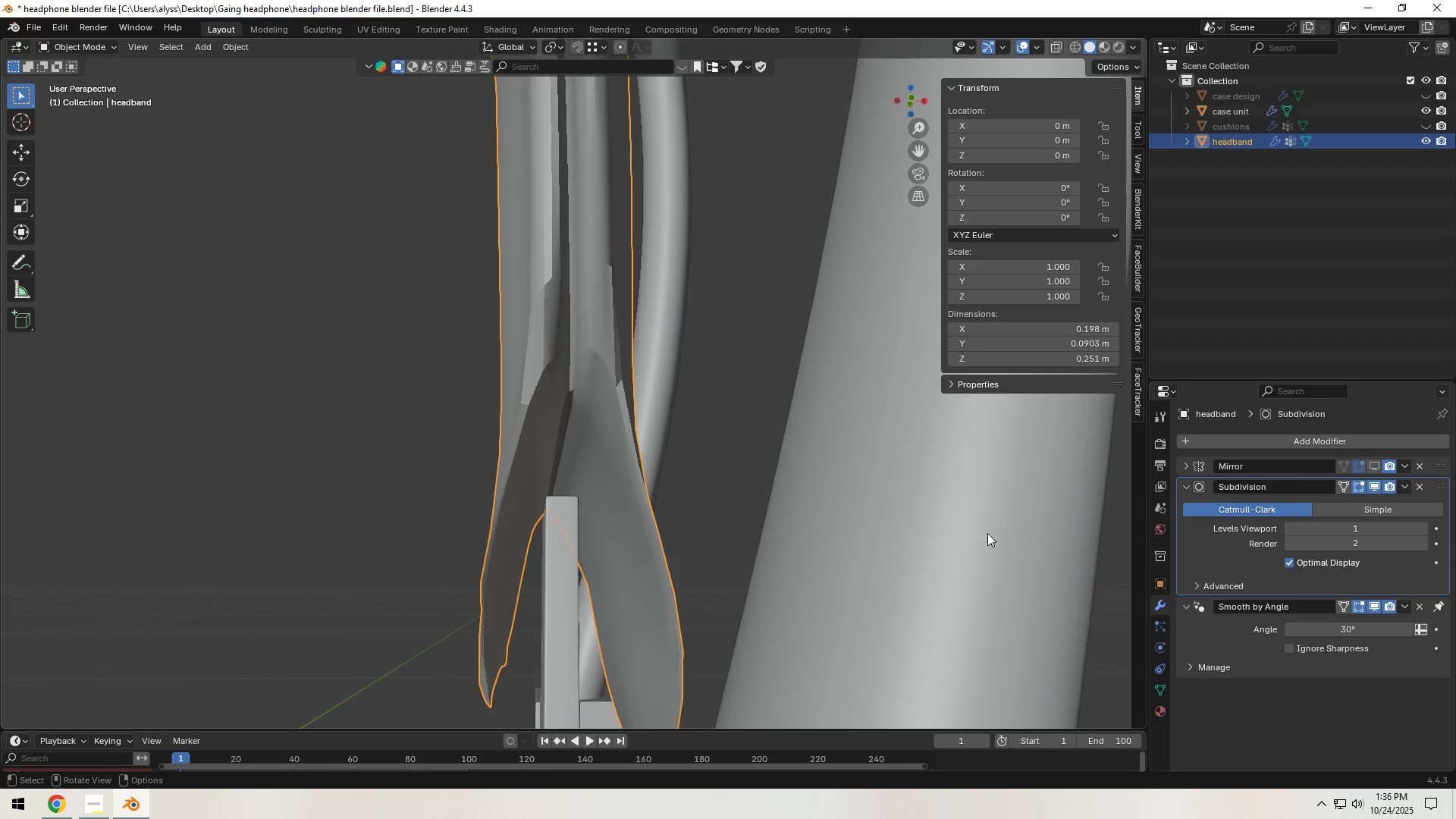 
key(Tab)
 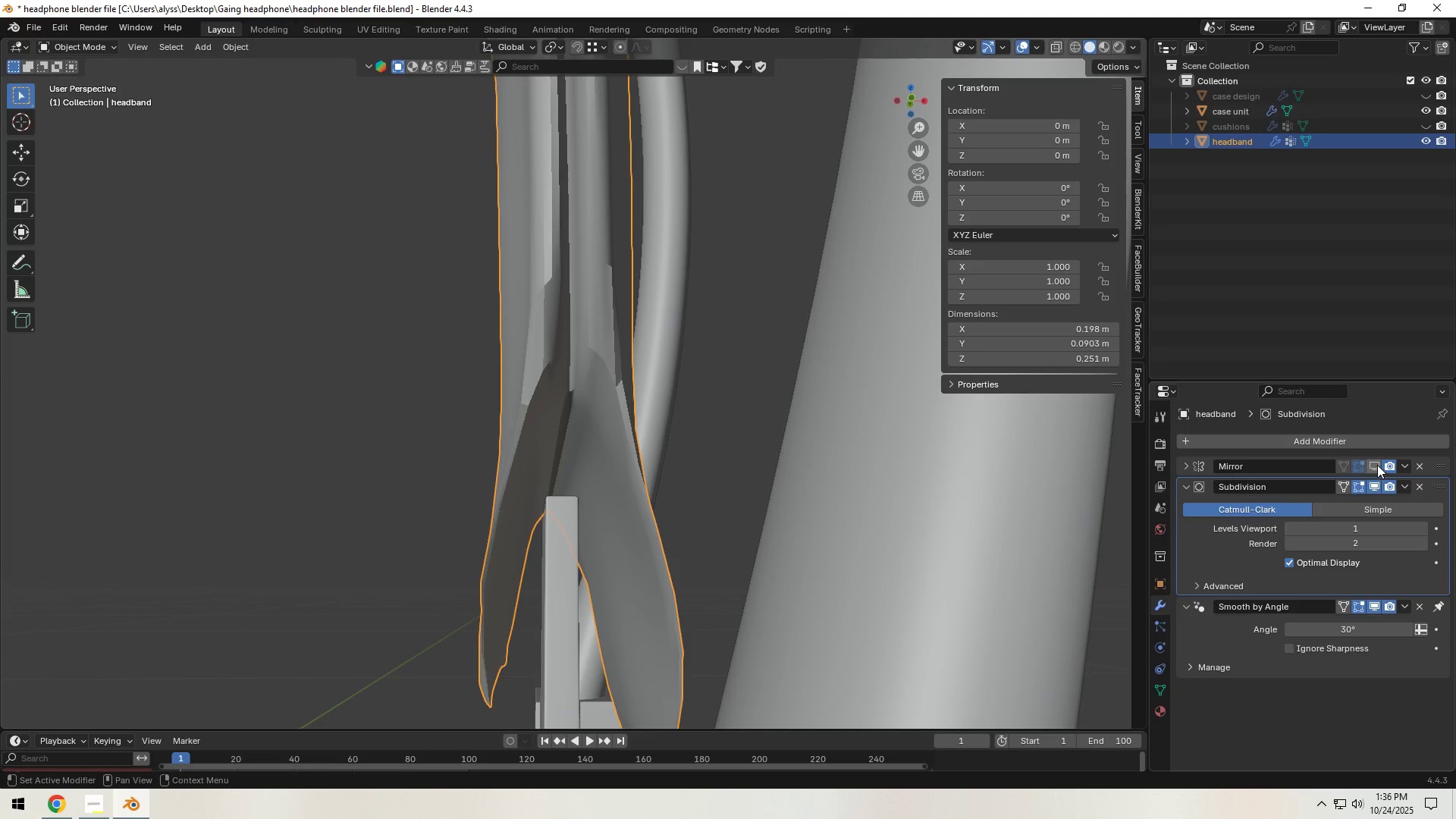 
left_click([1377, 465])
 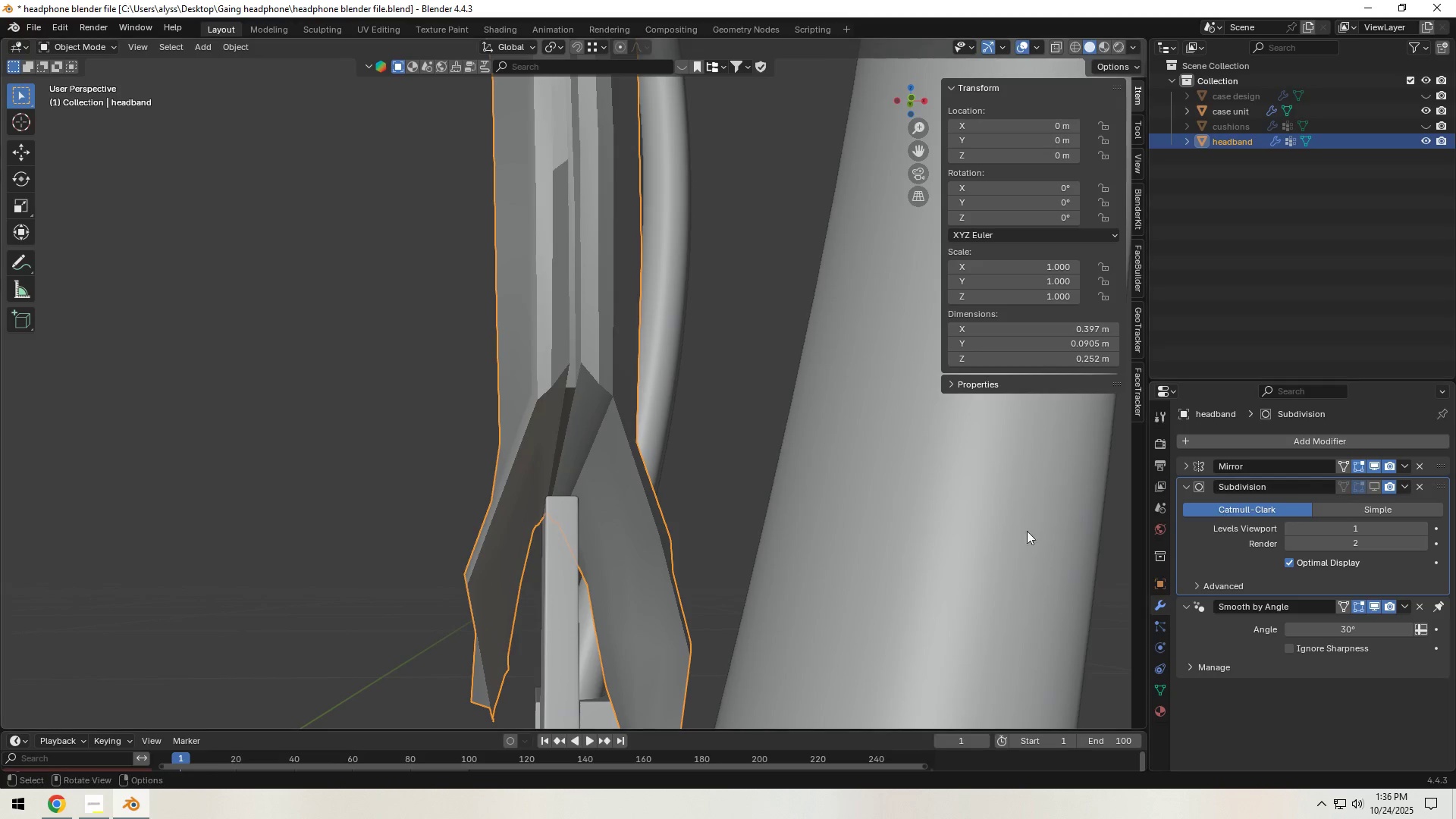 
key(Tab)
 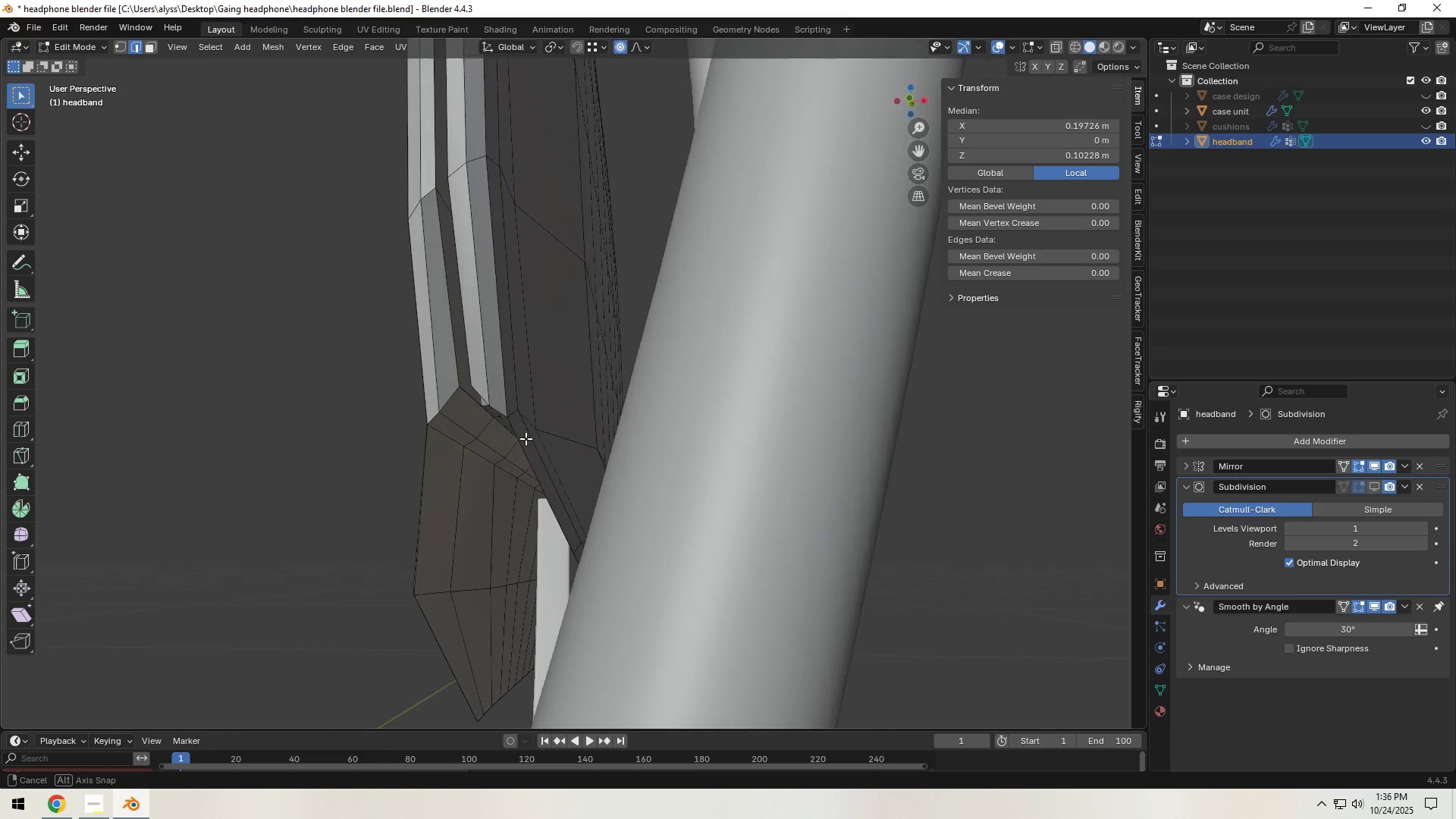 
hold_key(key=ShiftLeft, duration=0.5)
 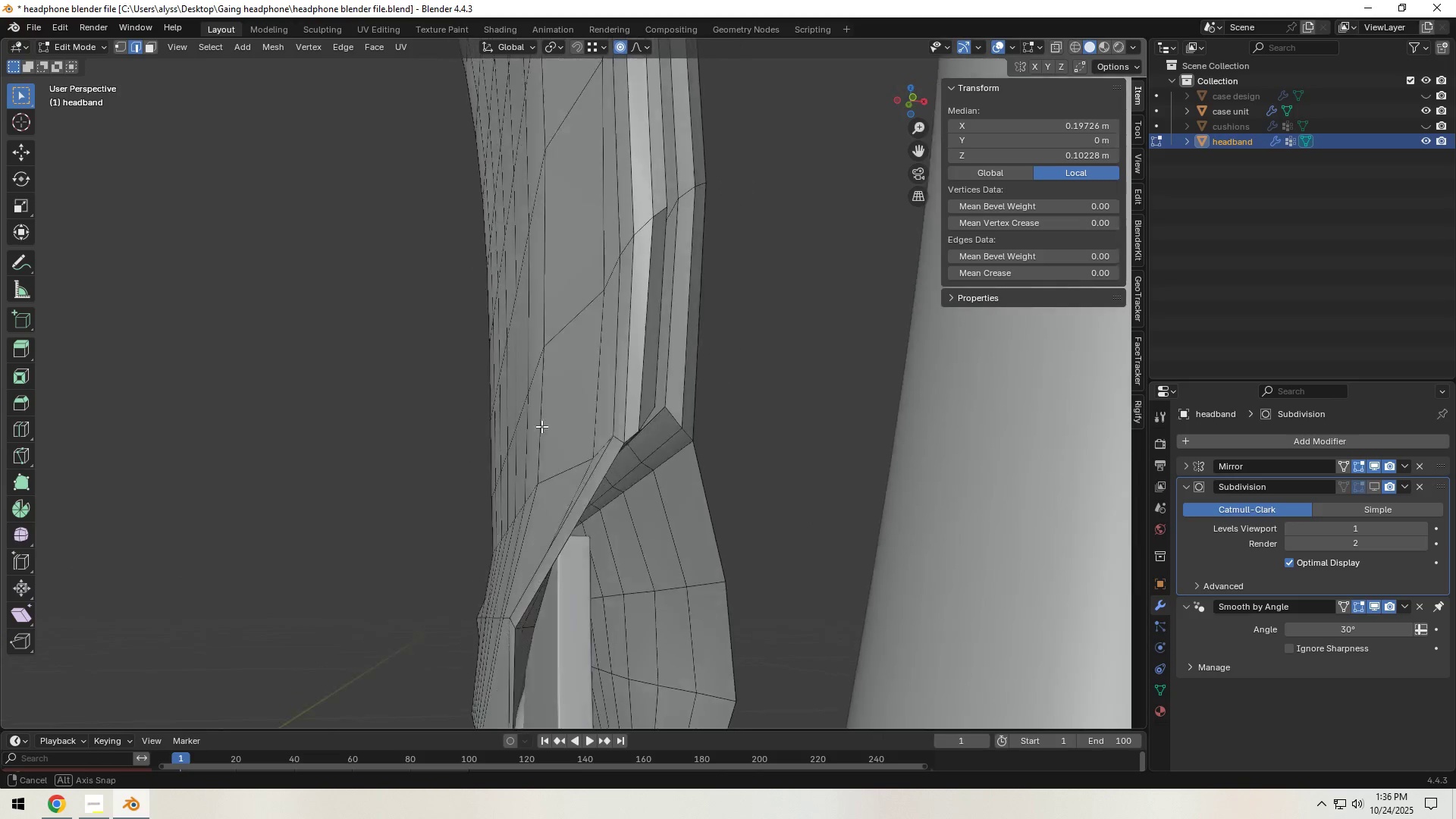 
hold_key(key=ShiftLeft, duration=0.9)
 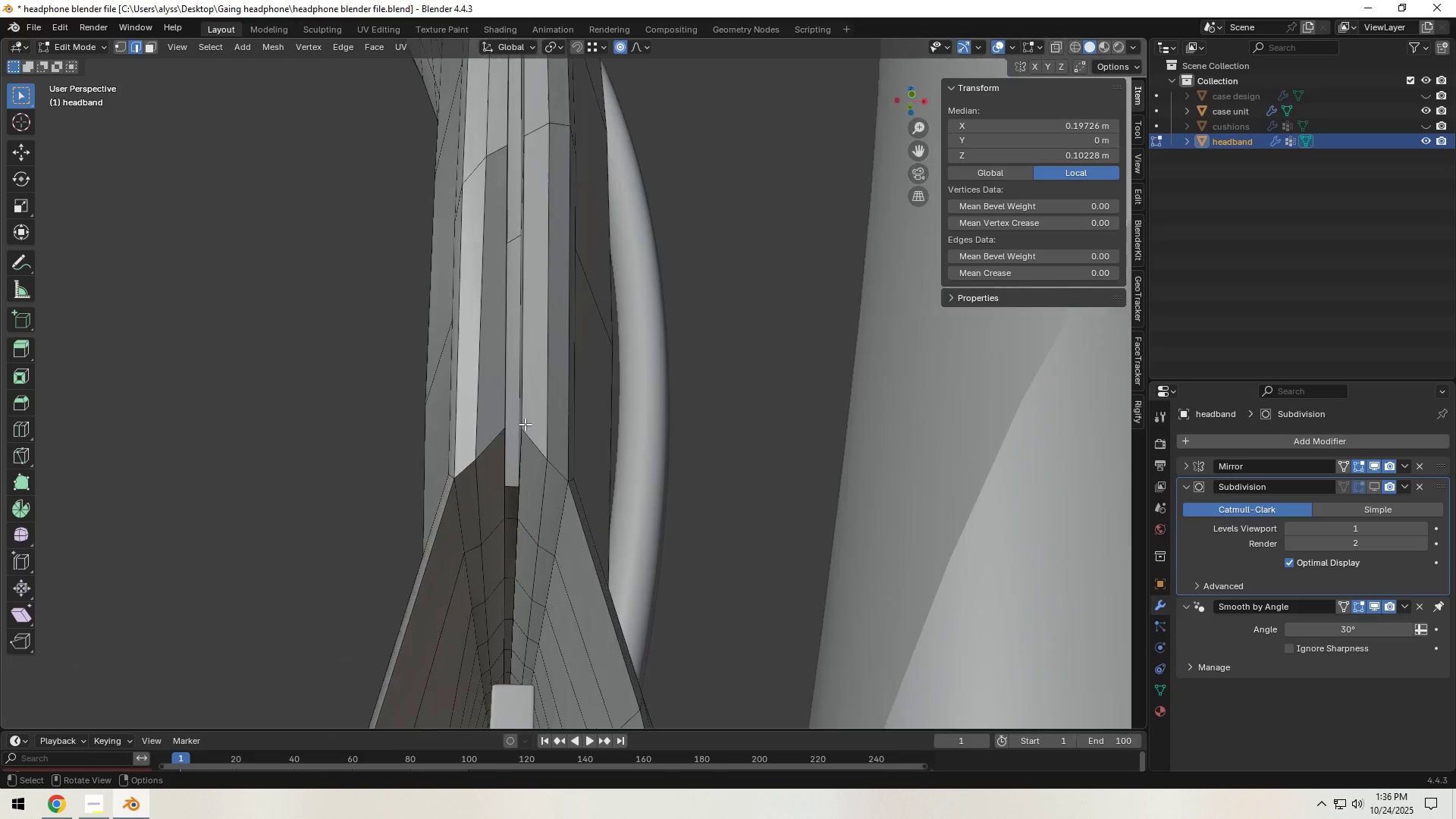 
scroll: coordinate [525, 424], scroll_direction: up, amount: 1.0
 